 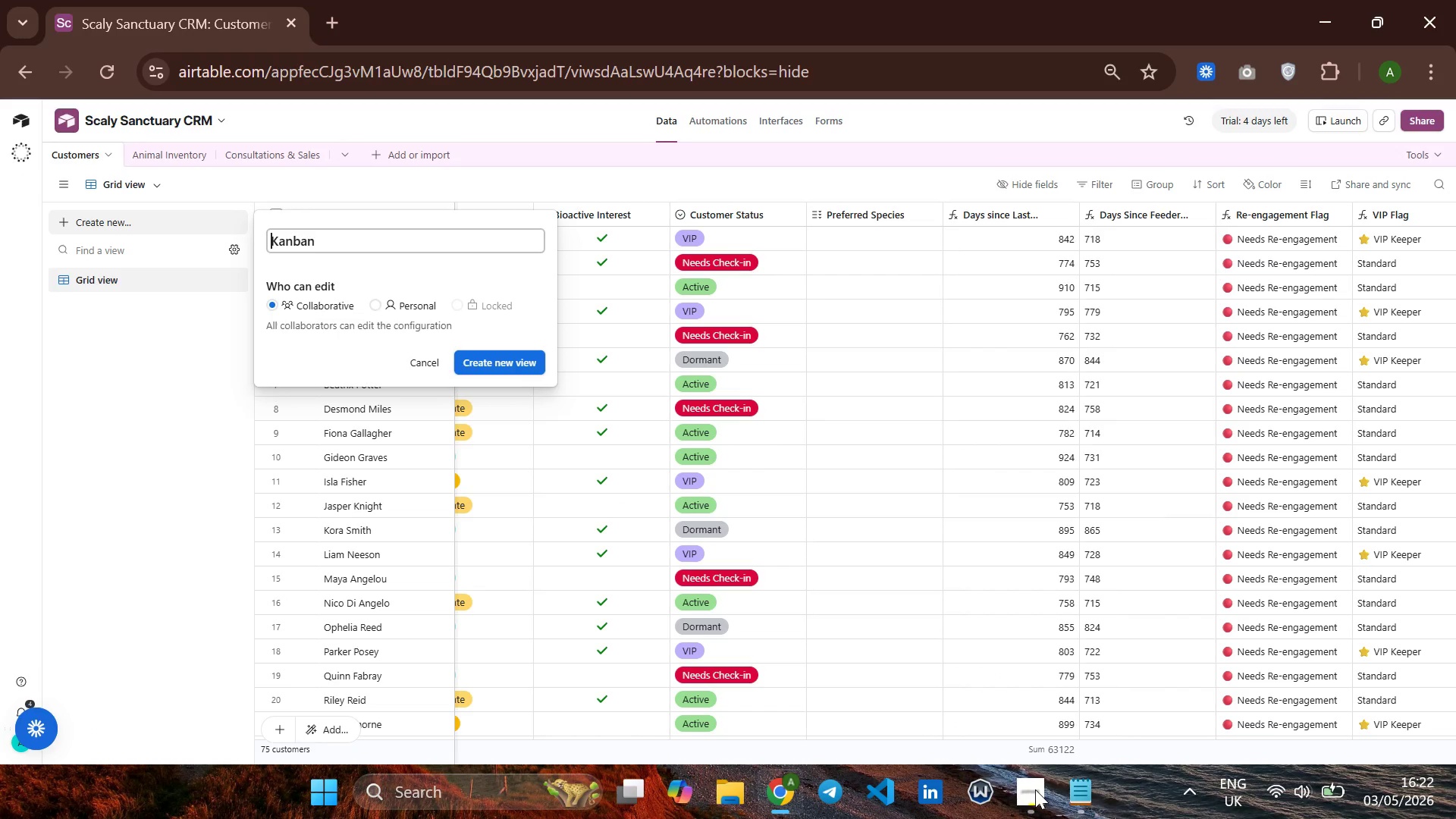 
type(VIP )
 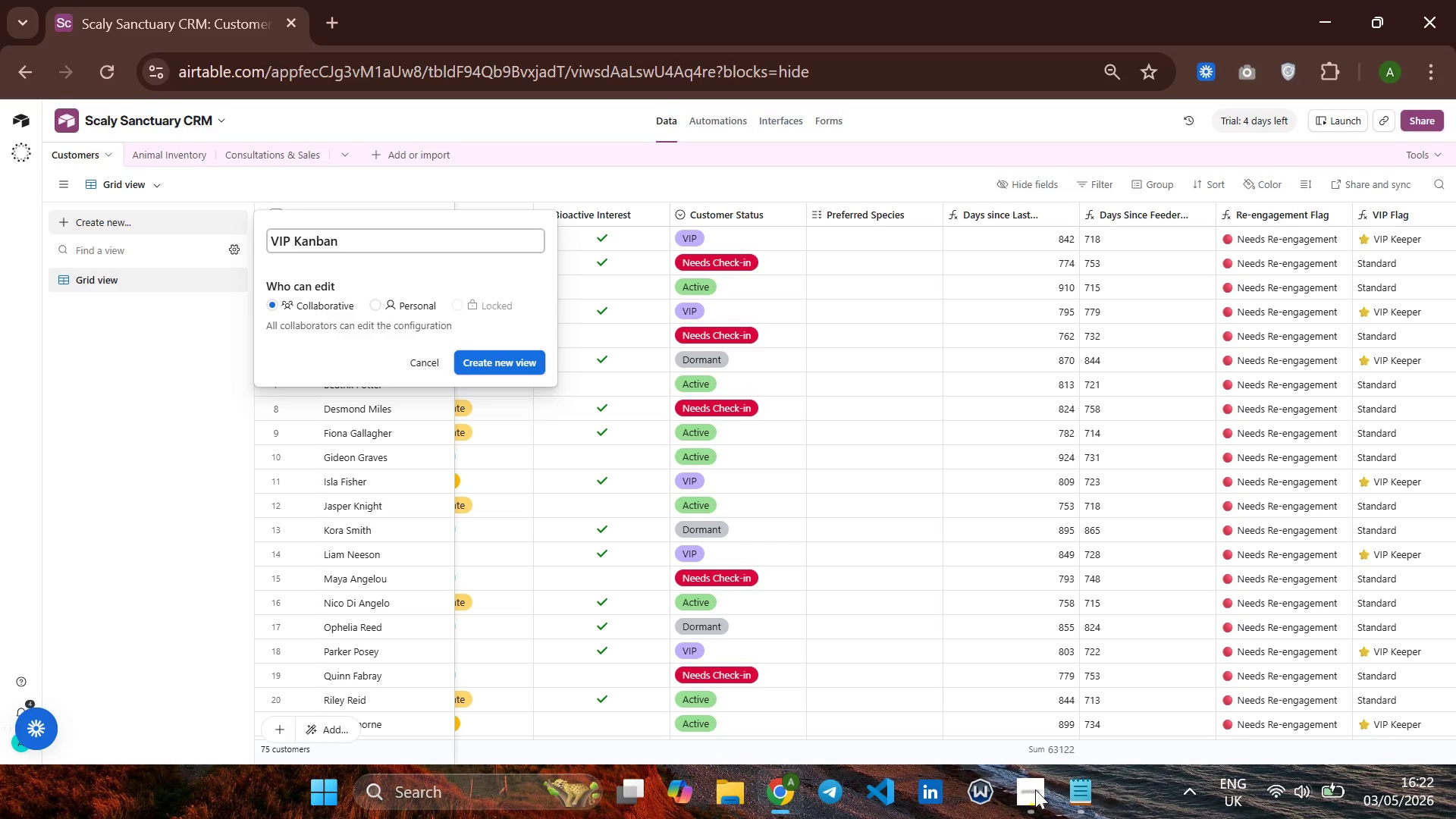 
hold_key(key=ArrowLeft, duration=0.58)
 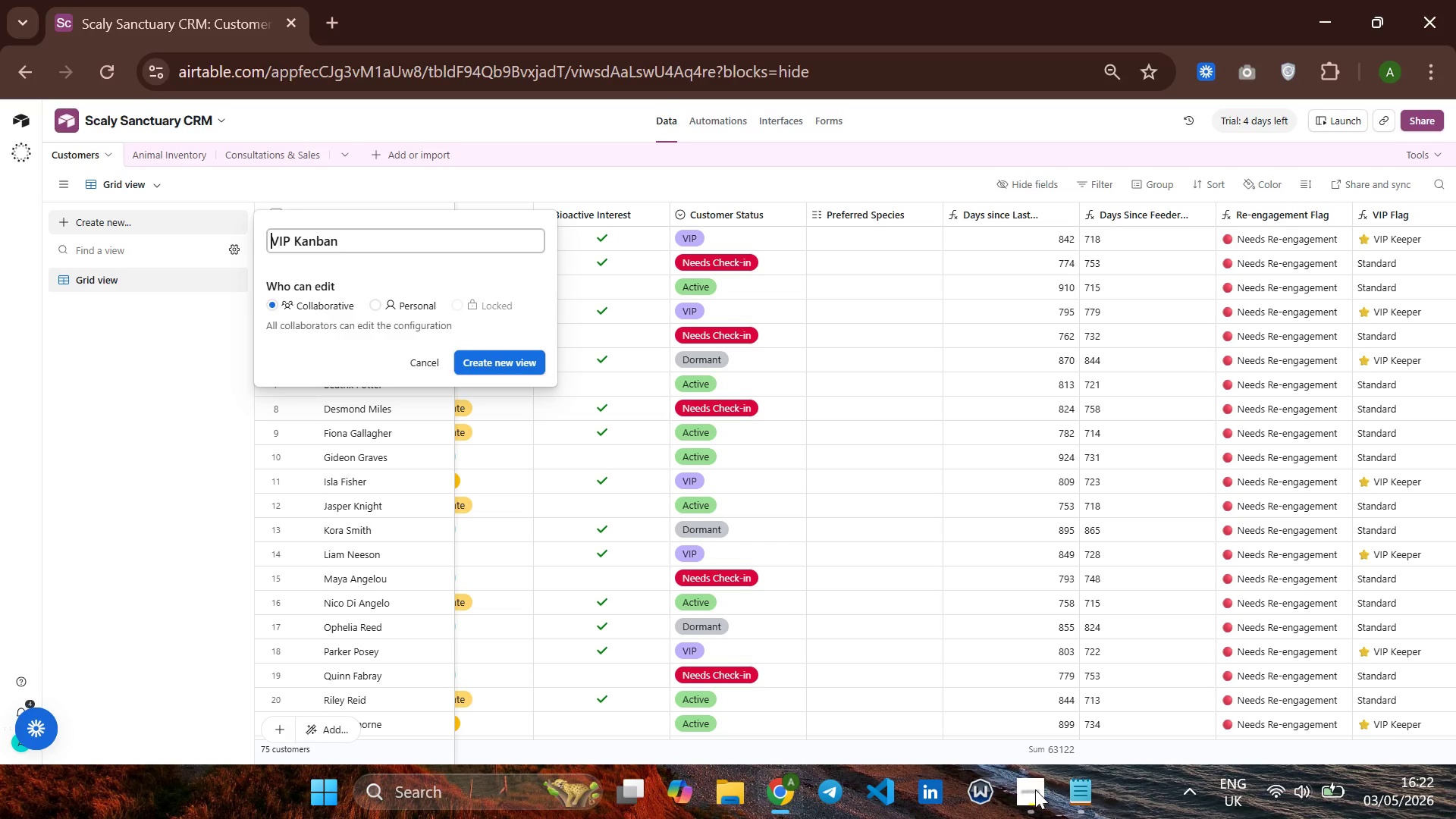 
key(ArrowLeft)
 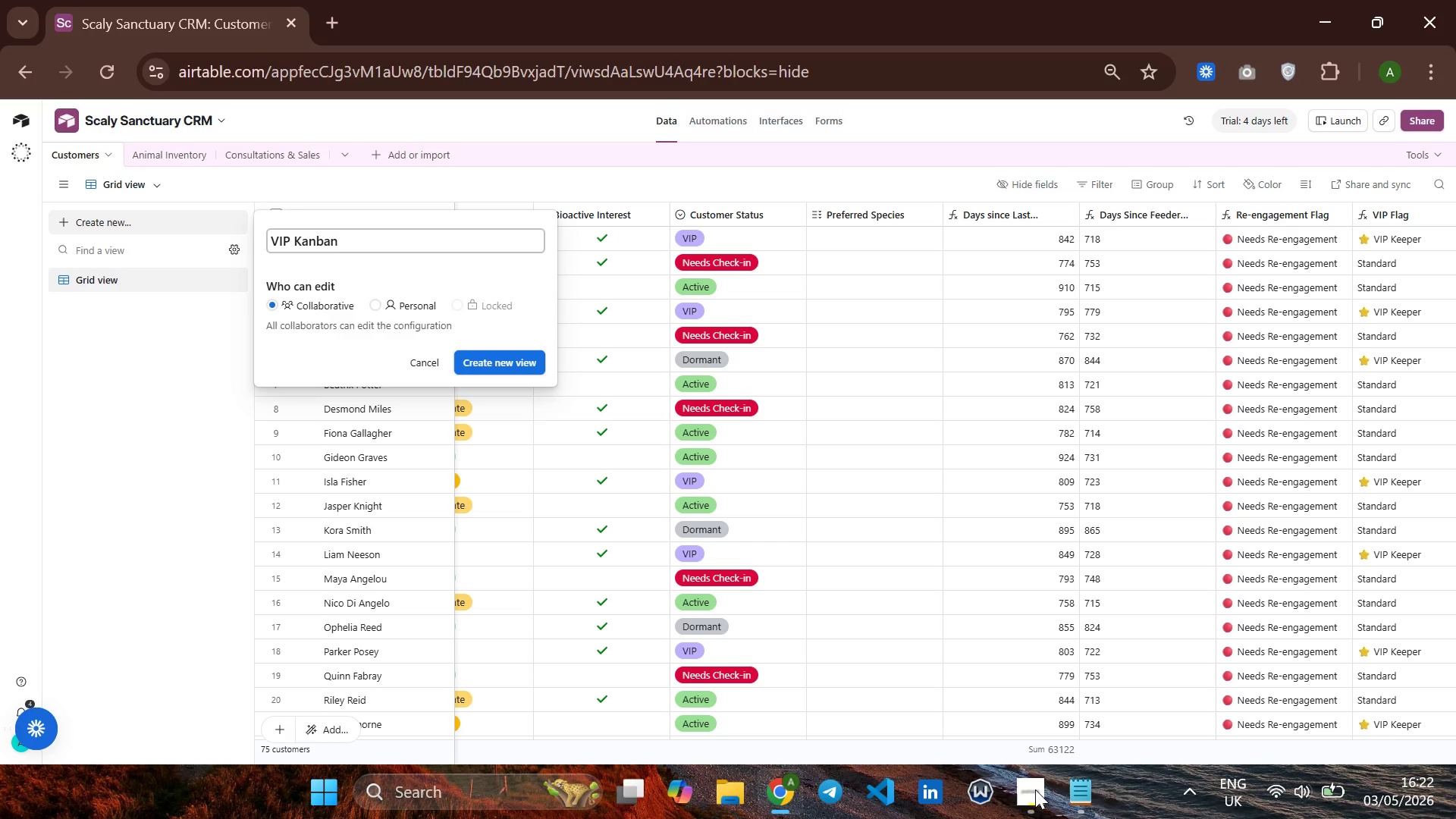 
key(CapsLock)
 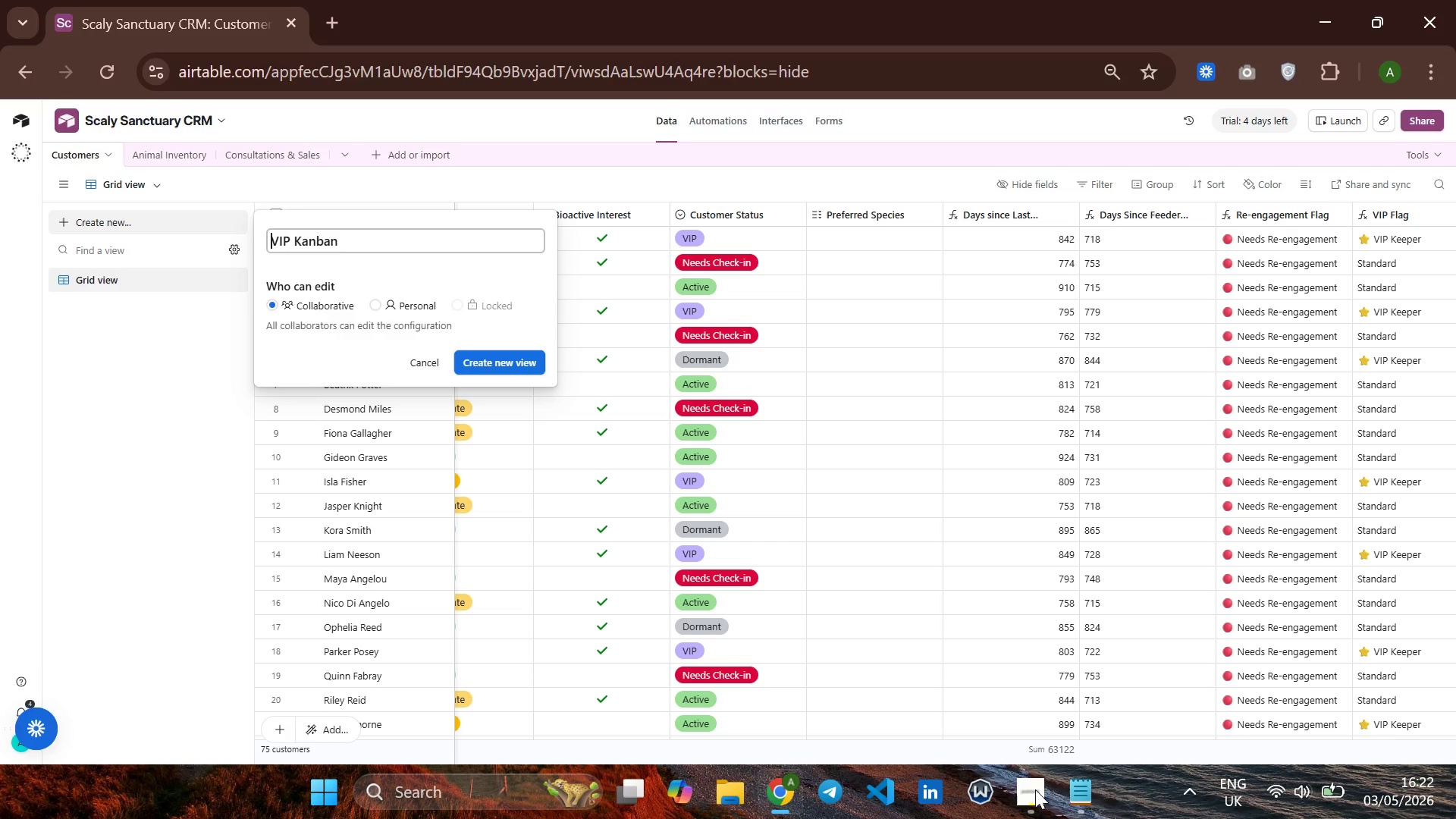 
key(Meta+Period)
 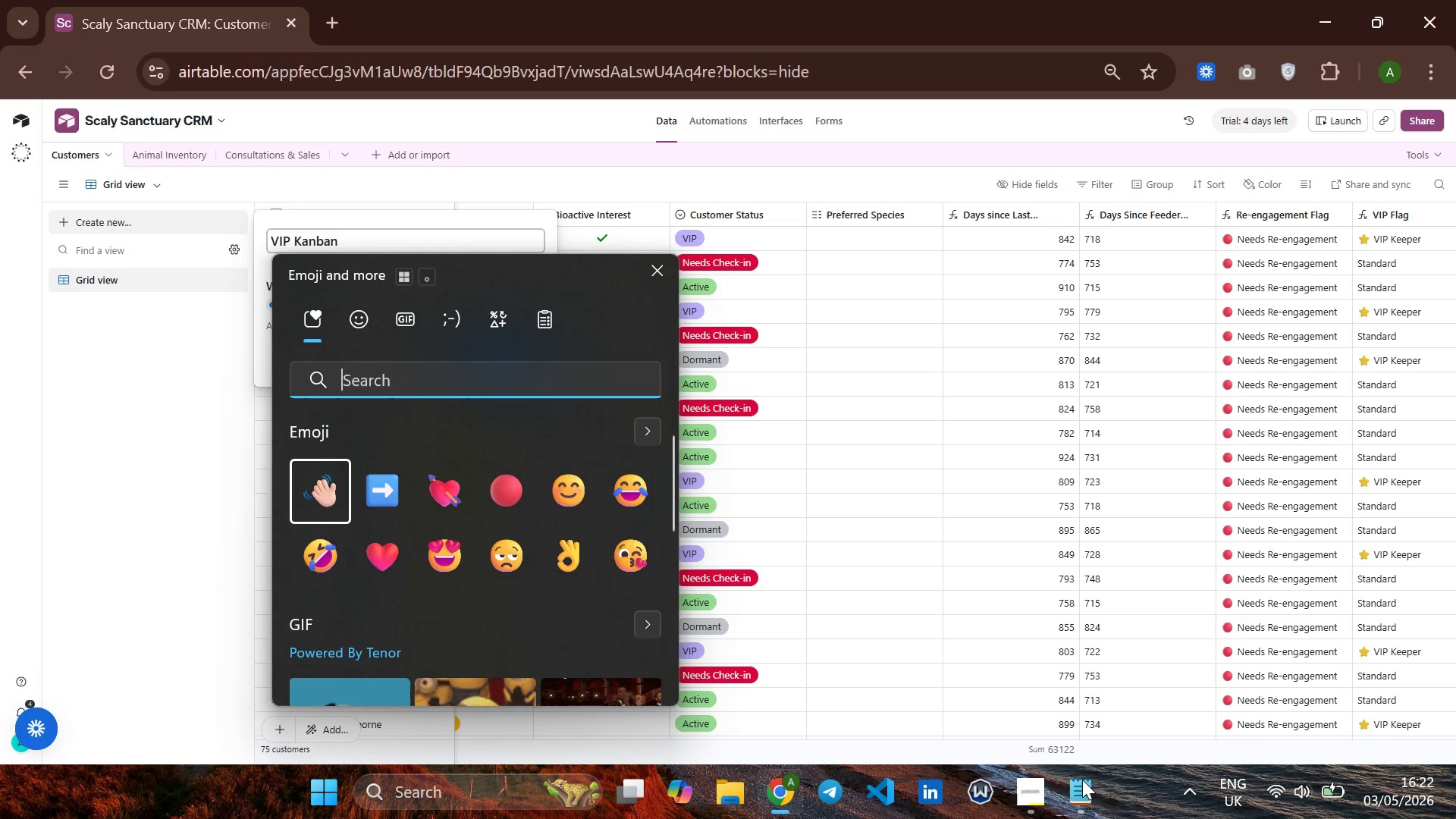 
type(star)
 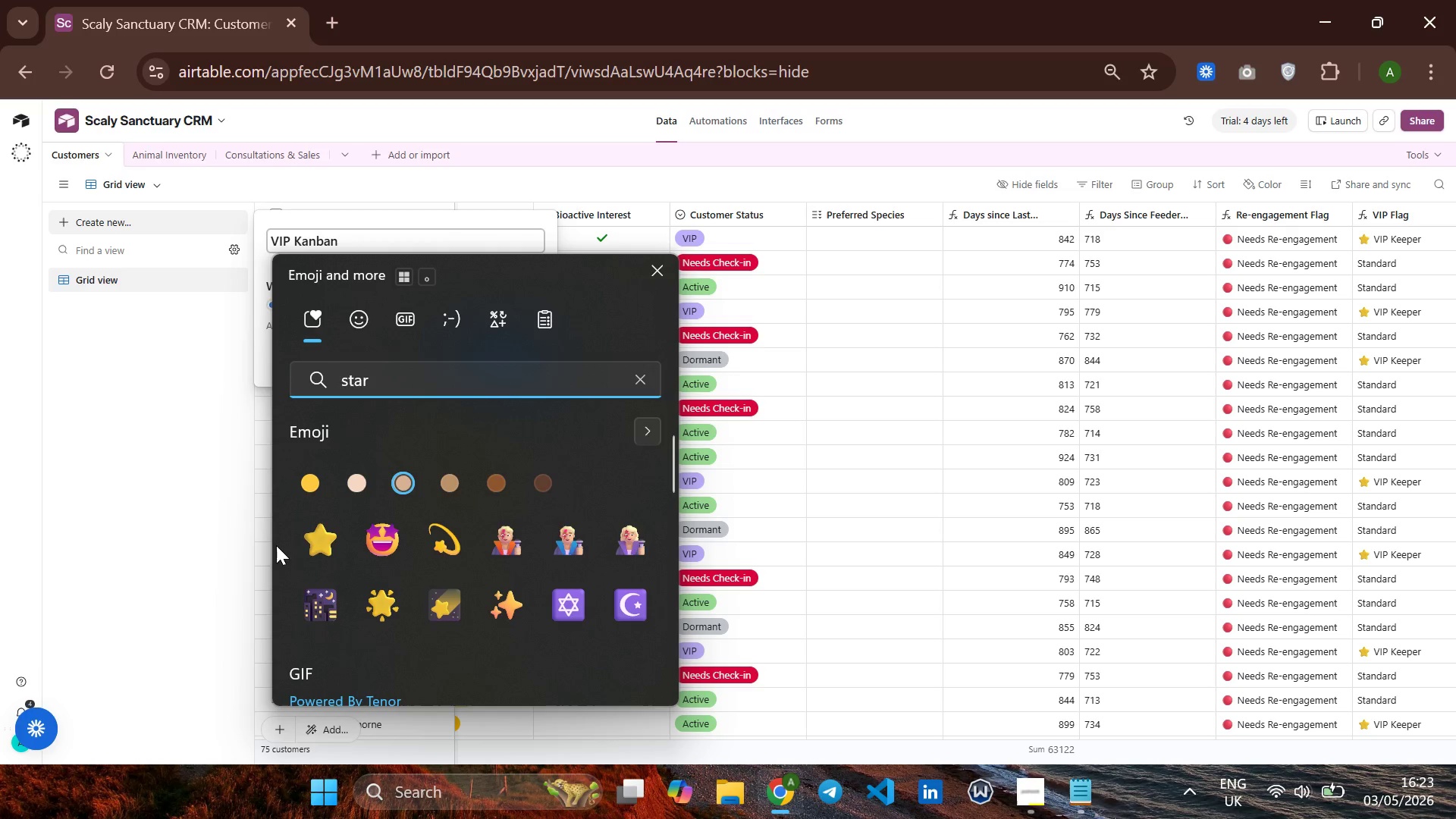 
left_click([307, 541])
 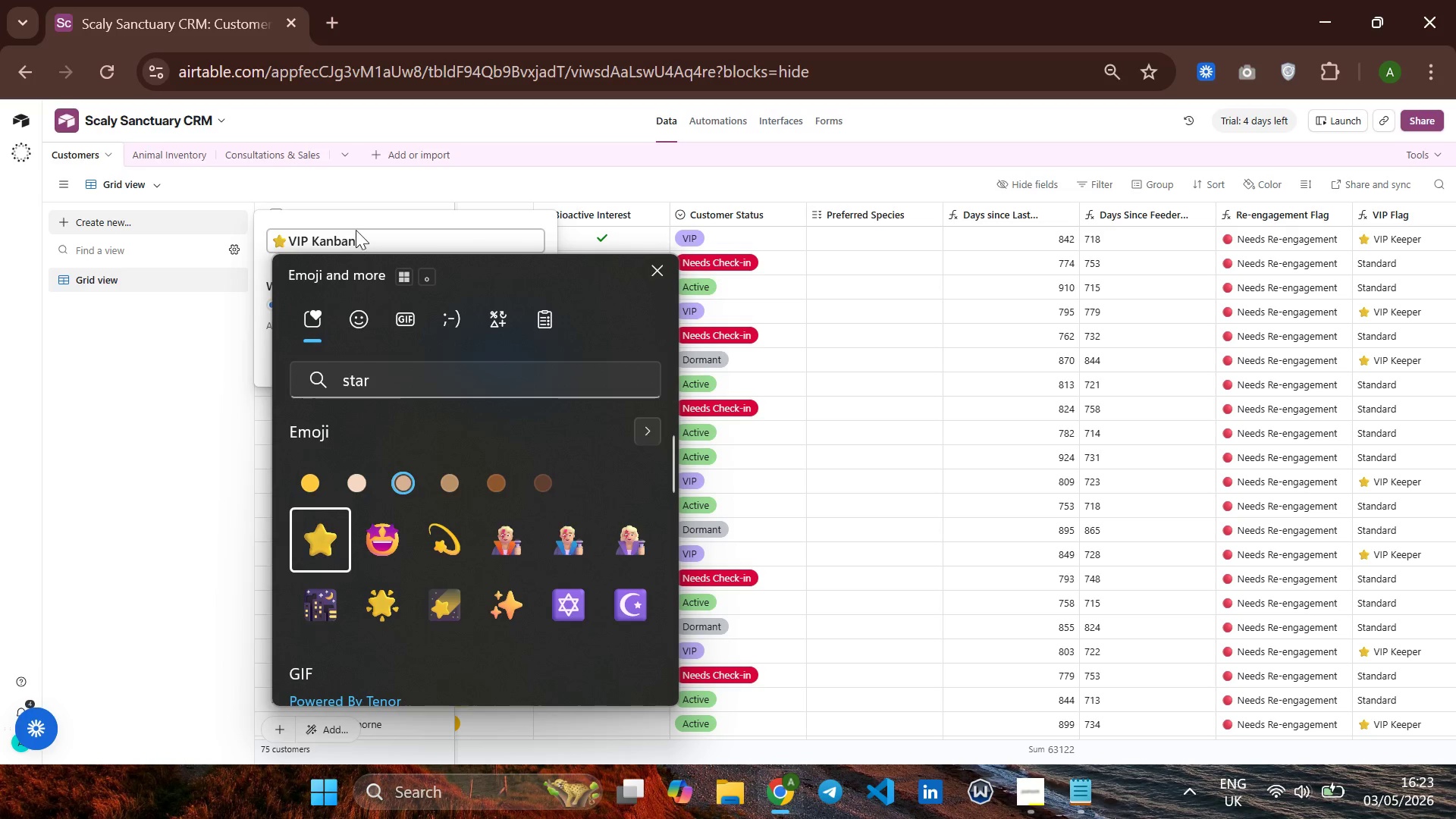 
left_click([379, 236])
 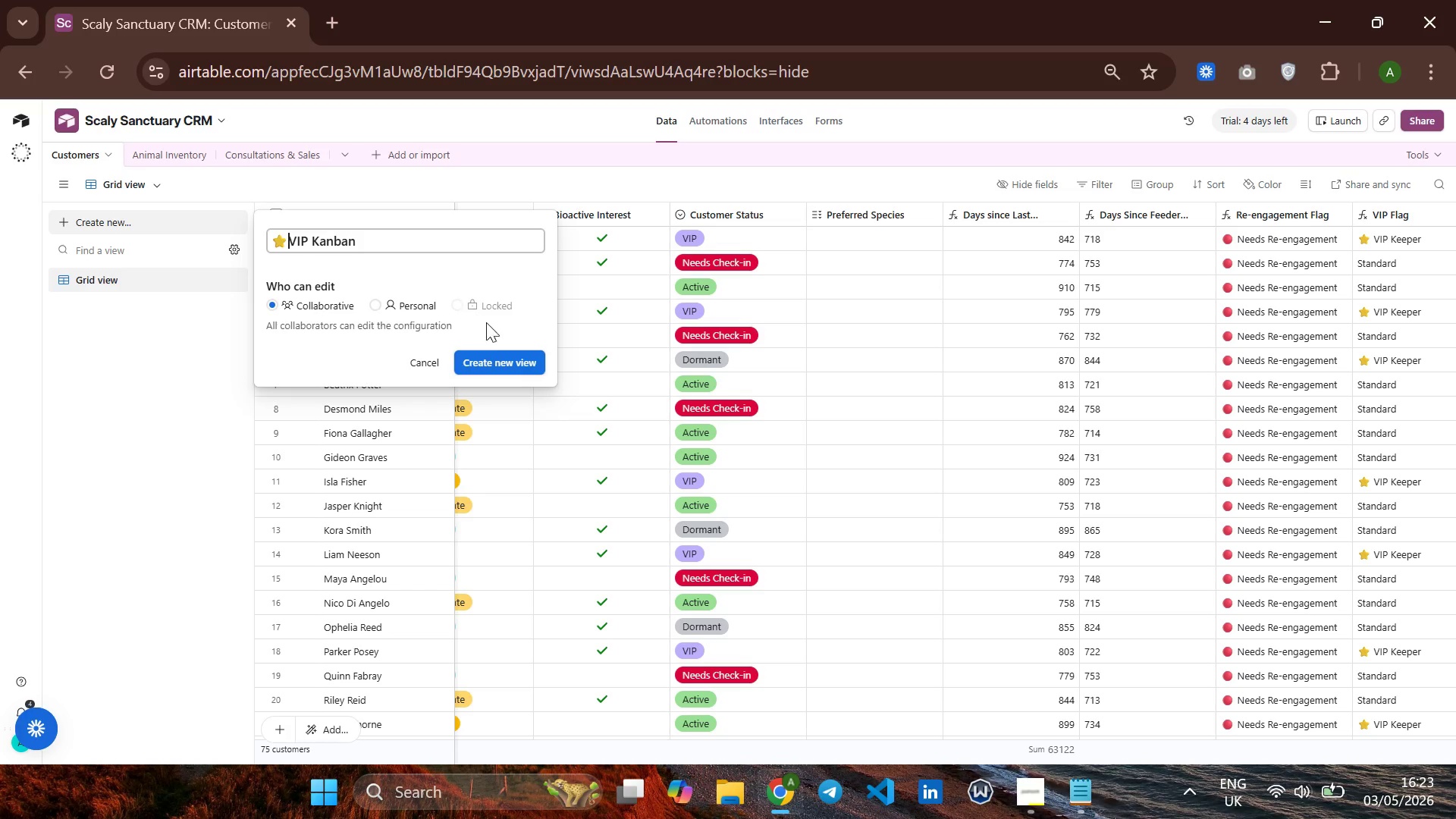 
left_click([500, 358])
 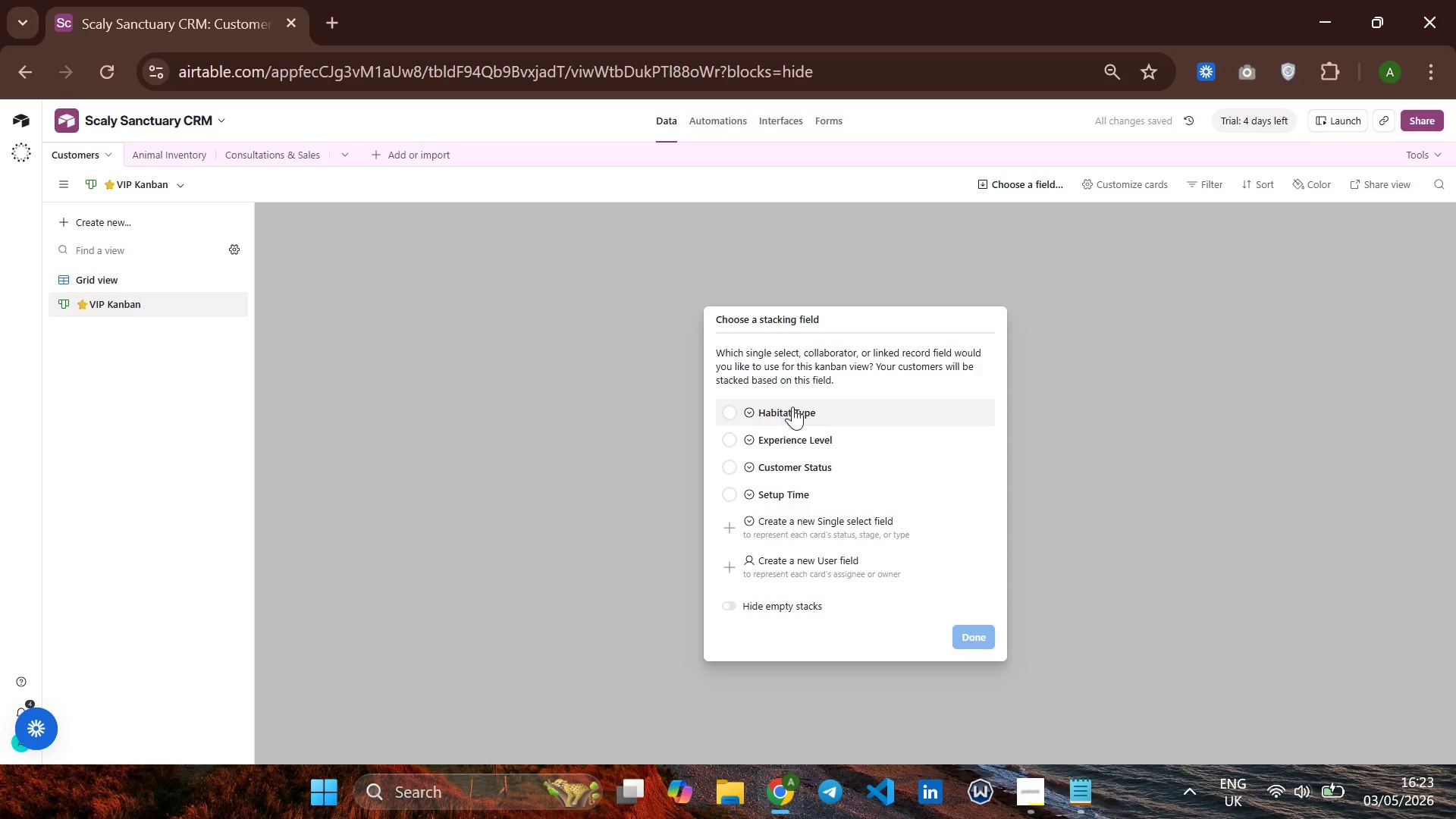 
left_click([736, 463])
 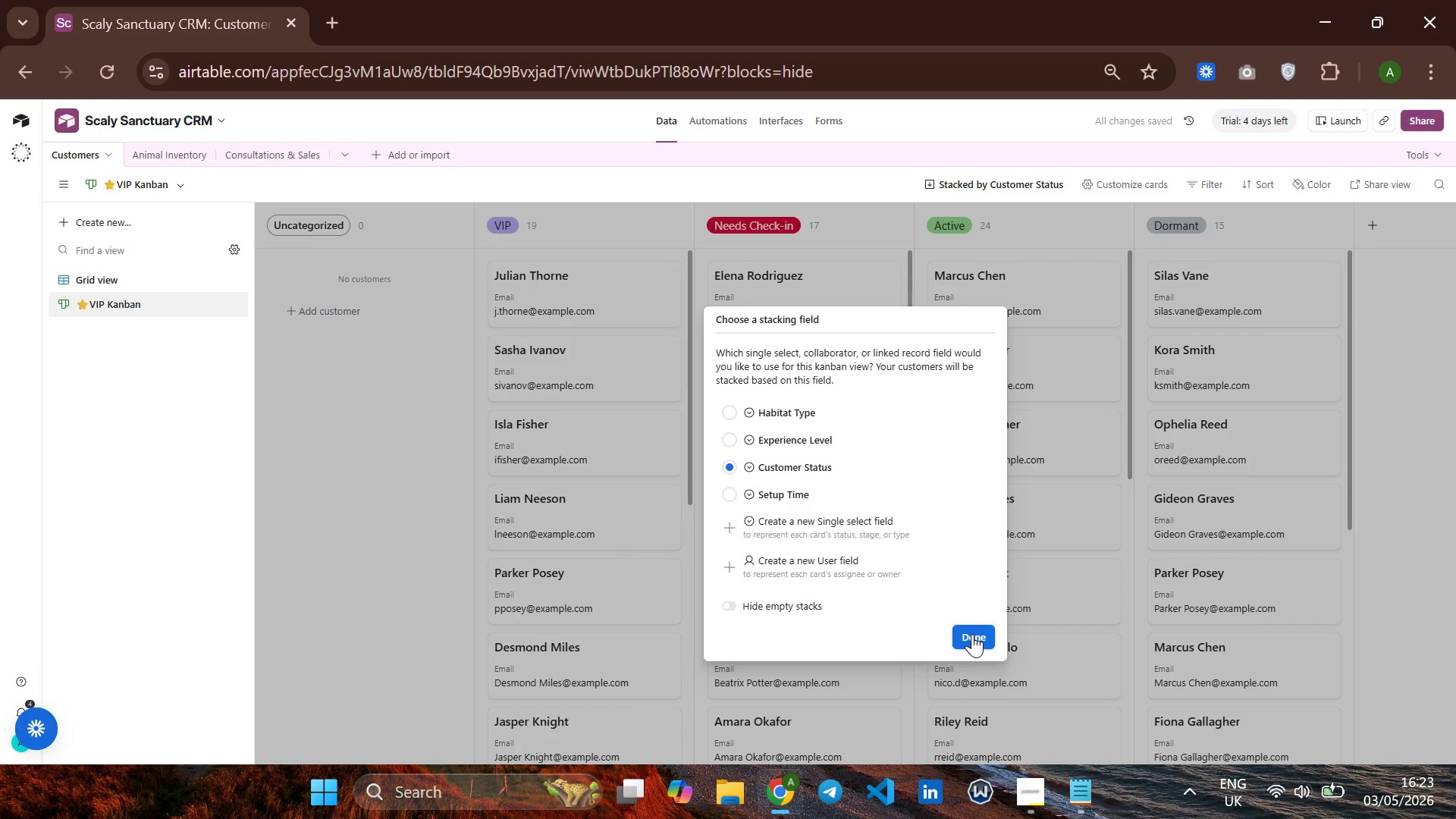 
left_click([972, 634])
 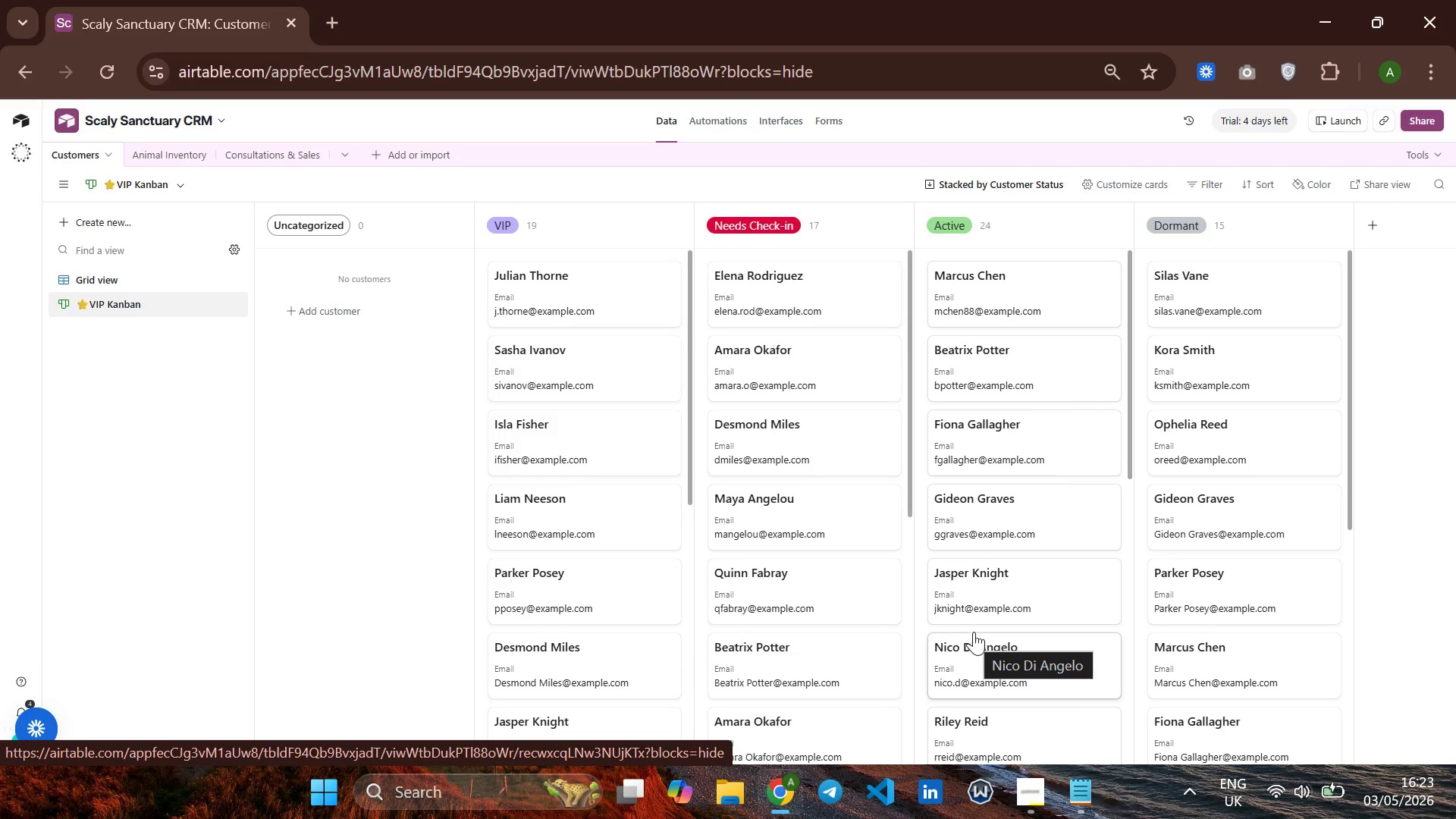 
wait(7.89)
 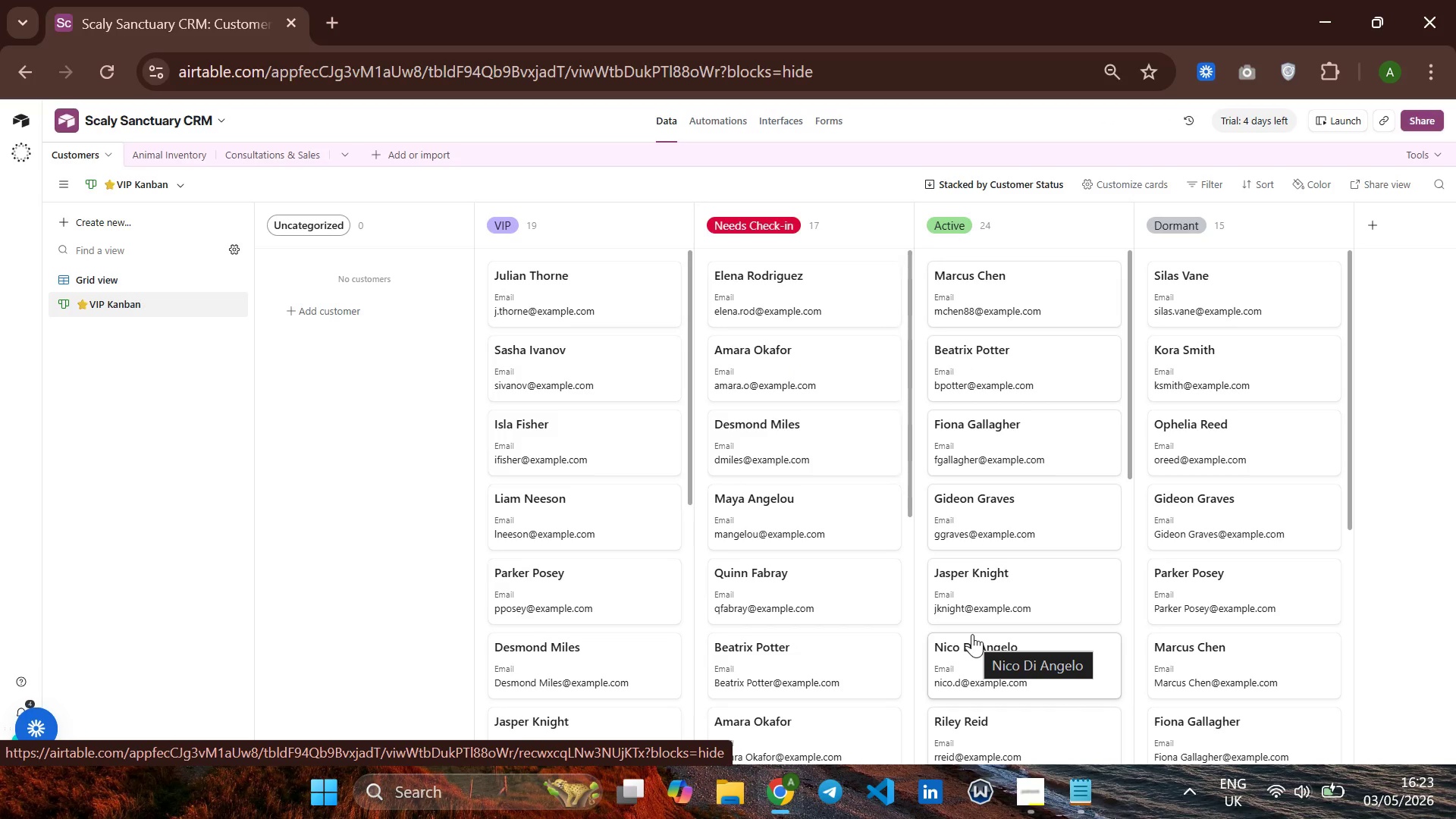 
left_click([1203, 174])
 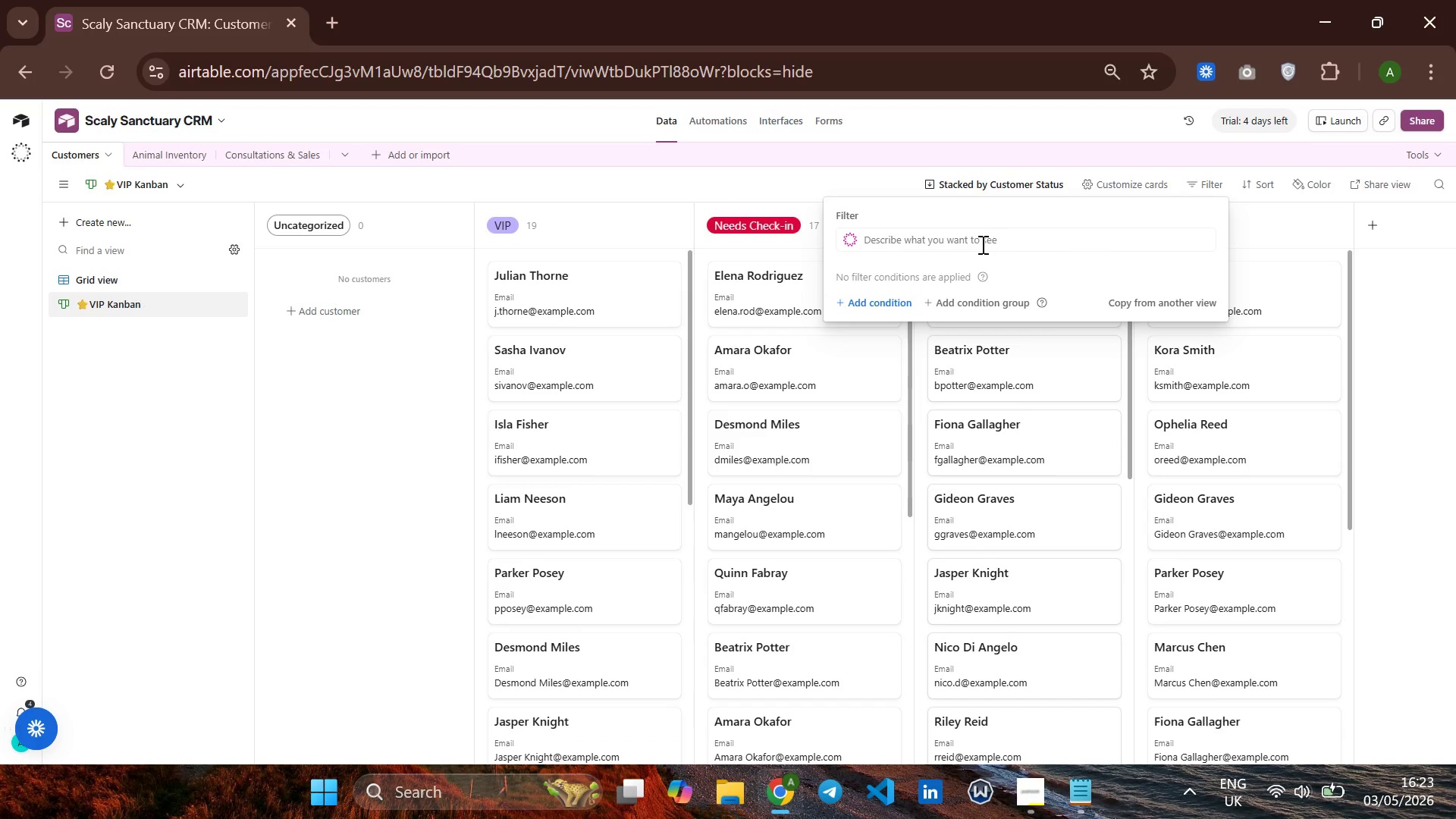 
left_click([873, 307])
 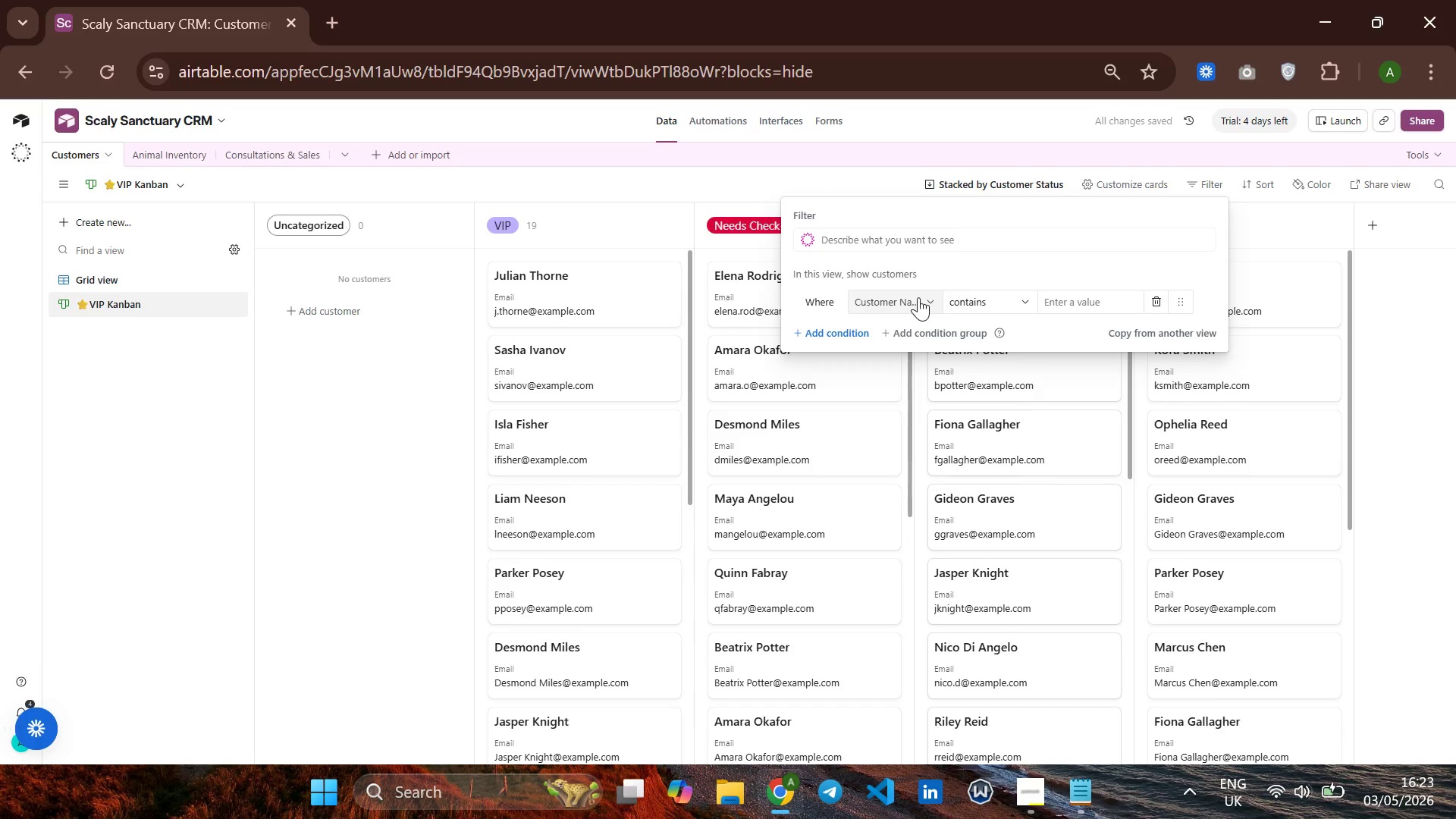 
left_click([918, 297])
 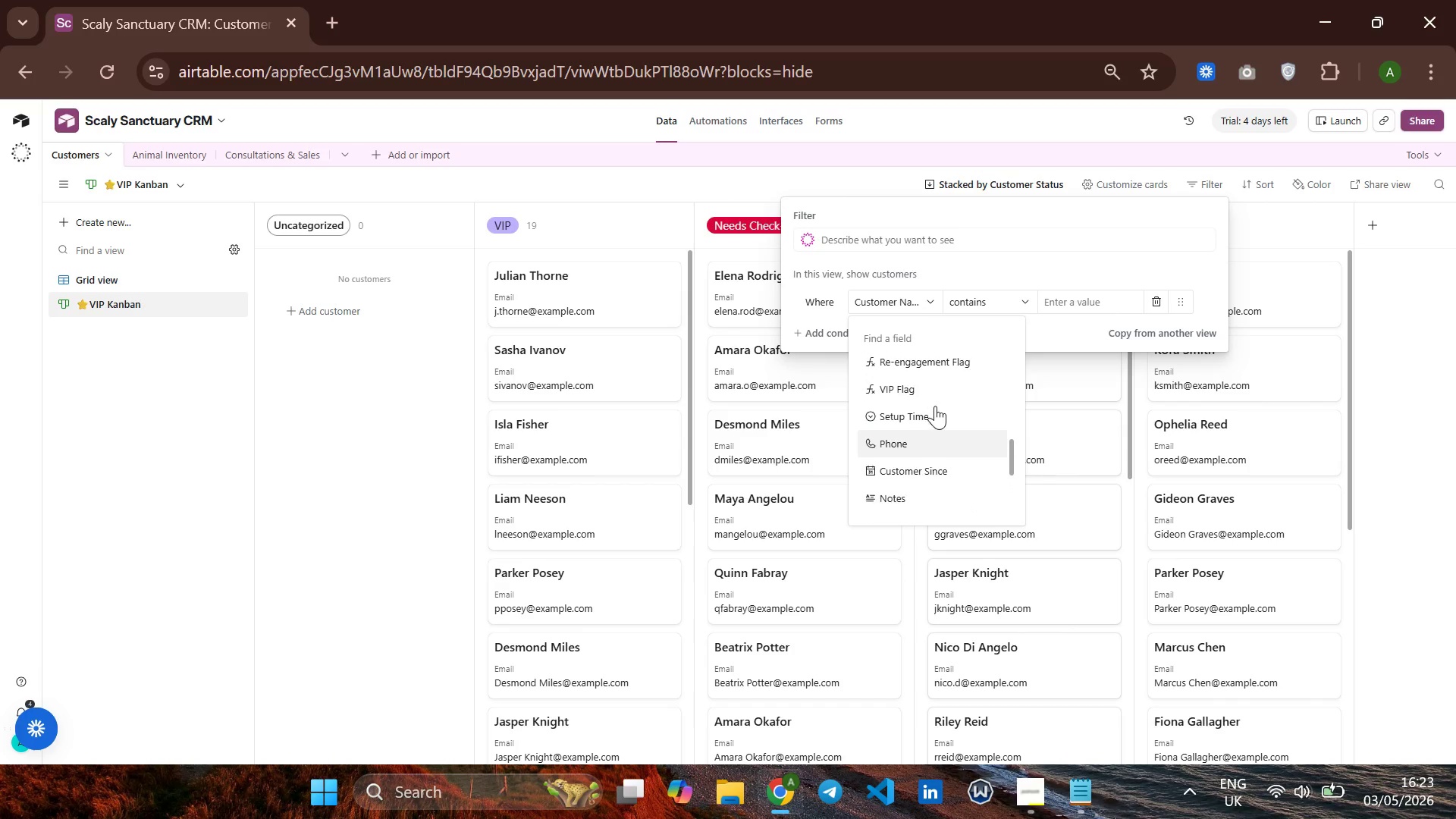 
wait(16.58)
 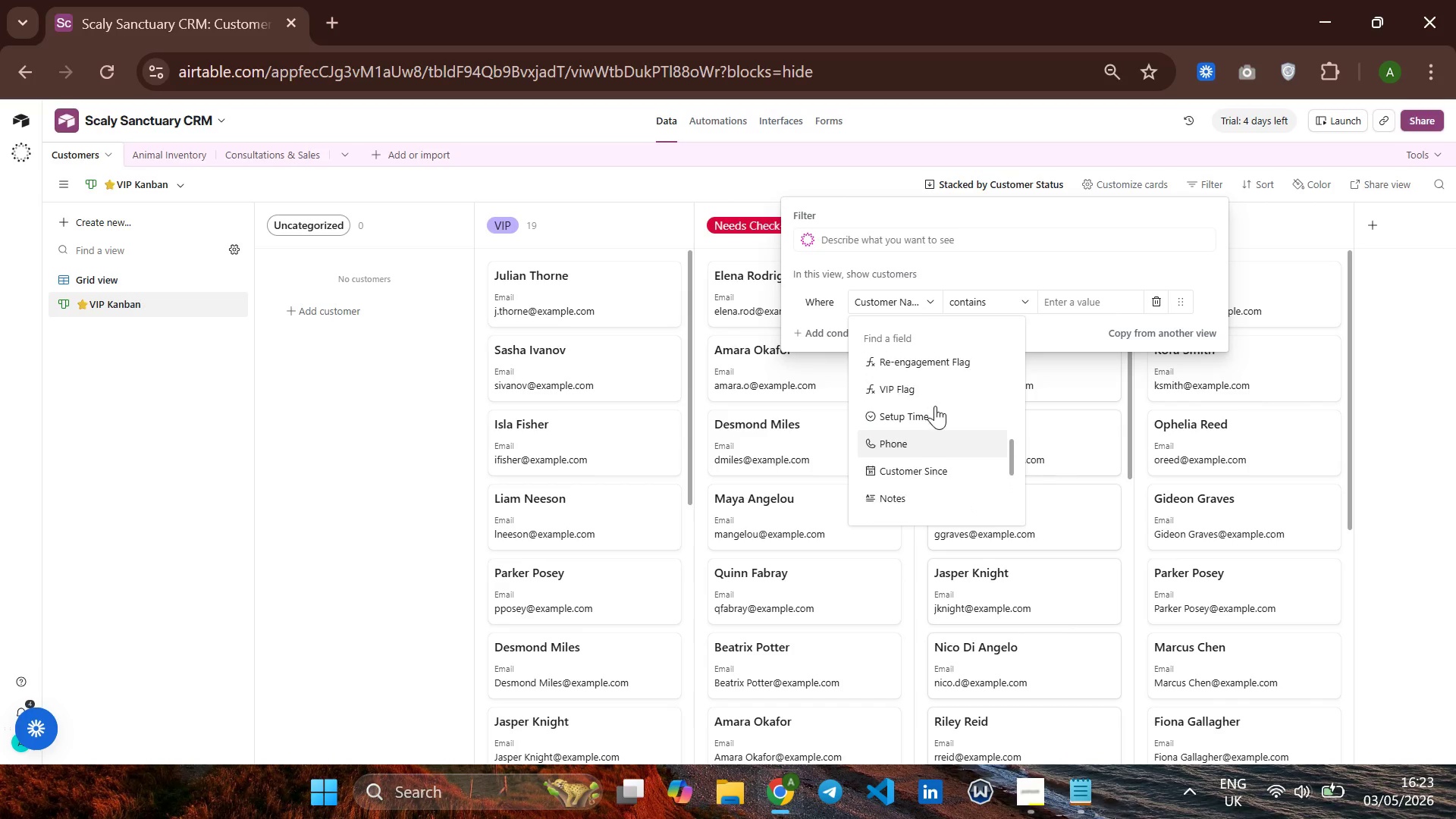 
left_click([916, 418])
 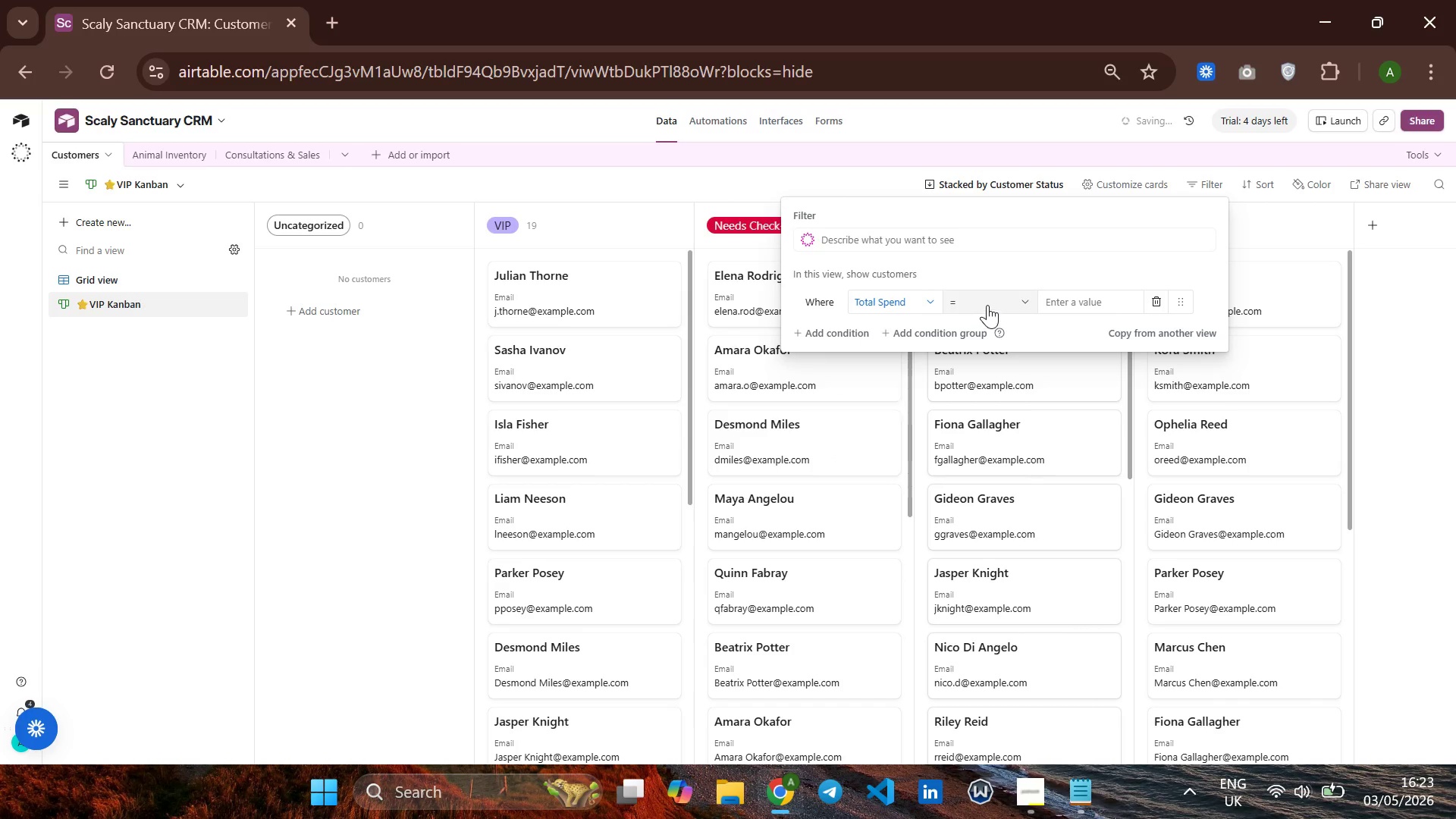 
left_click([987, 302])
 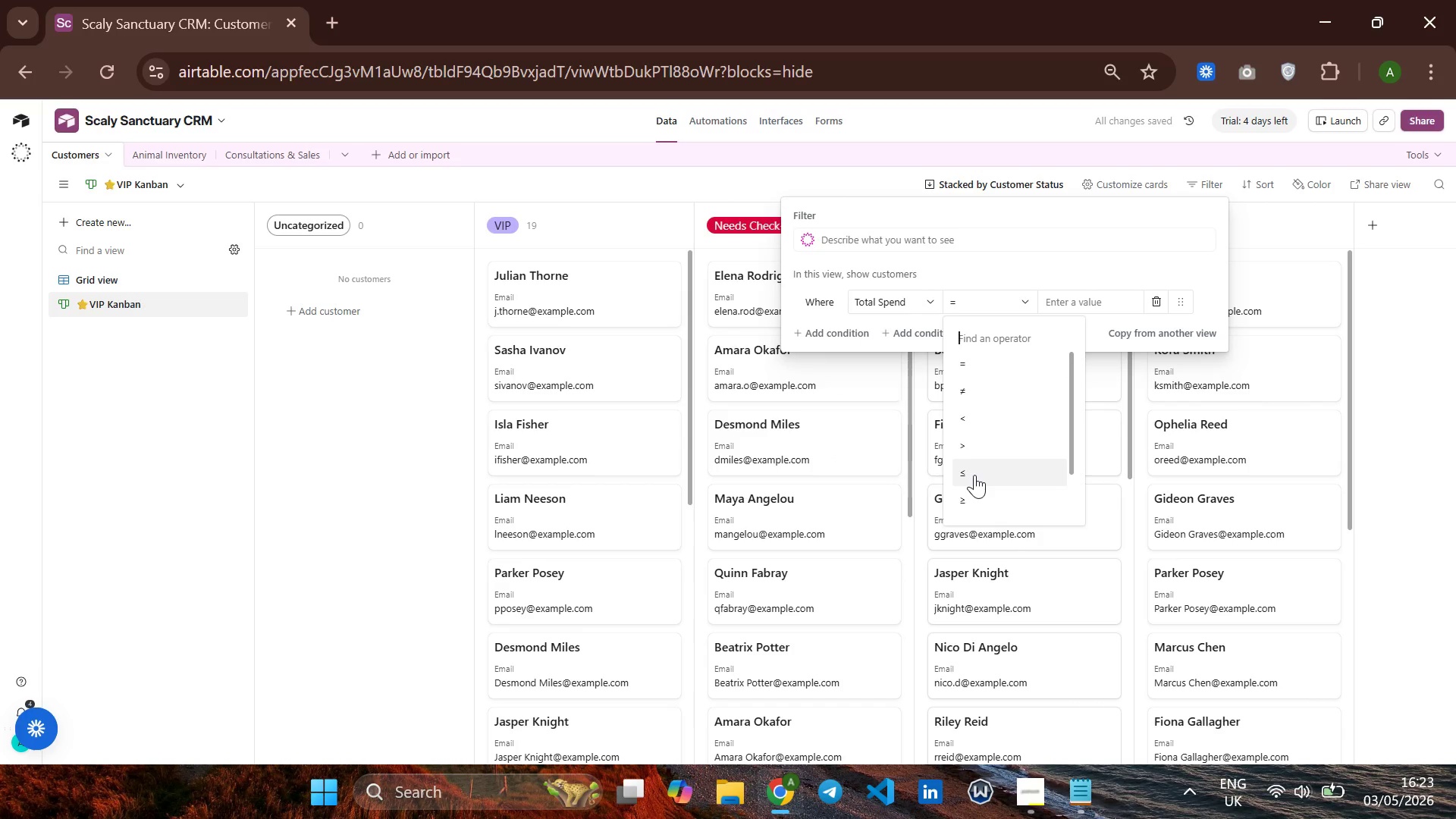 
left_click([964, 500])
 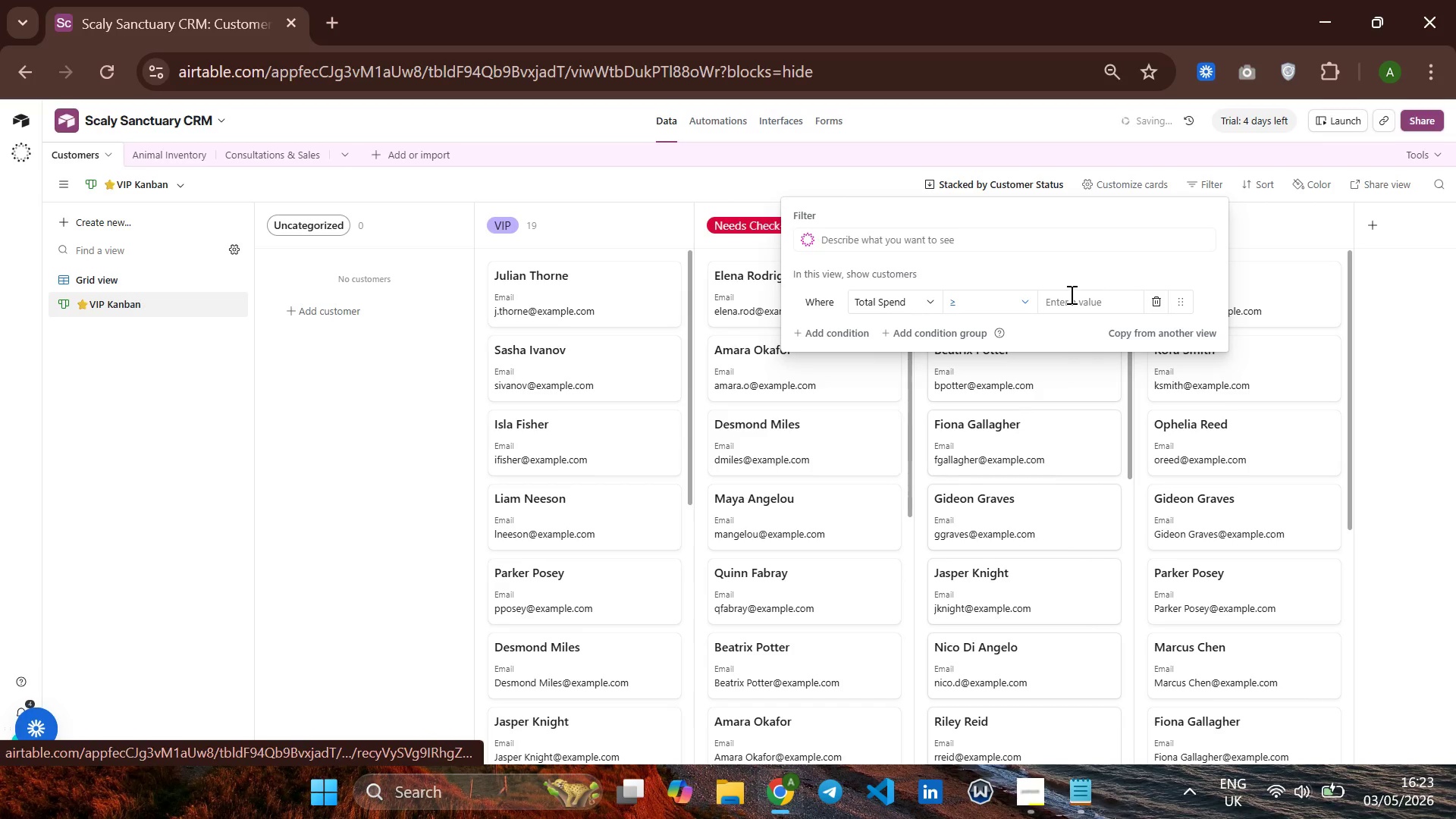 
left_click([1070, 294])
 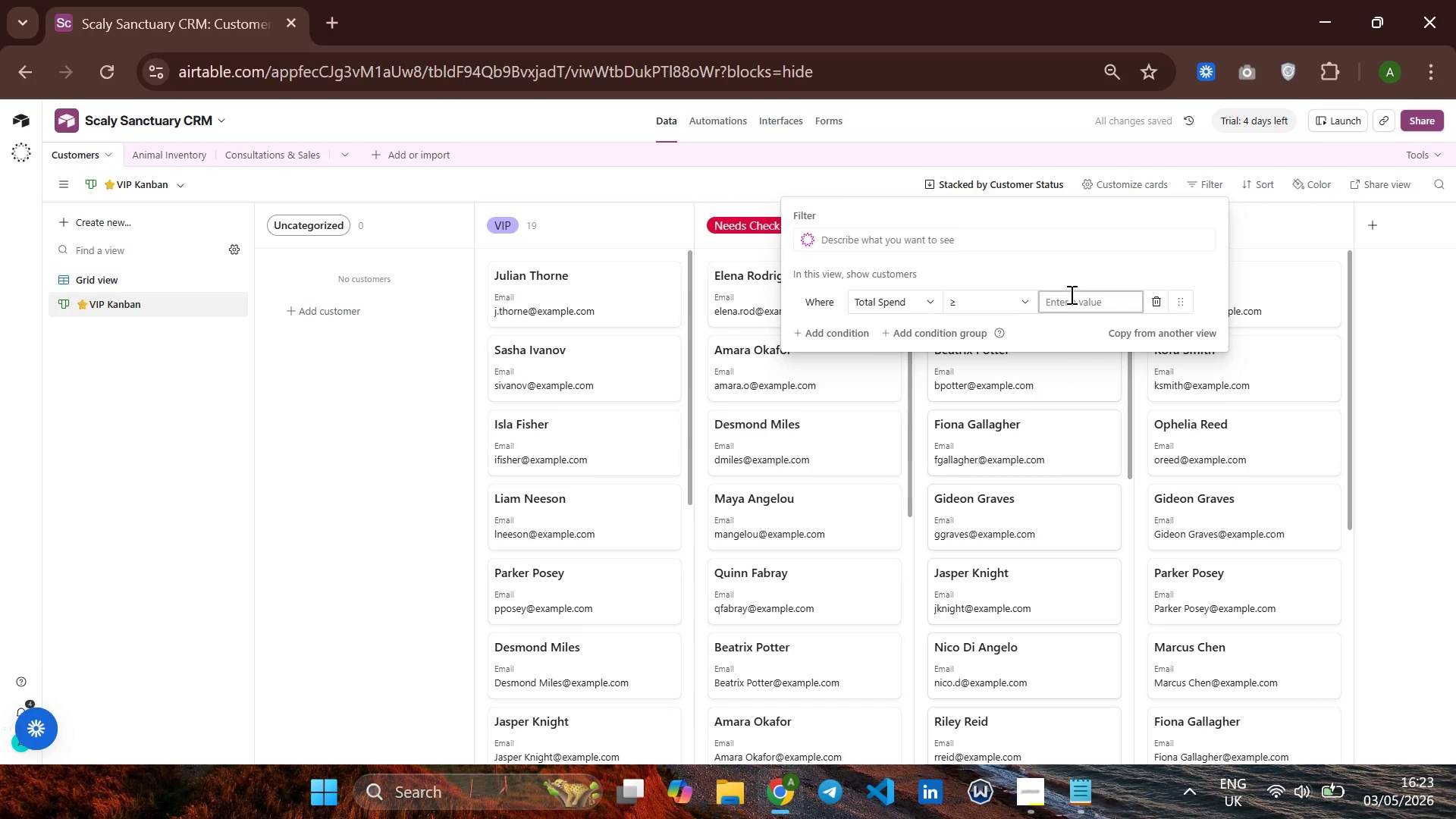 
type(1000)
 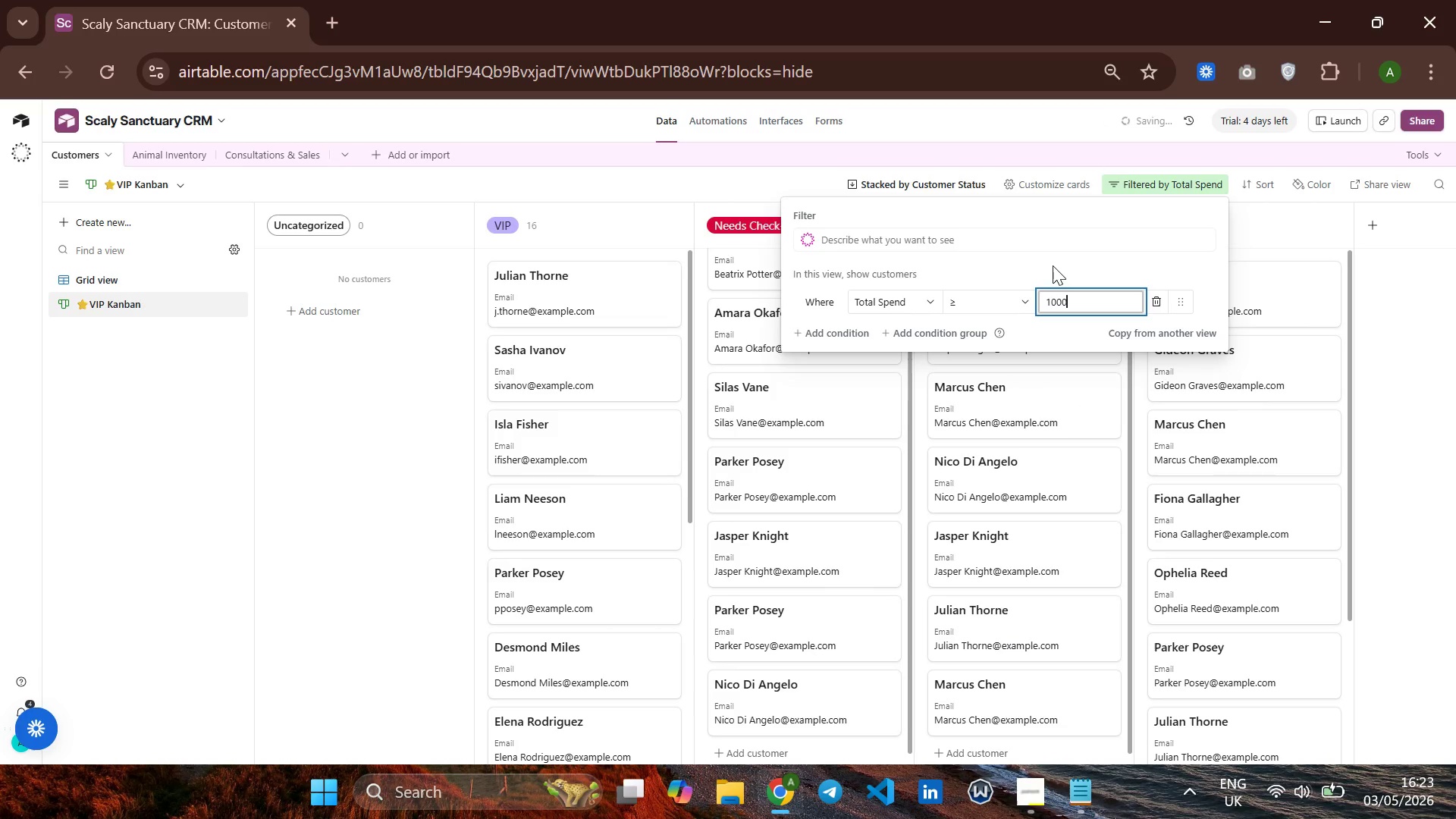 
left_click([1047, 273])
 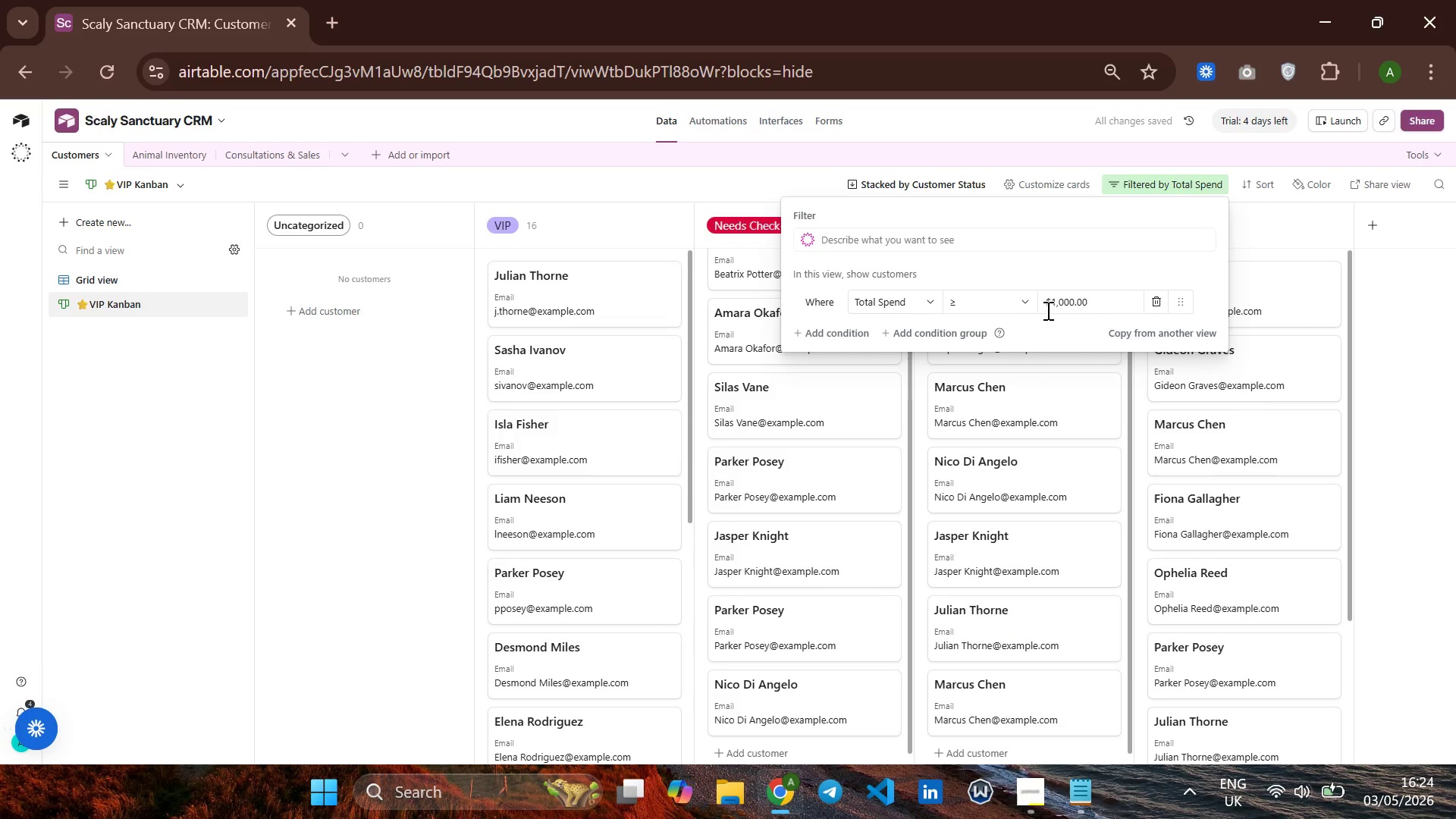 
wait(6.19)
 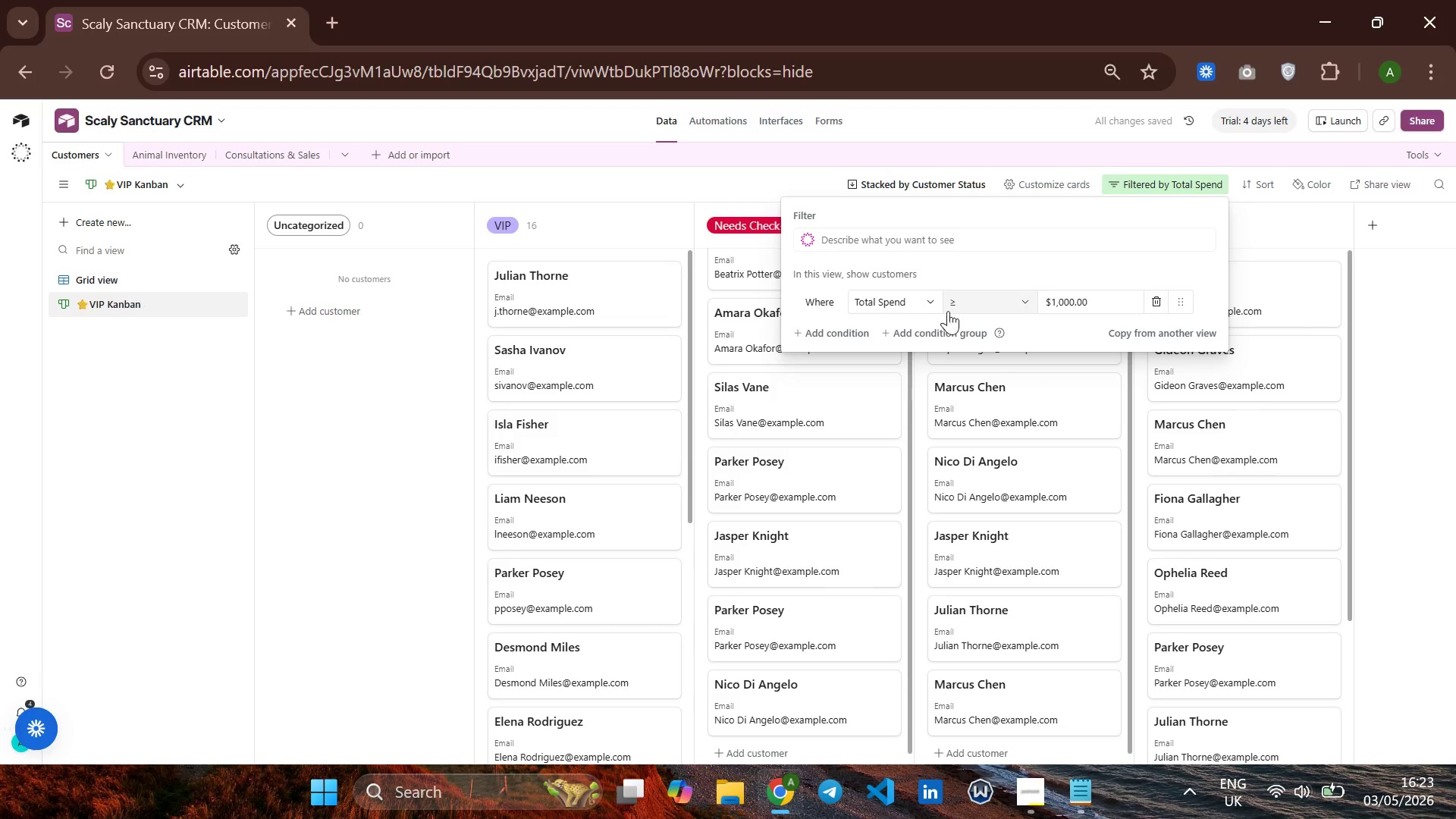 
left_click([1044, 185])
 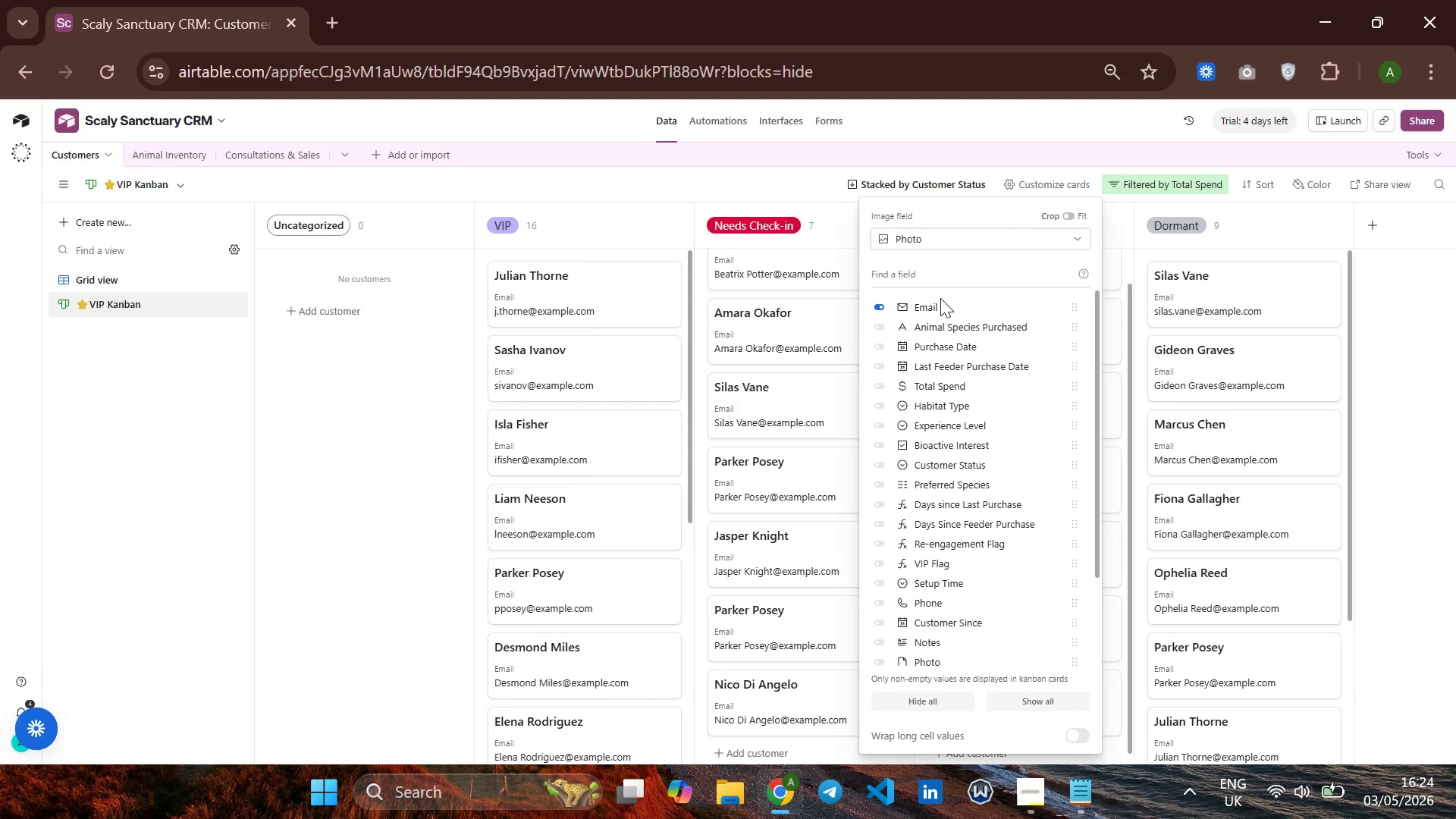 
wait(12.08)
 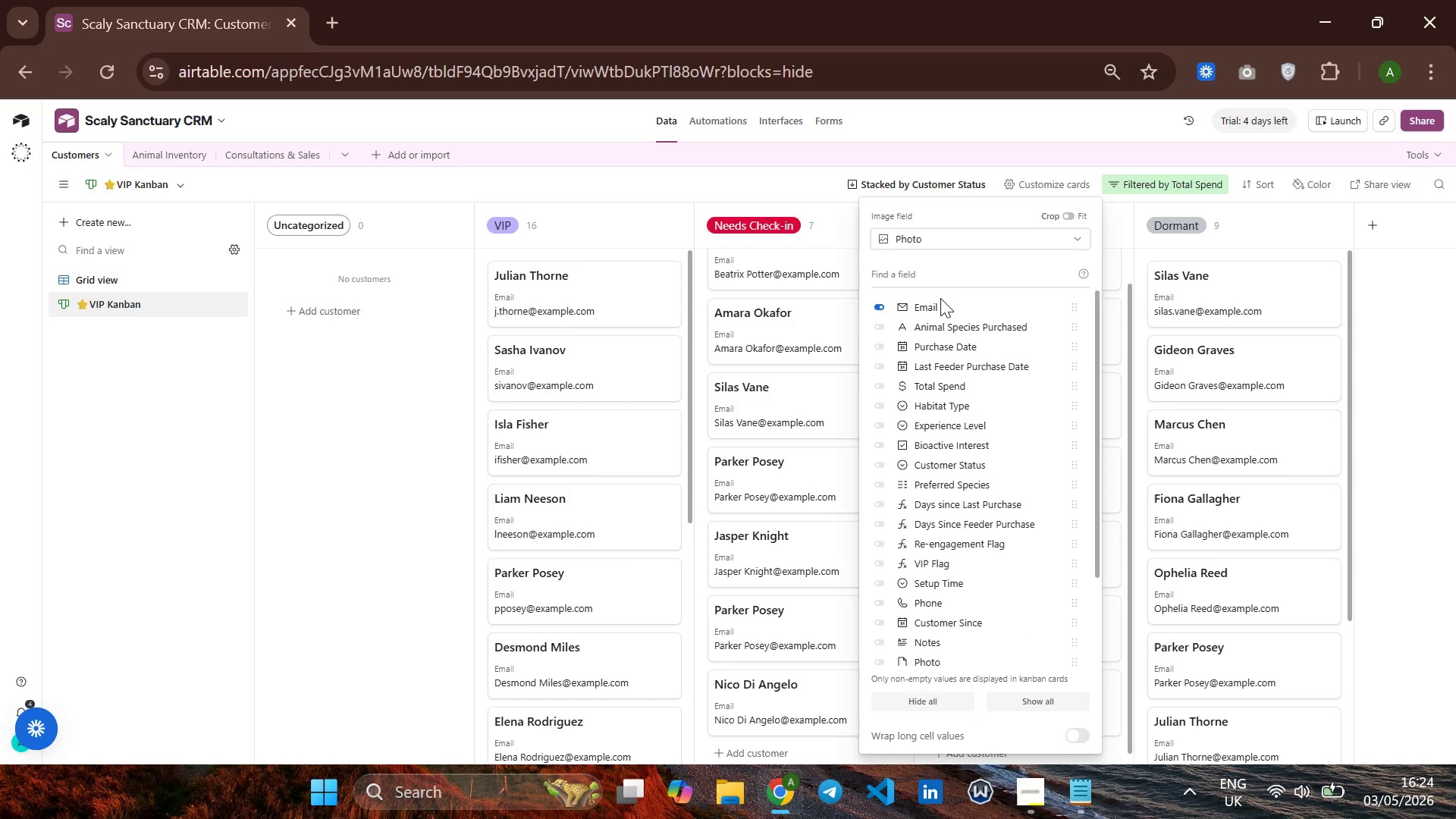 
left_click([876, 429])
 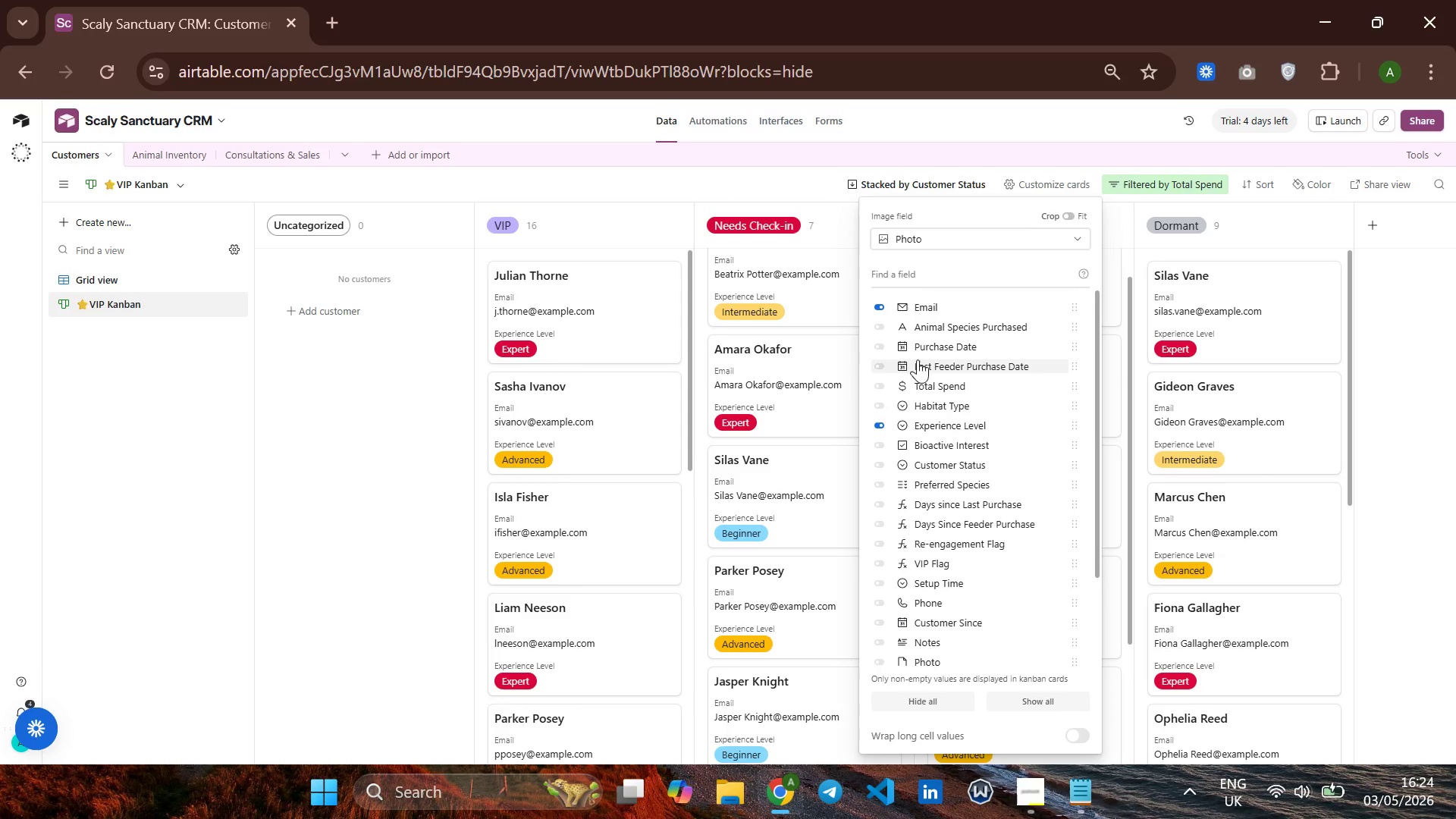 
wait(14.42)
 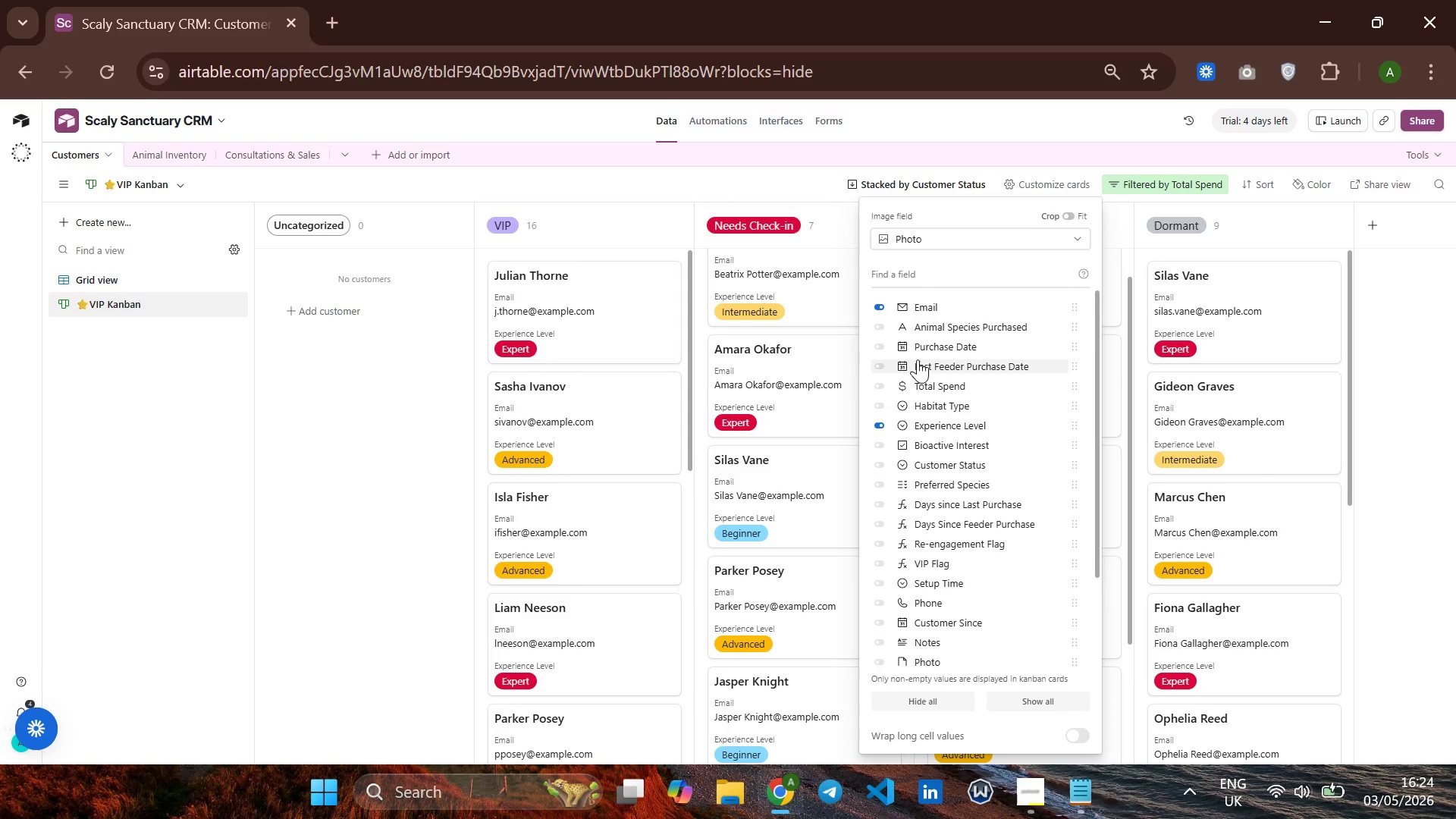 
mouse_move([930, 475])
 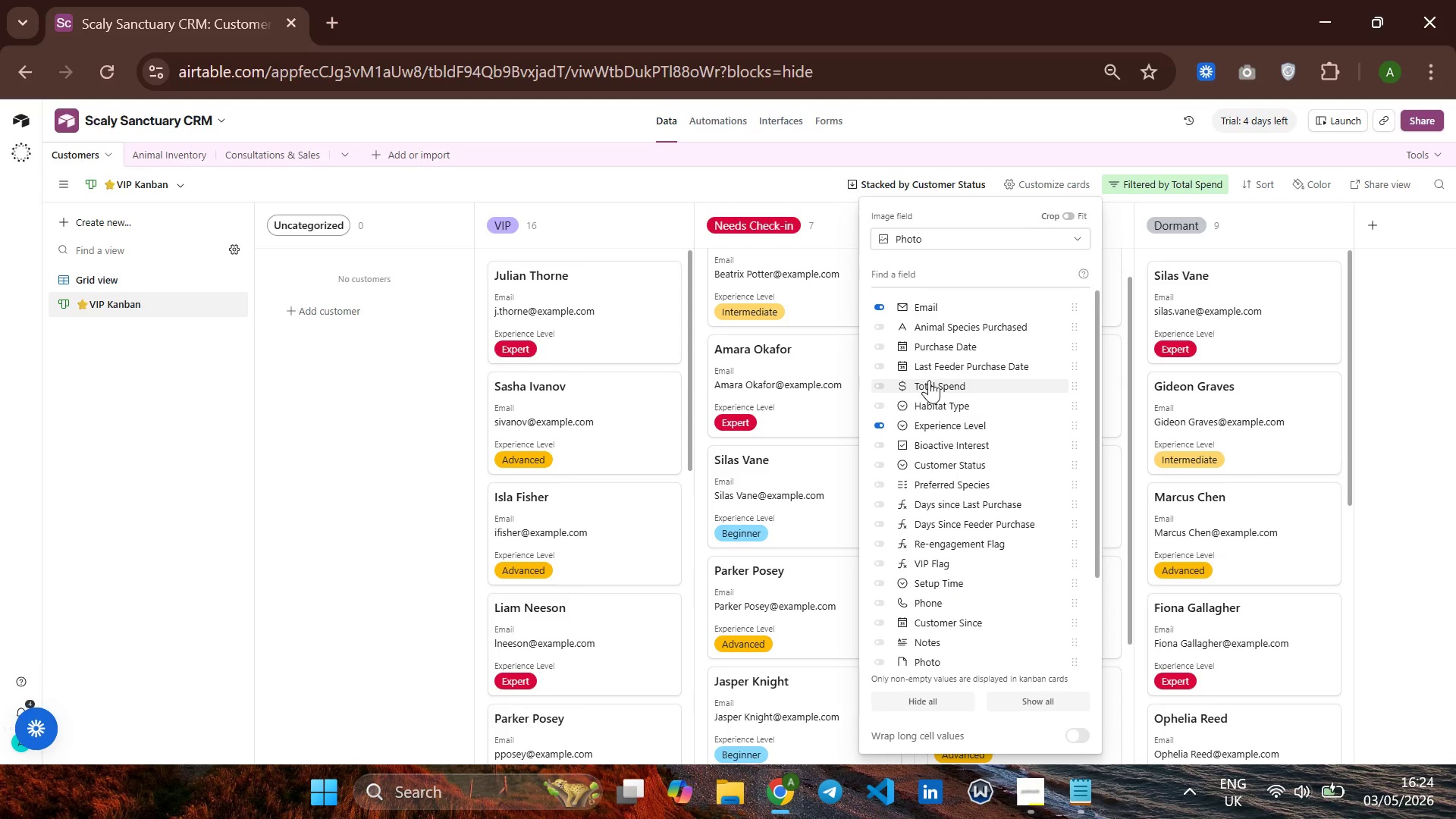 
left_click([890, 380])
 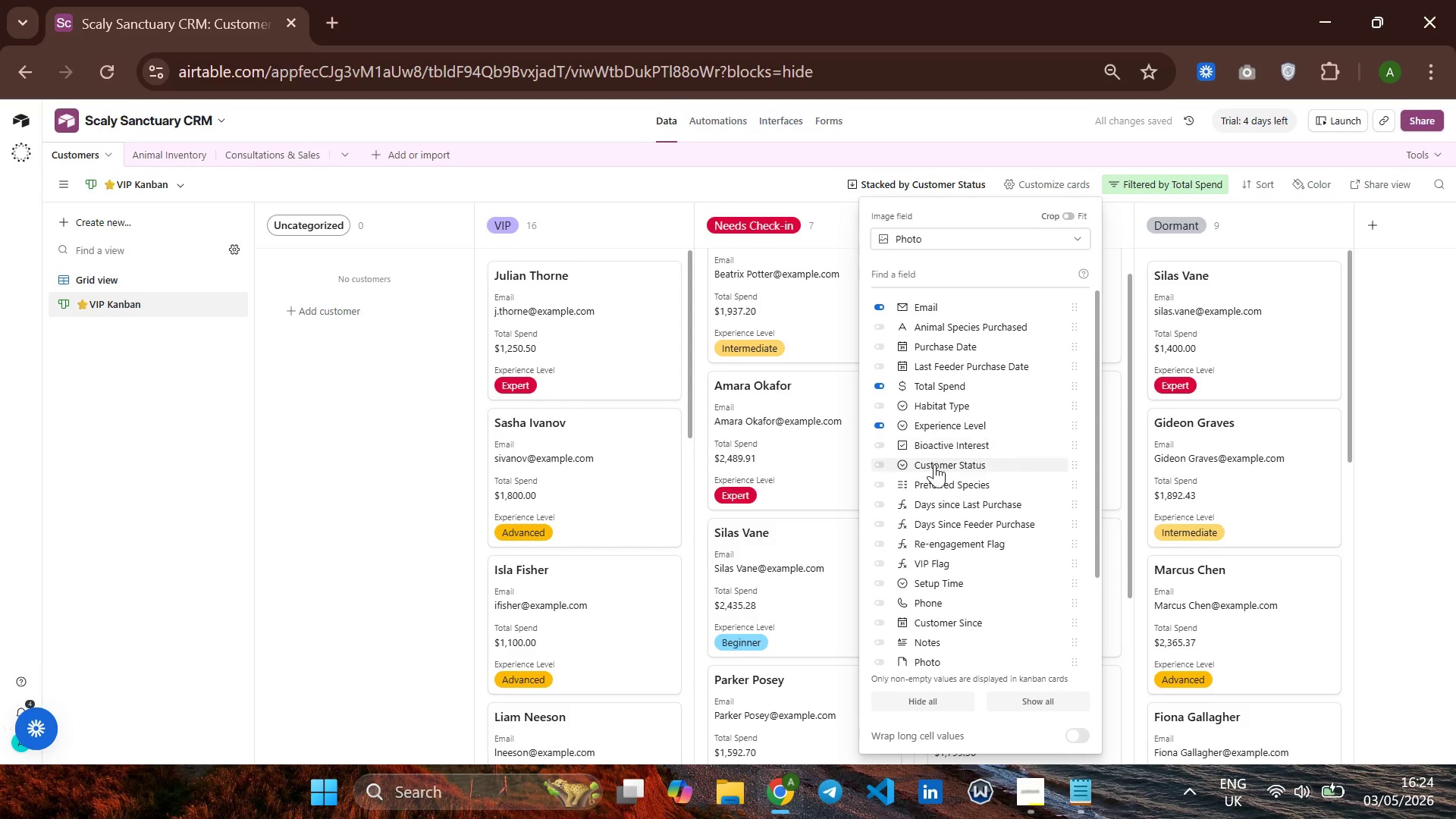 
left_click([888, 482])
 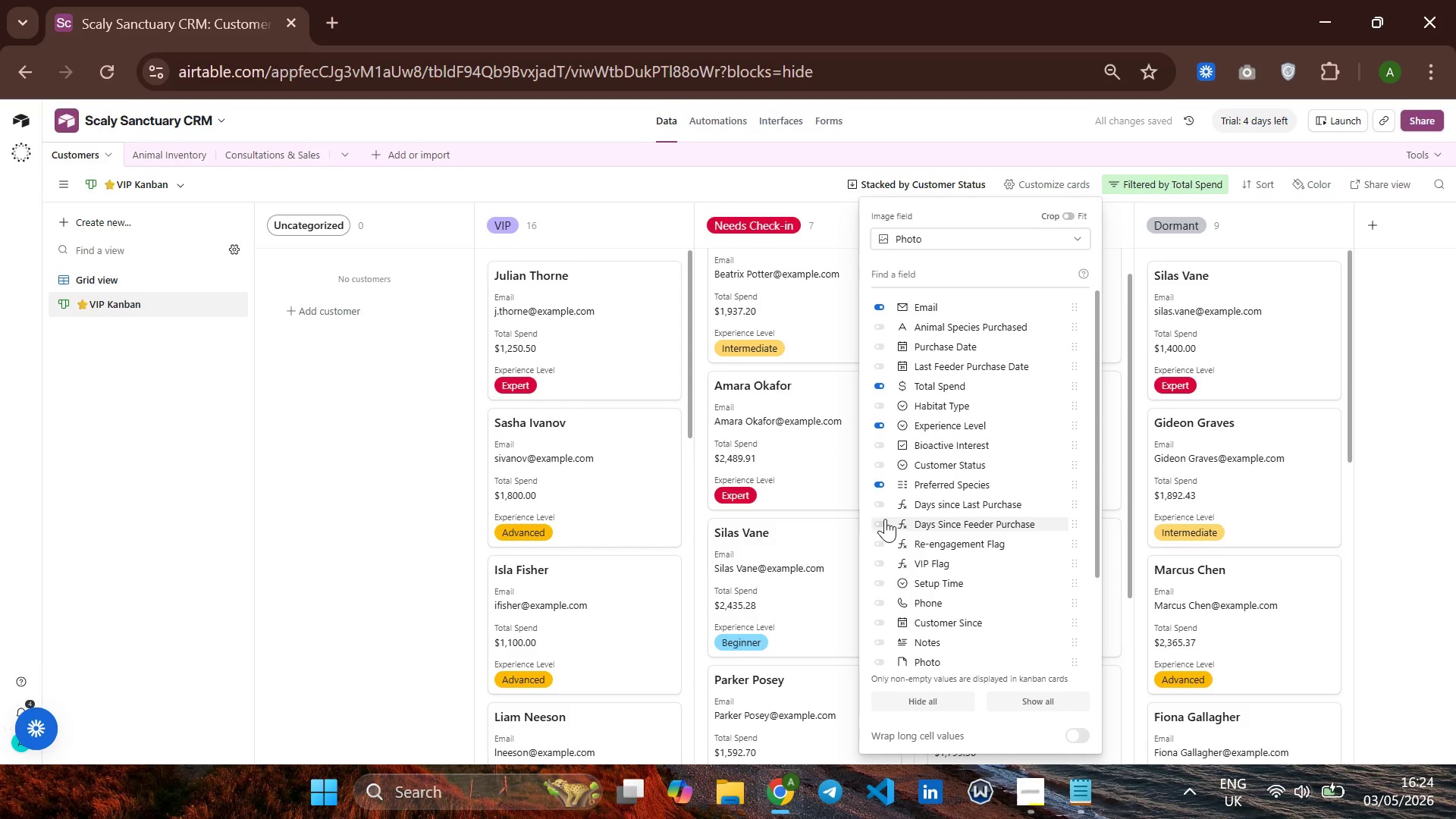 
wait(5.97)
 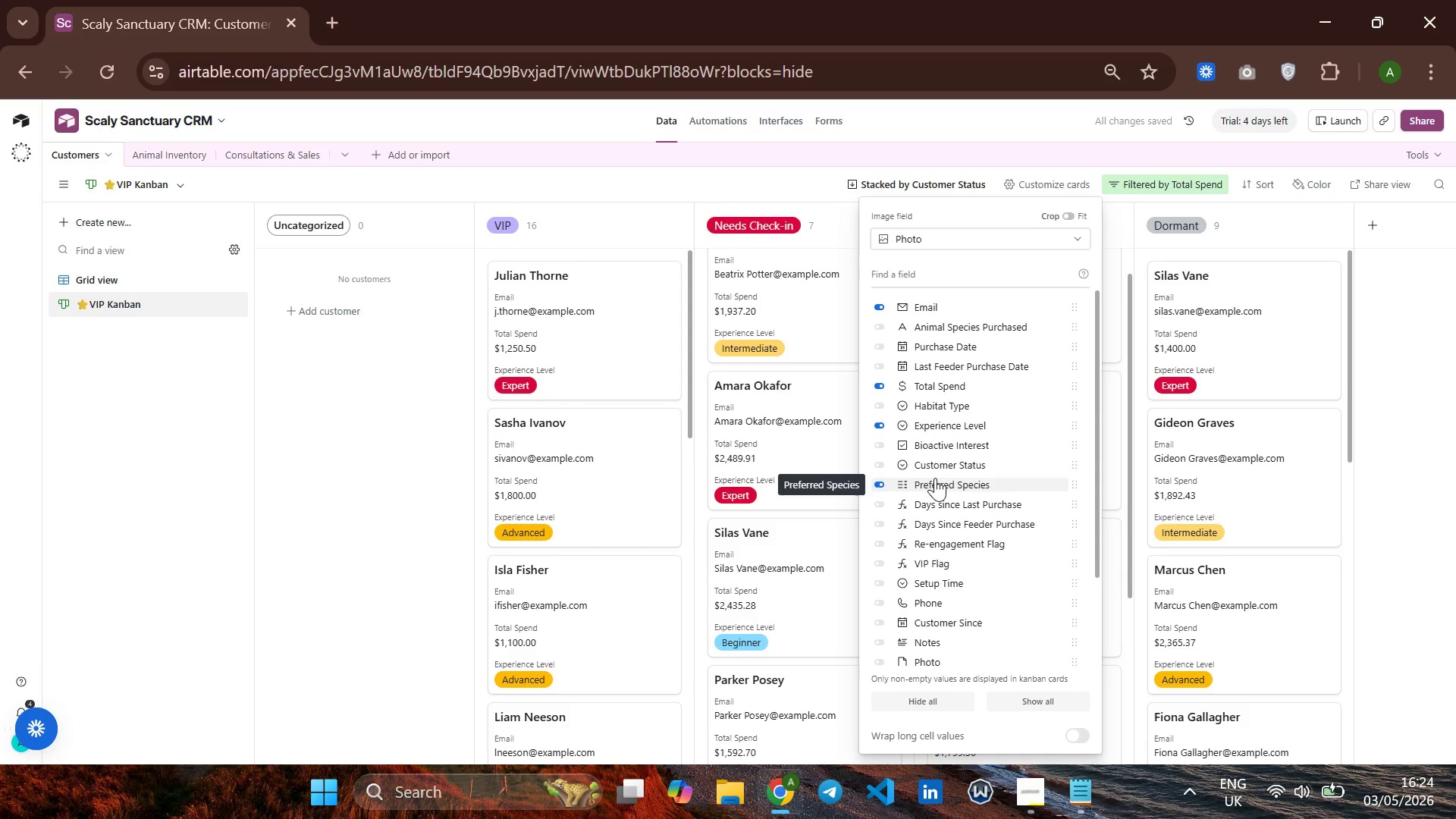 
left_click([880, 509])
 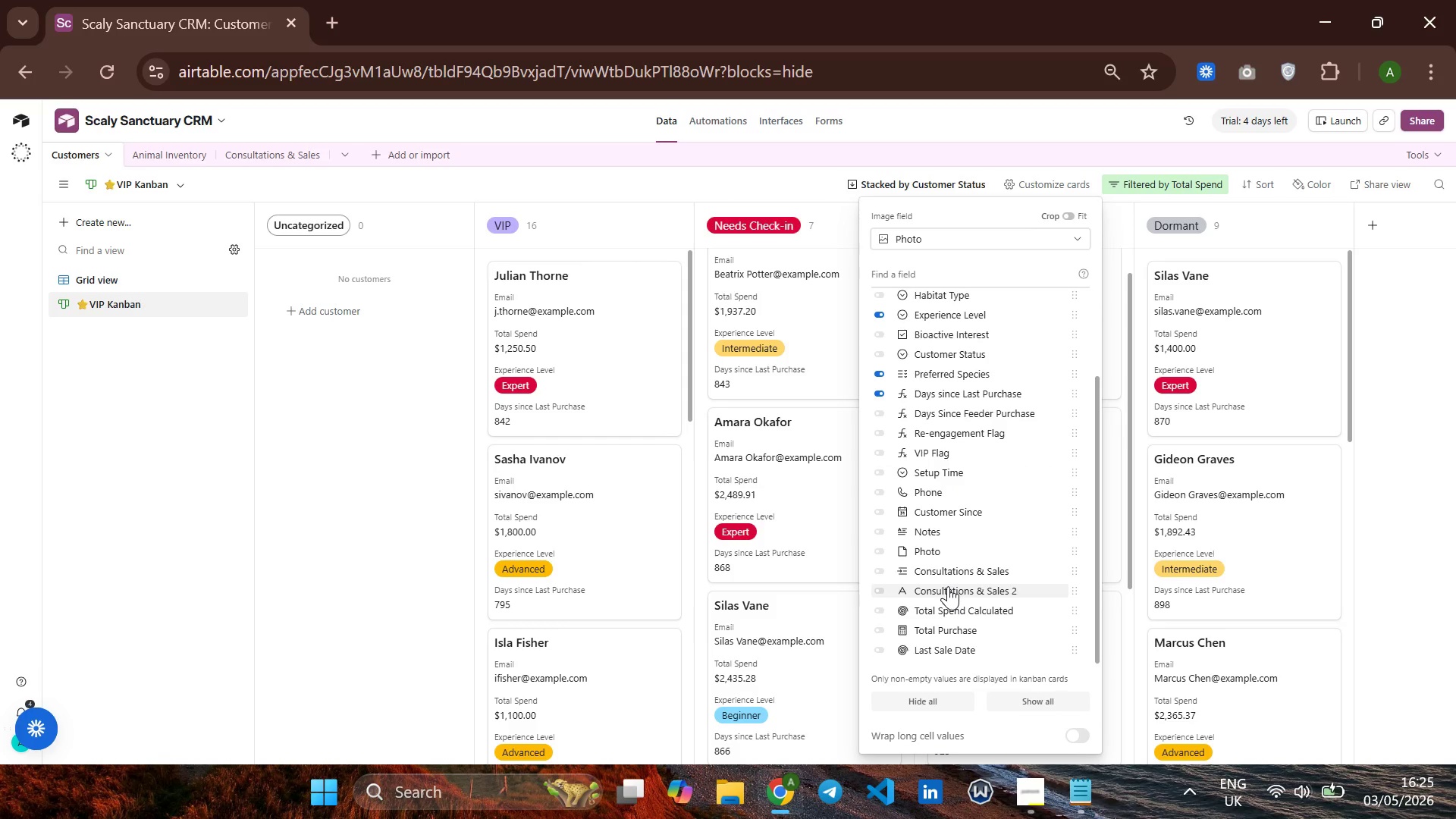 
wait(24.05)
 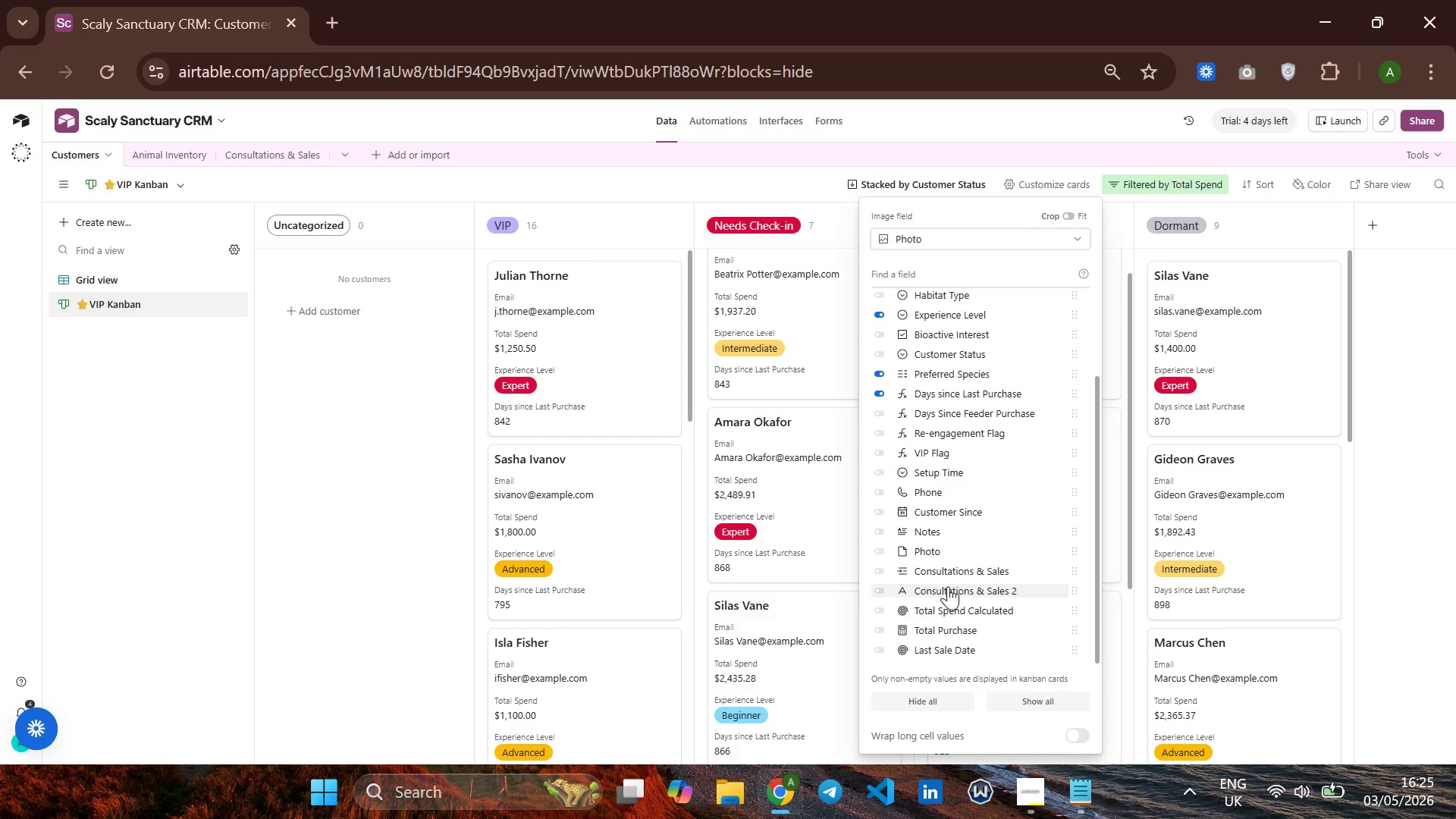 
left_click([1385, 517])
 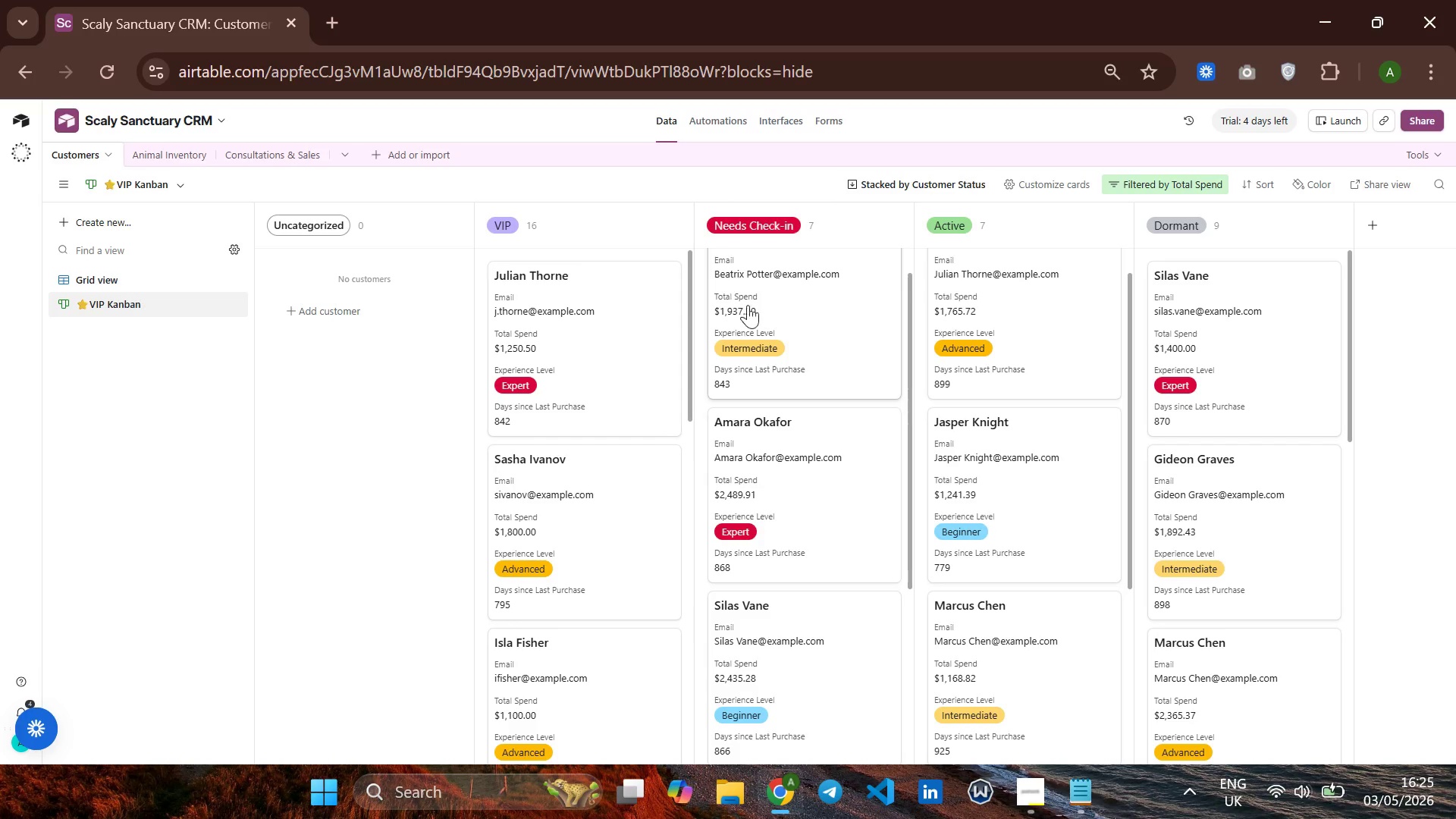 
mouse_move([1064, 297])
 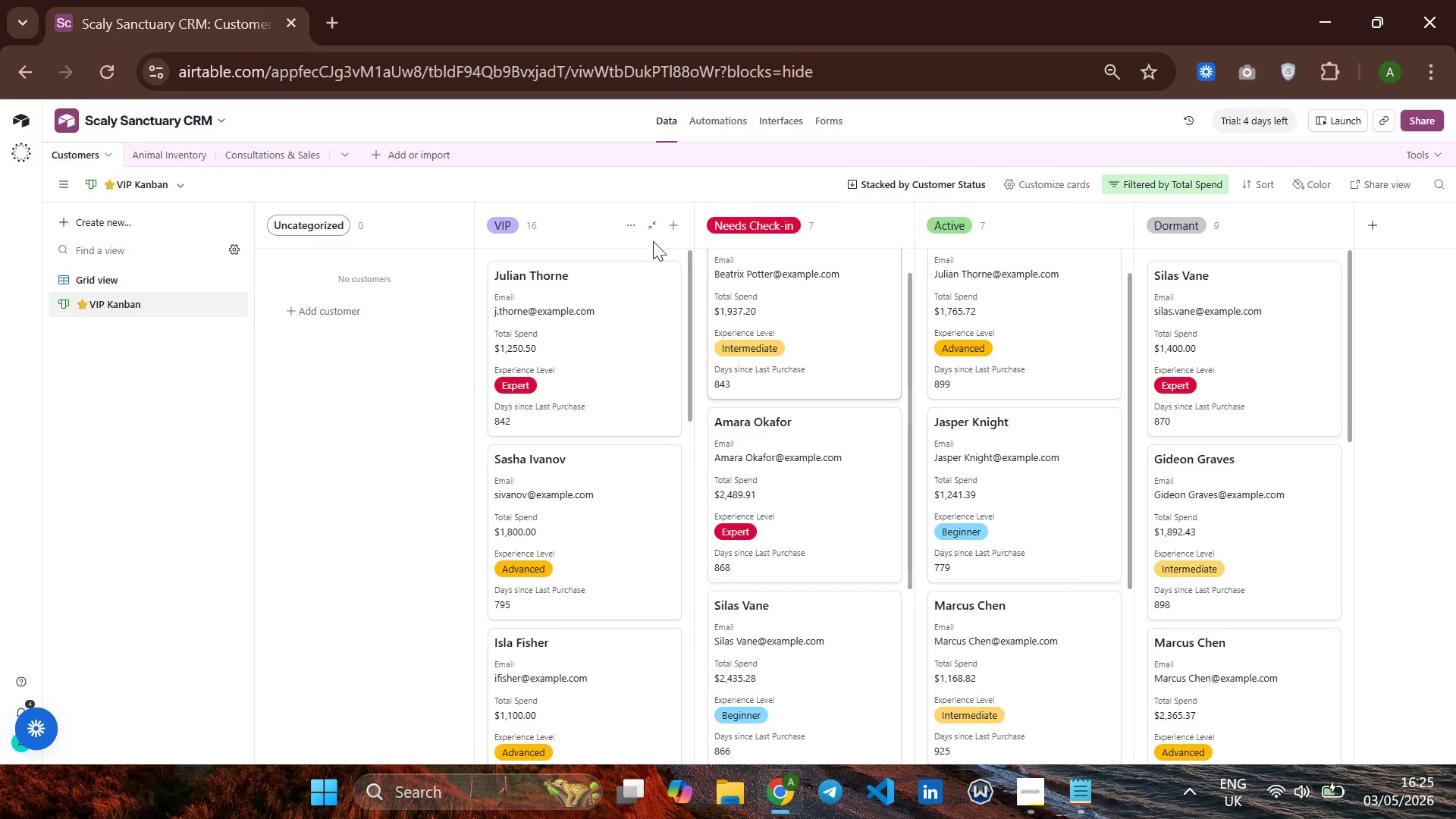 
wait(8.5)
 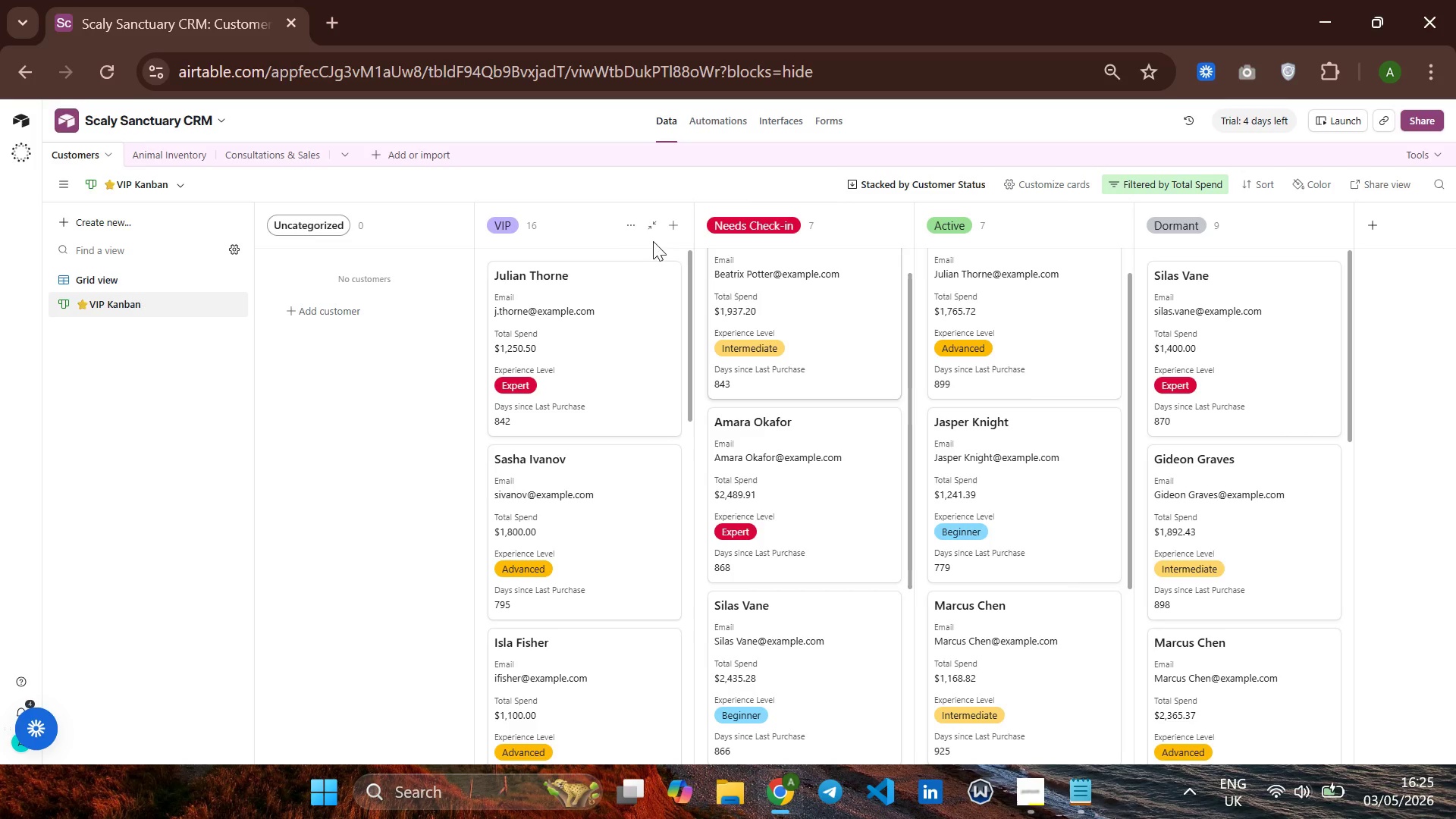 
left_click([143, 216])
 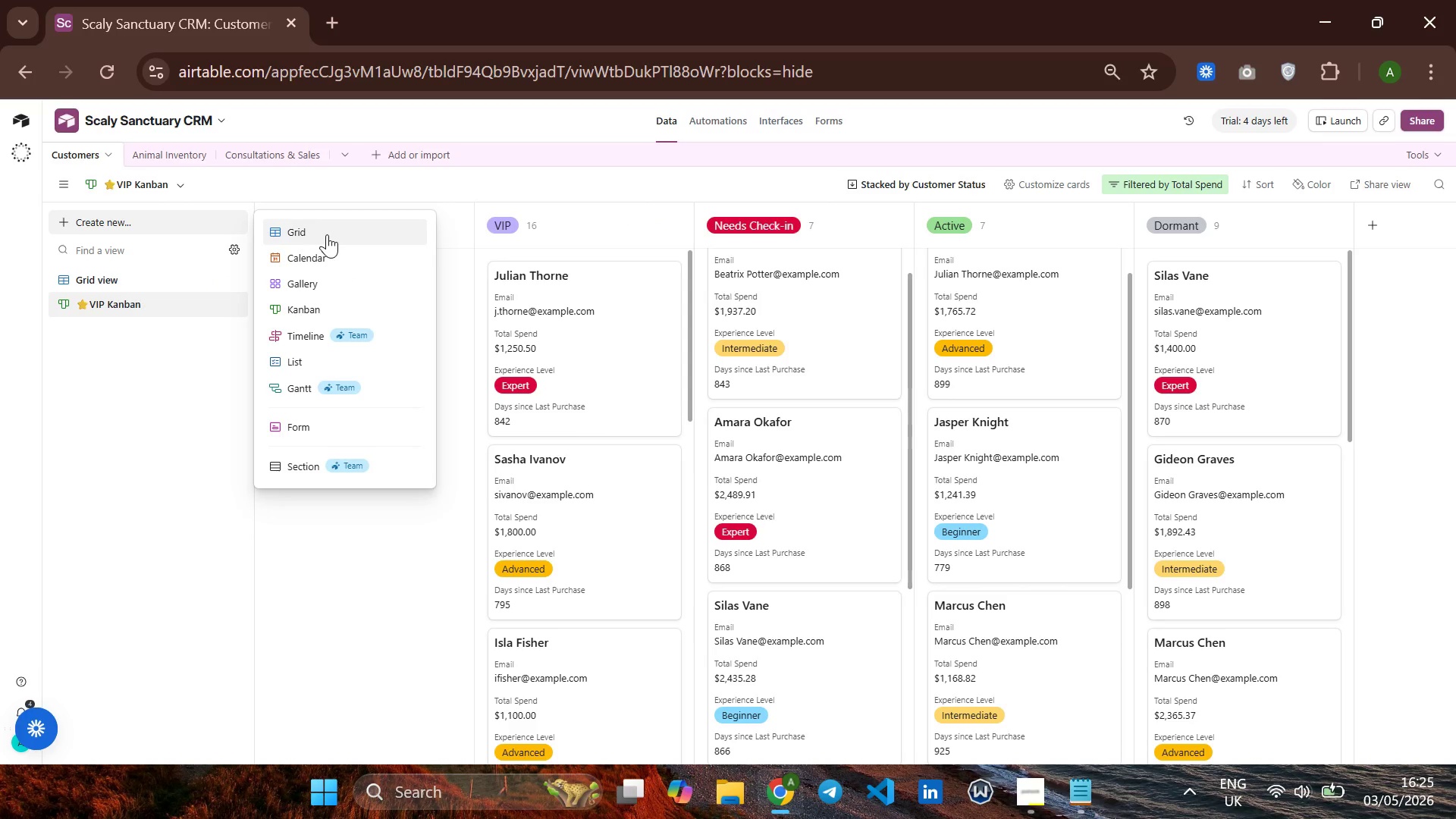 
left_click([324, 282])
 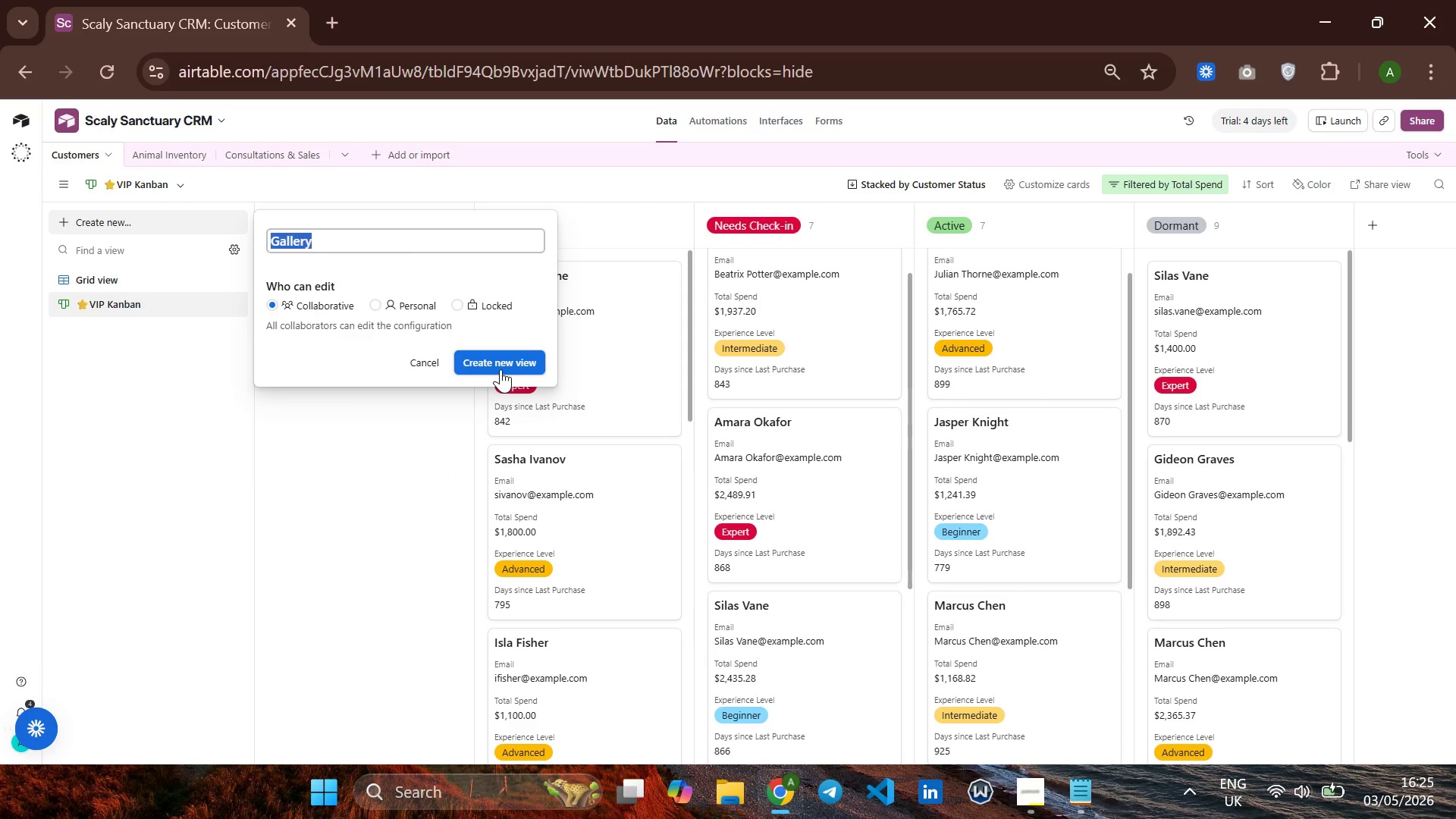 
left_click([500, 363])
 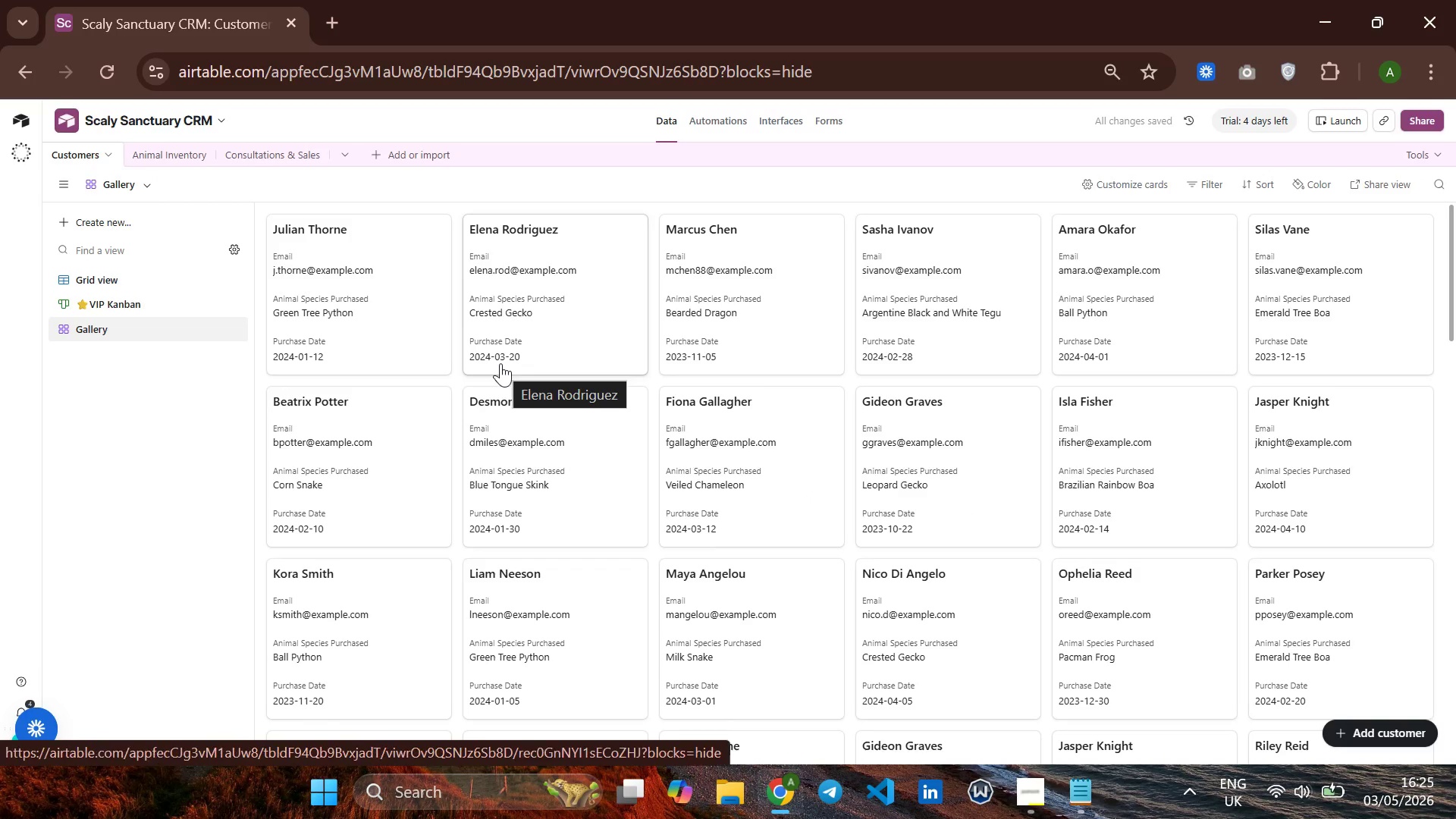 
wait(8.94)
 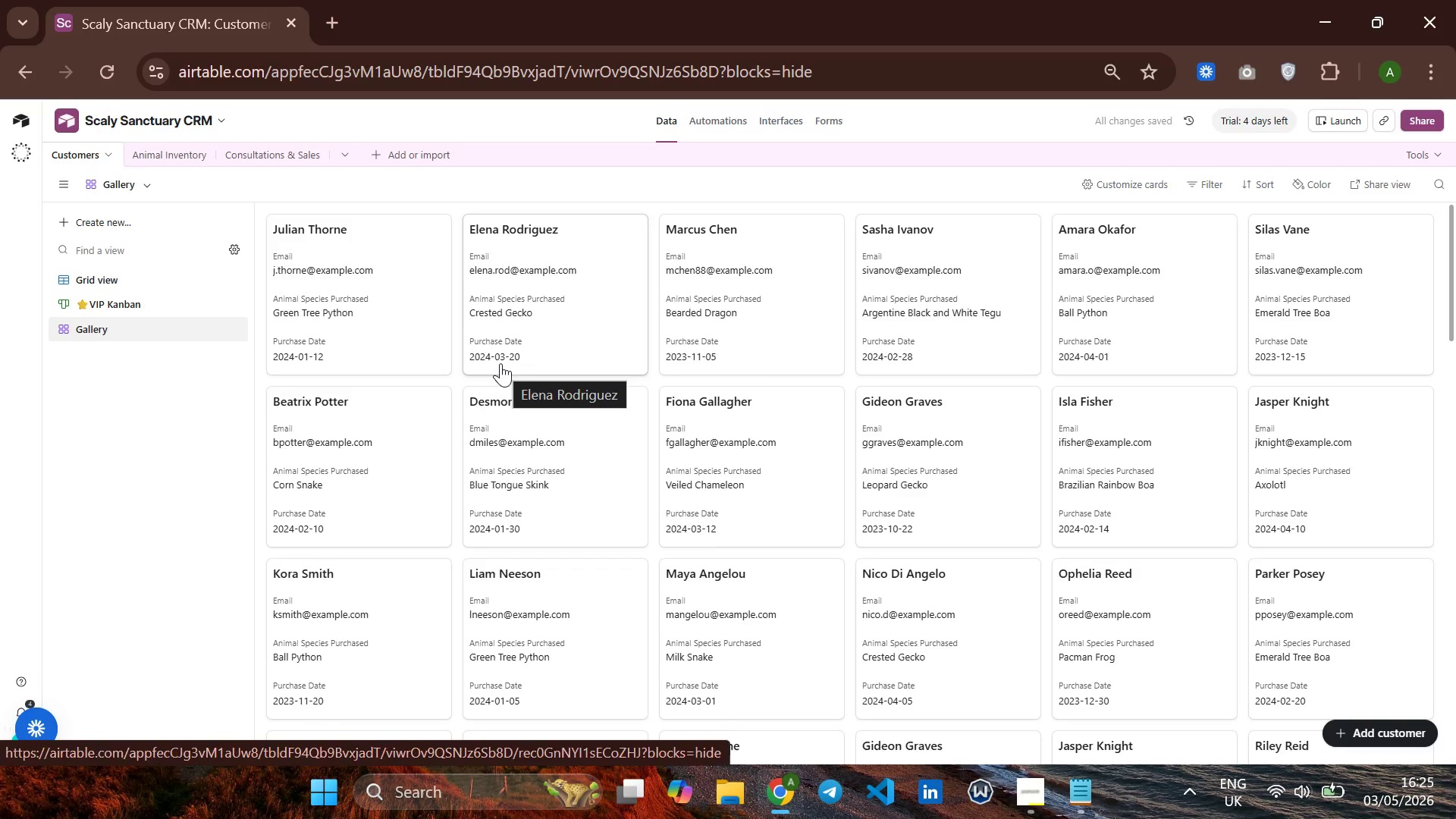 
left_click([214, 331])
 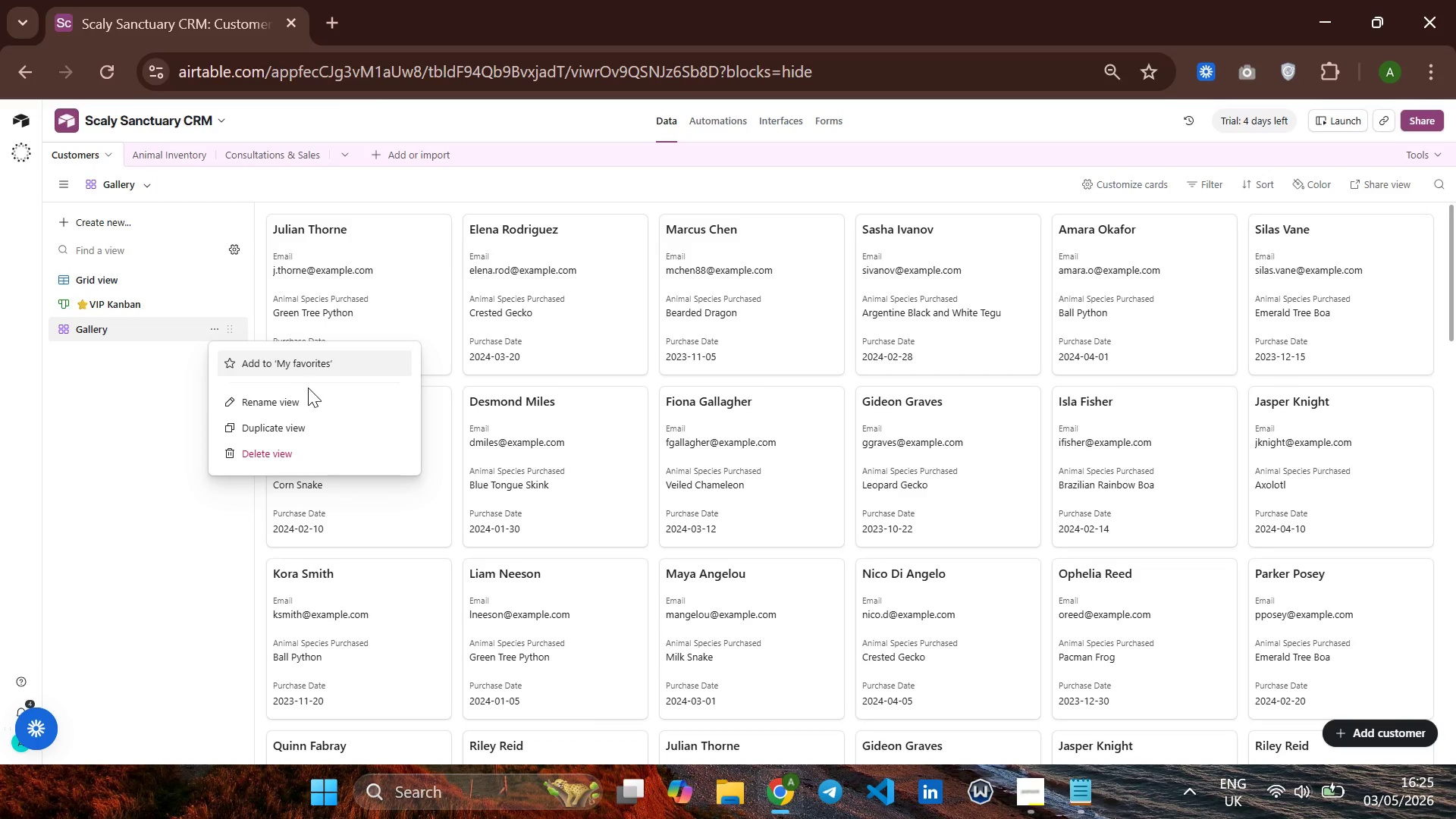 
left_click([297, 397])
 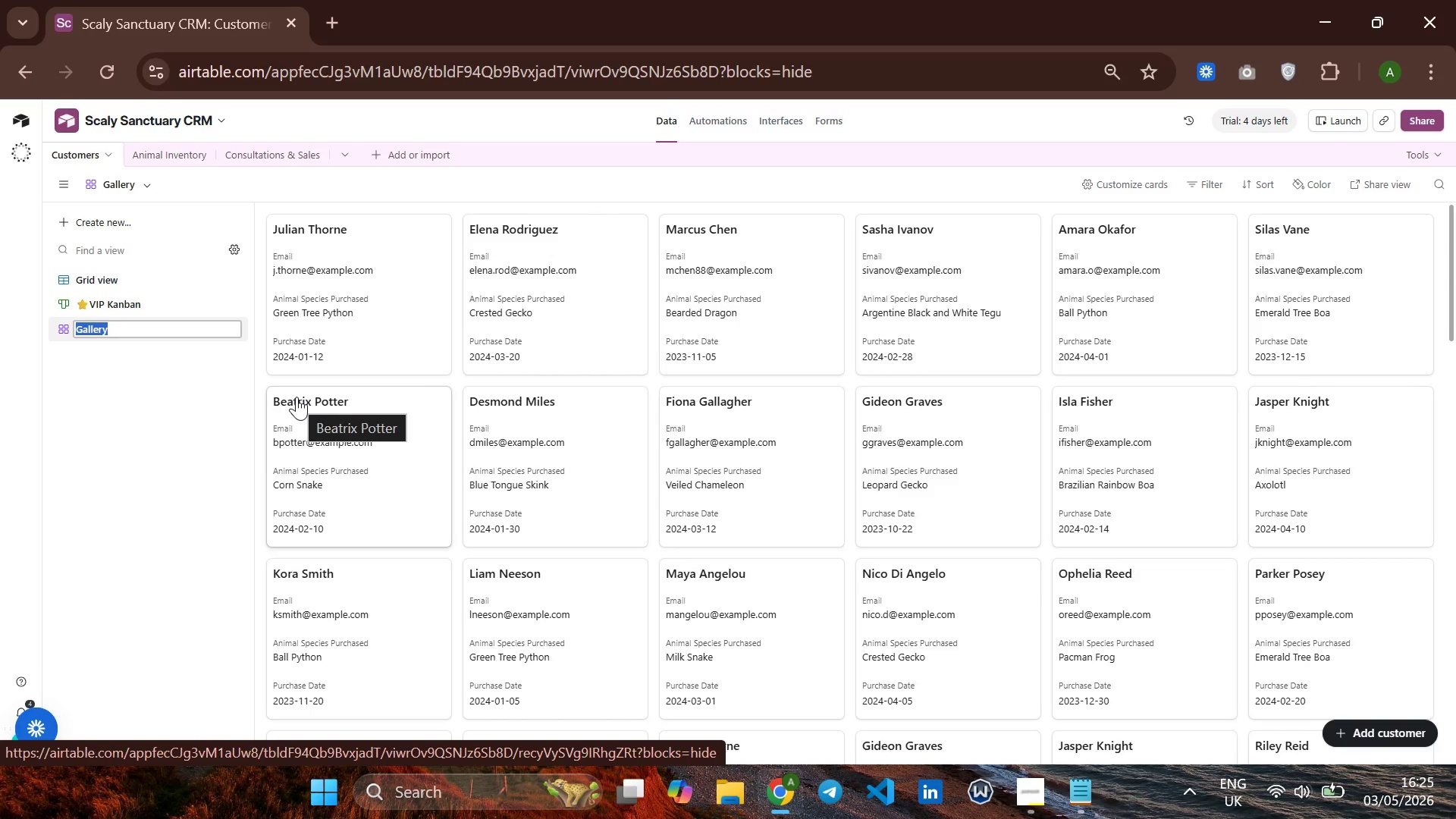 
key(Meta+Backquote)
 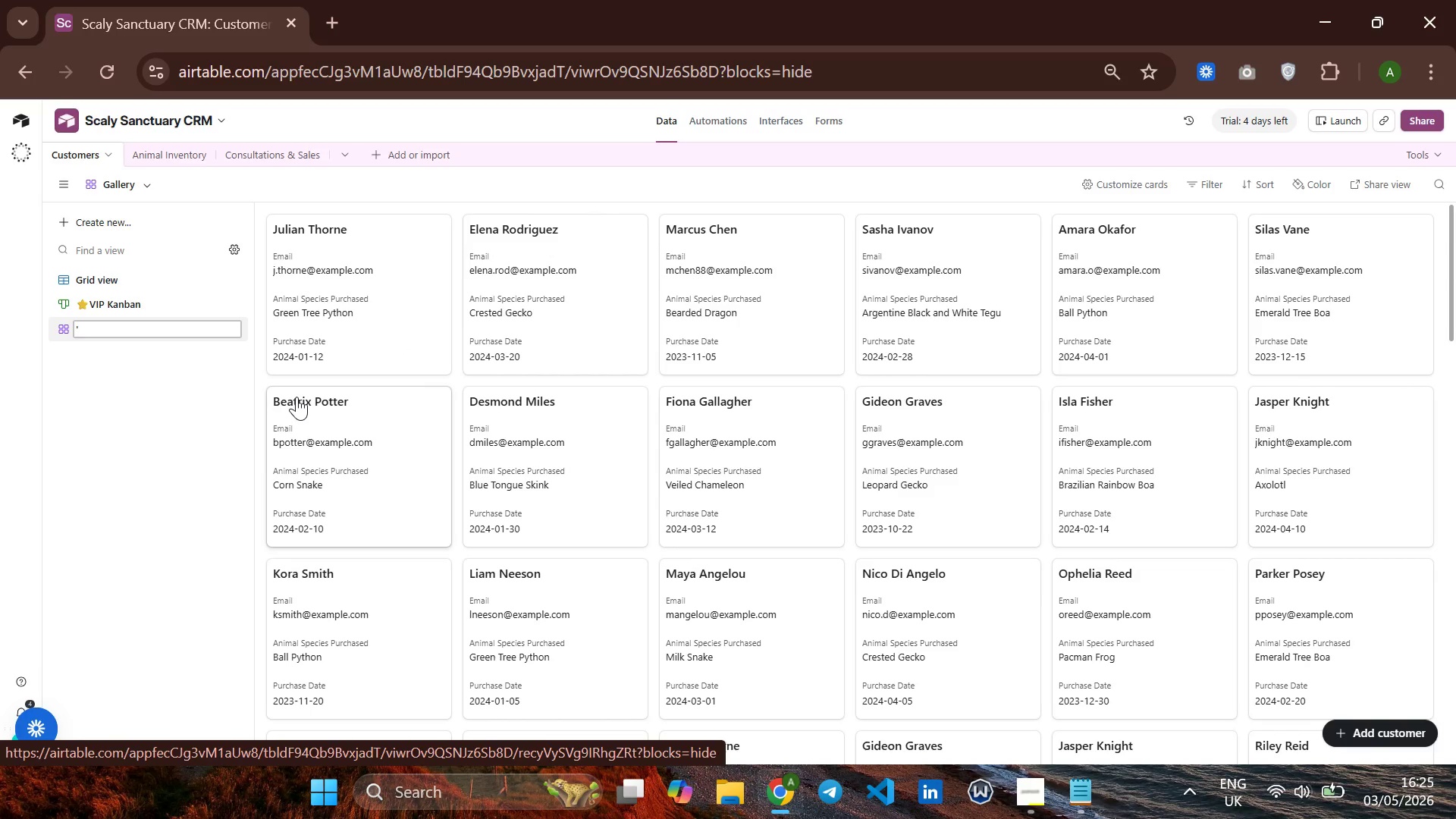 
key(Backspace)
 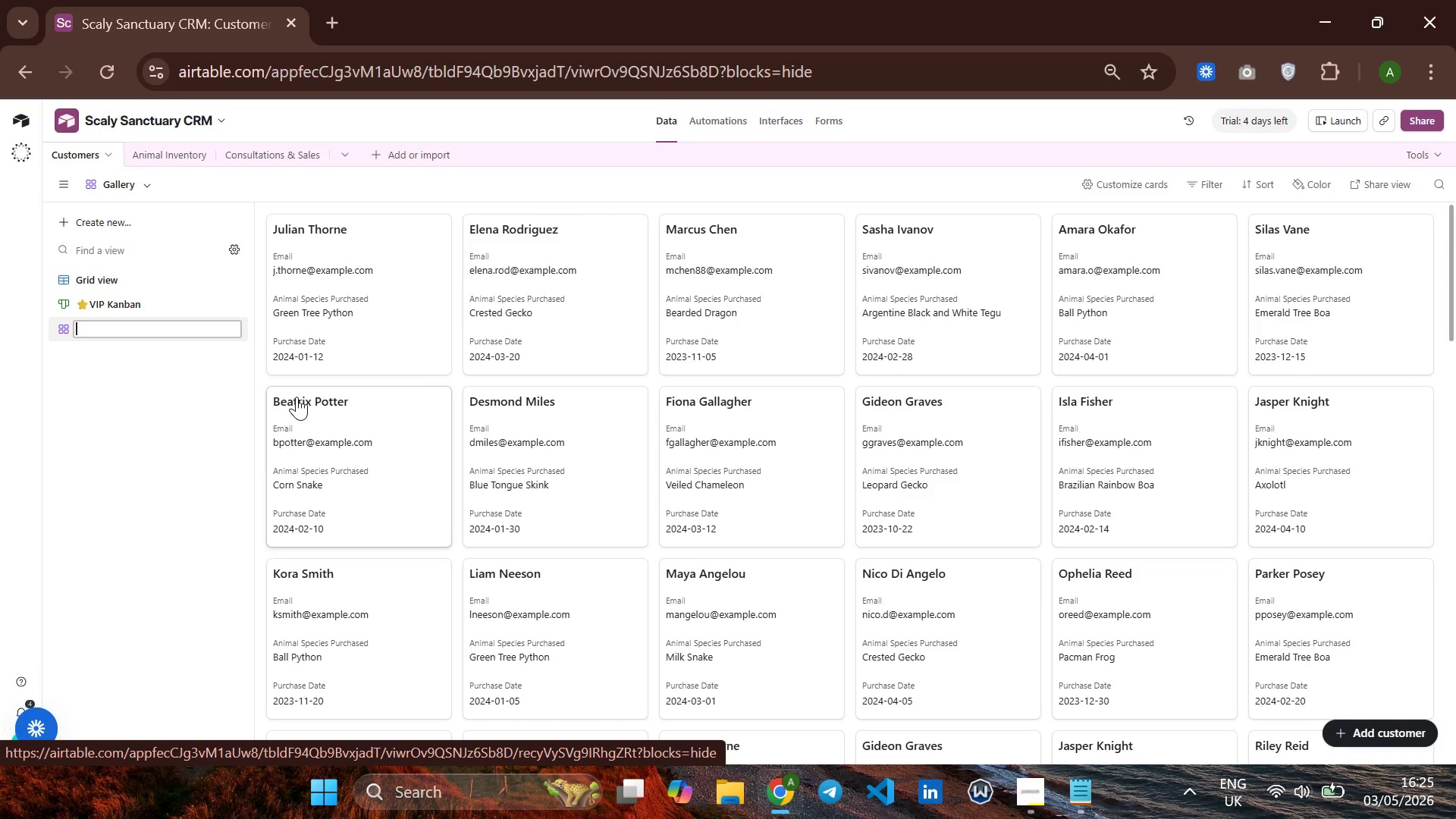 
key(Meta+MetaLeft)
 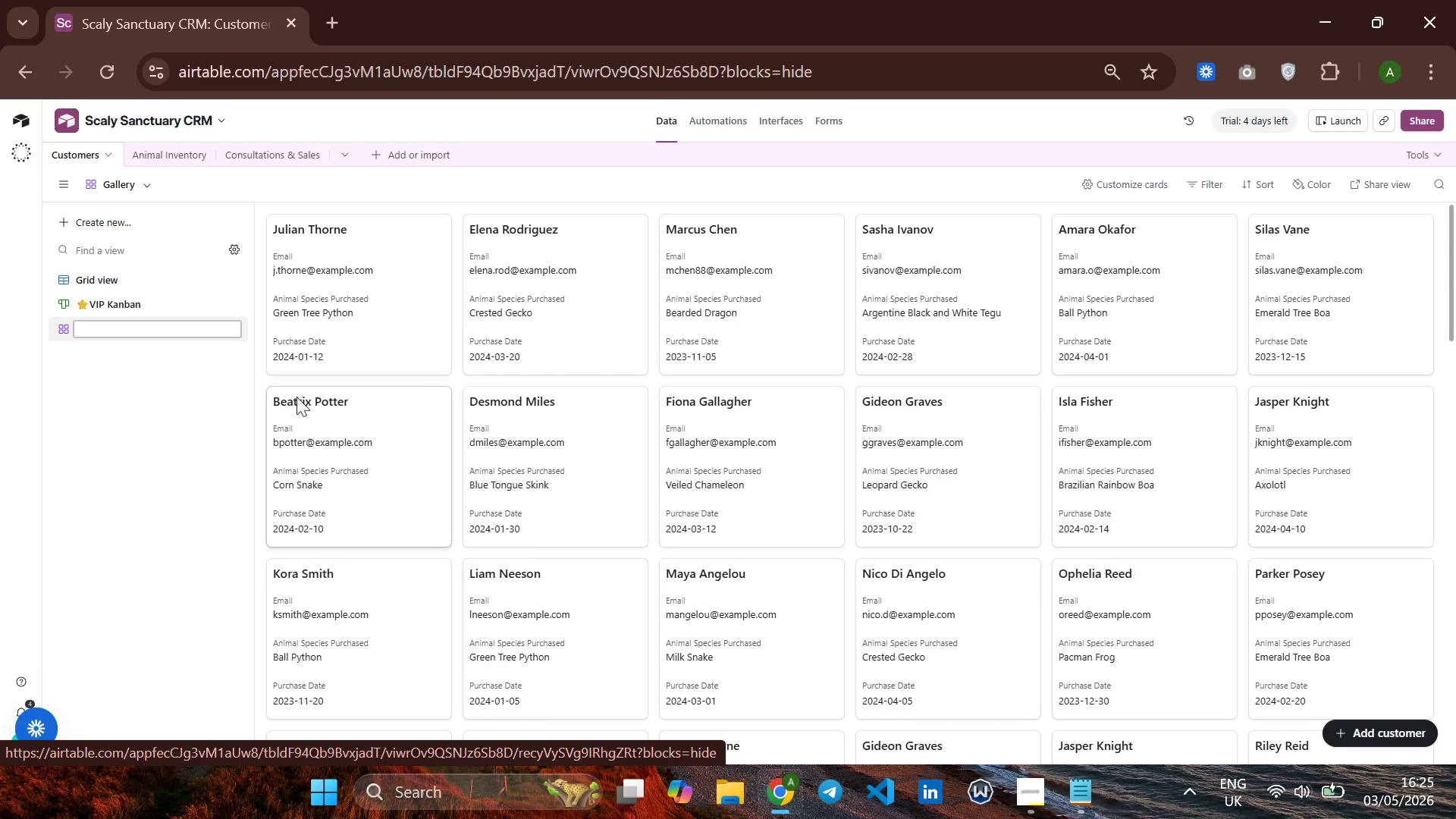 
key(Meta+Period)
 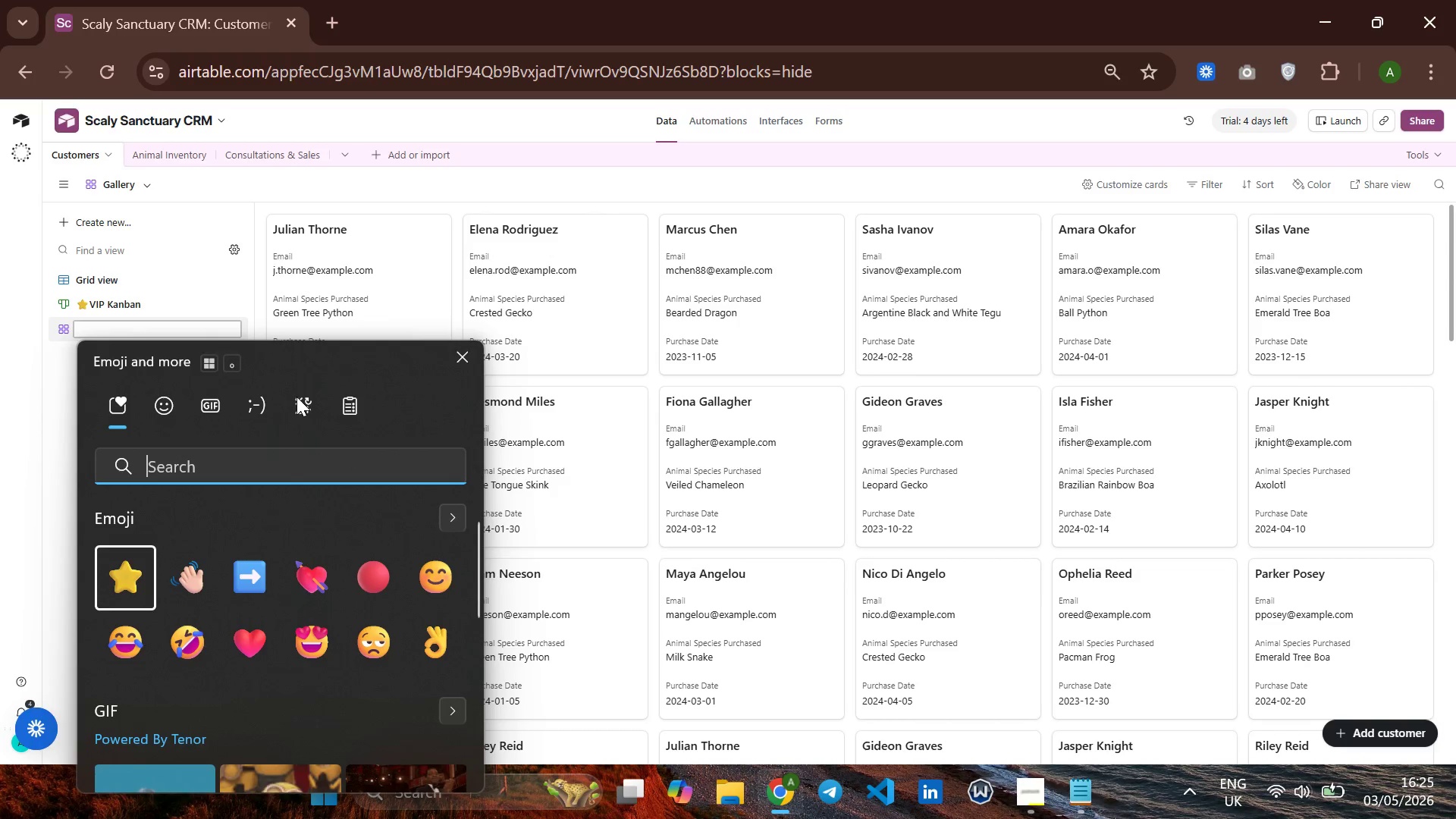 
type(red dot)
 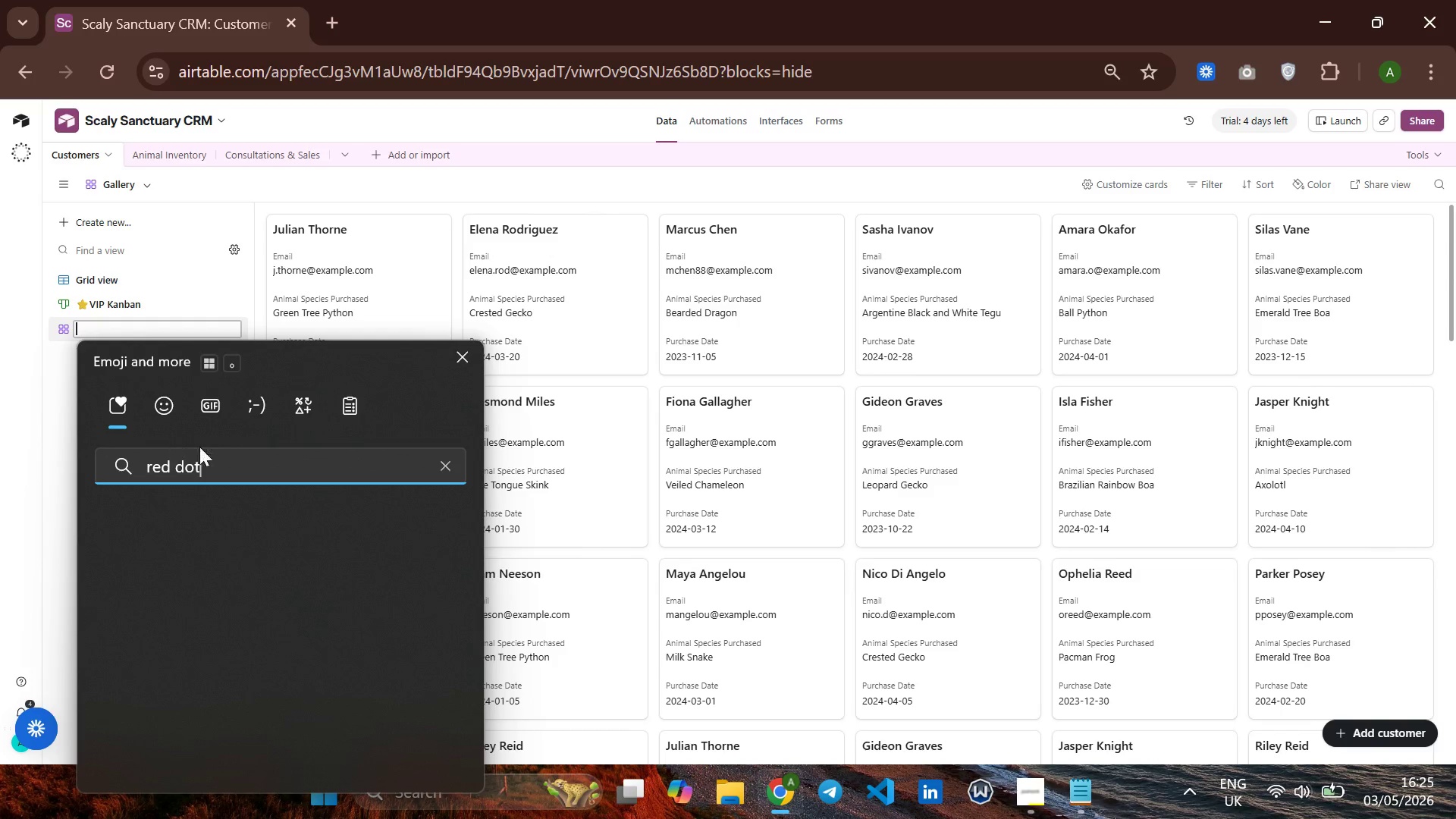 
scroll: coordinate [250, 450], scroll_direction: down, amount: 3.0
 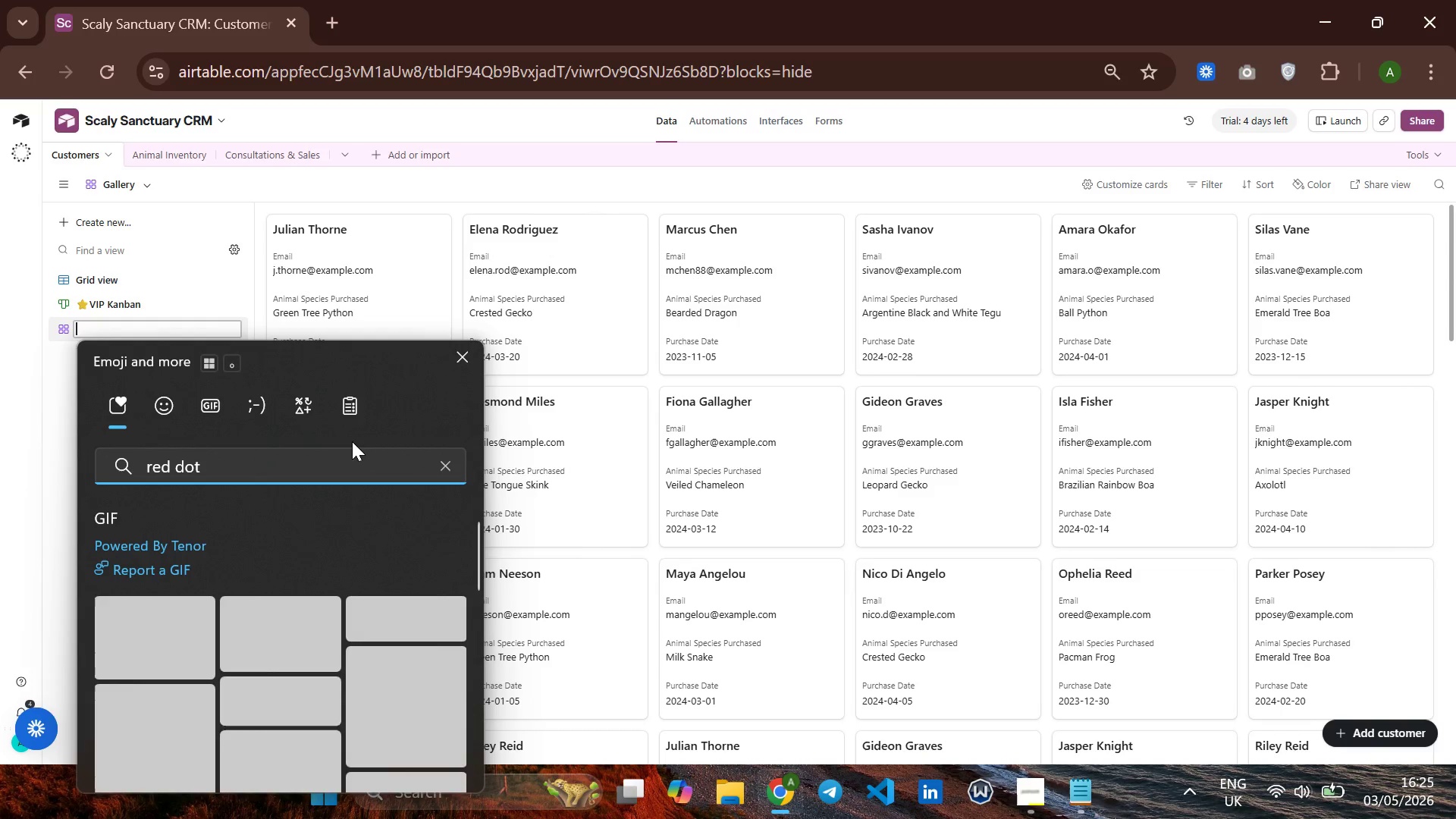 
key(Backspace)
key(Backspace)
key(Backspace)
key(Backspace)
key(Backspace)
key(Backspace)
key(Backspace)
type(dor)
key(Backspace)
type(t)
 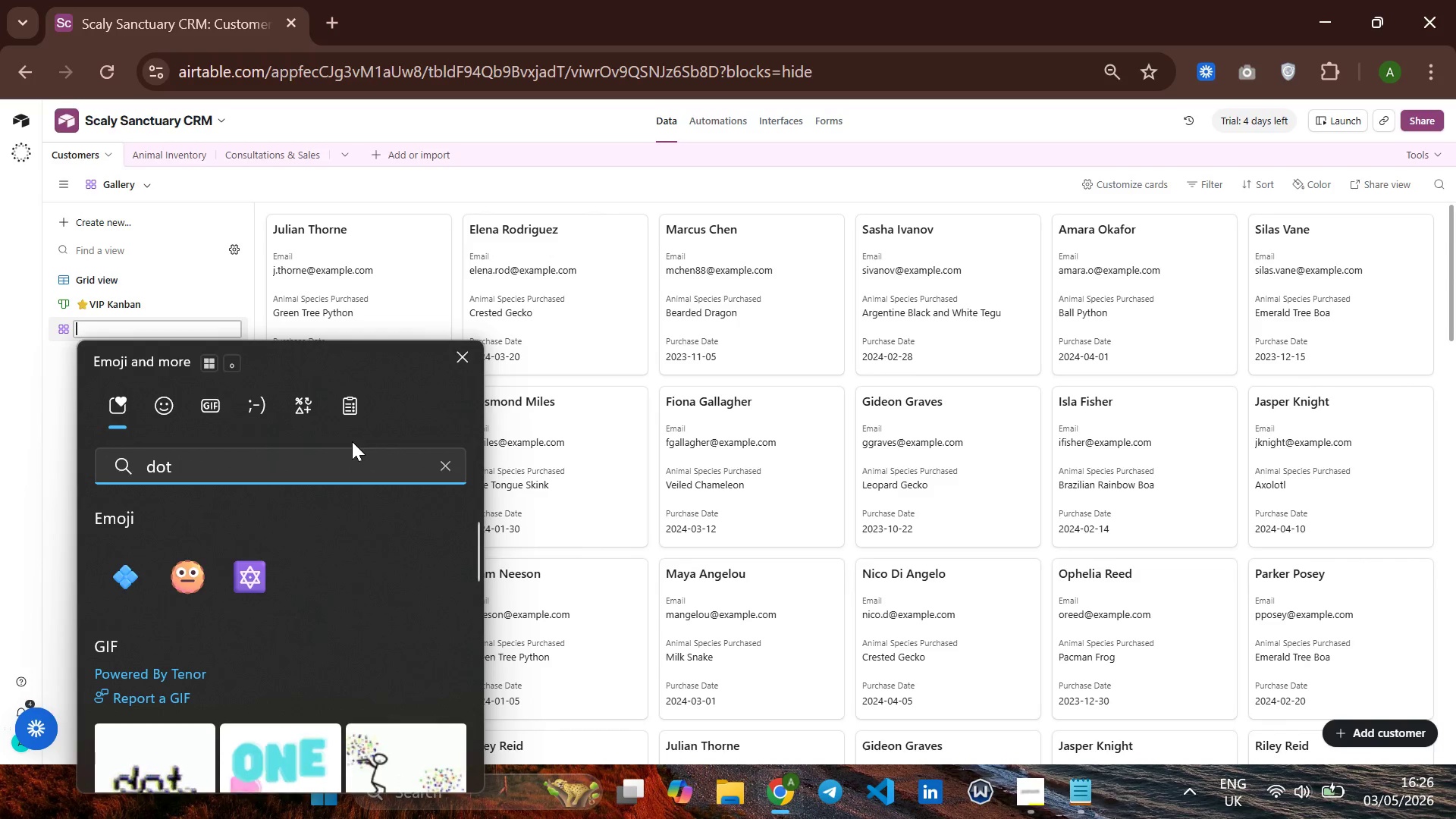 
key(Backspace)
key(Backspace)
key(Backspace)
key(Backspace)
type(red)
 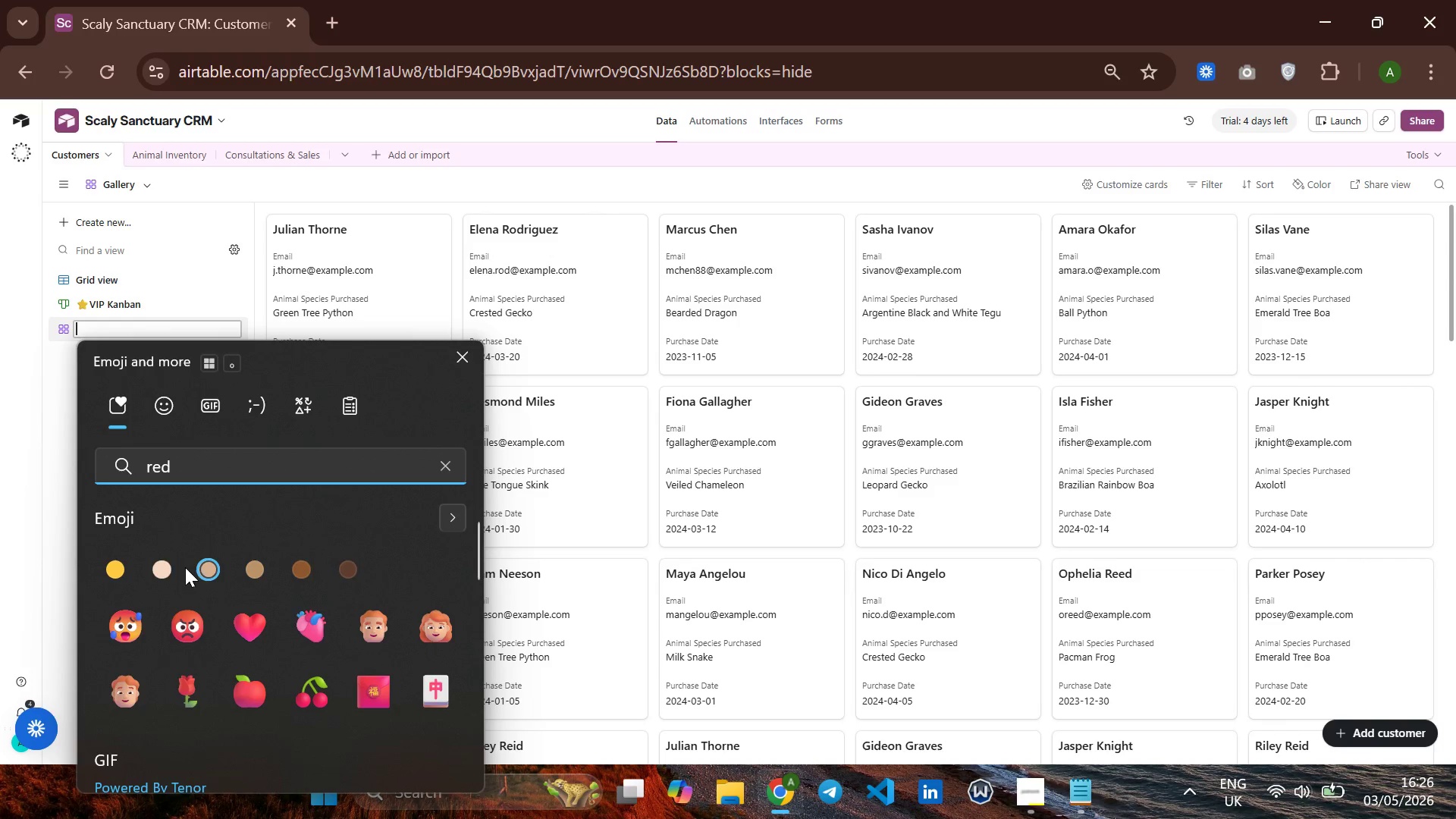 
wait(5.14)
 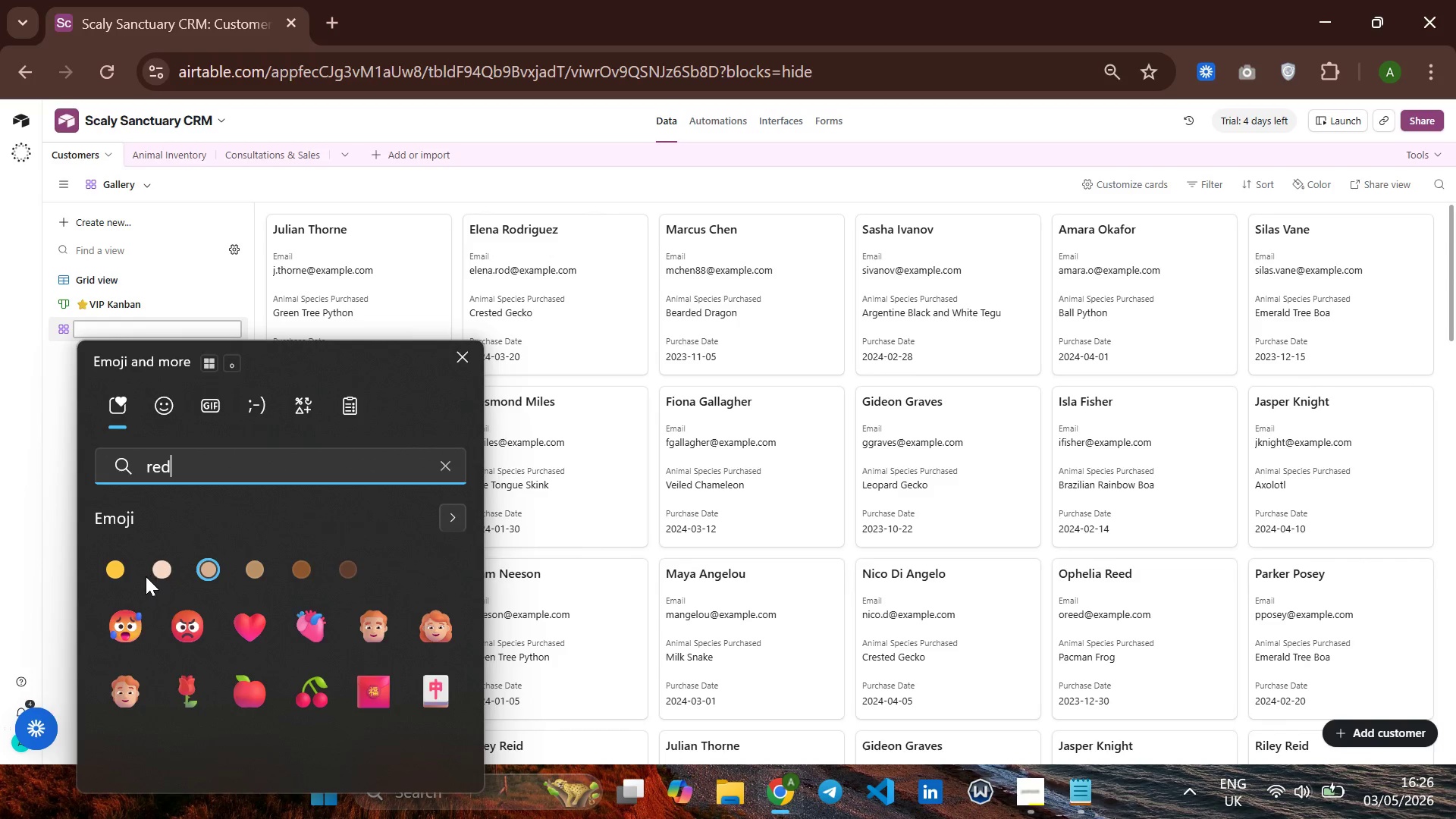 
left_click([113, 570])
 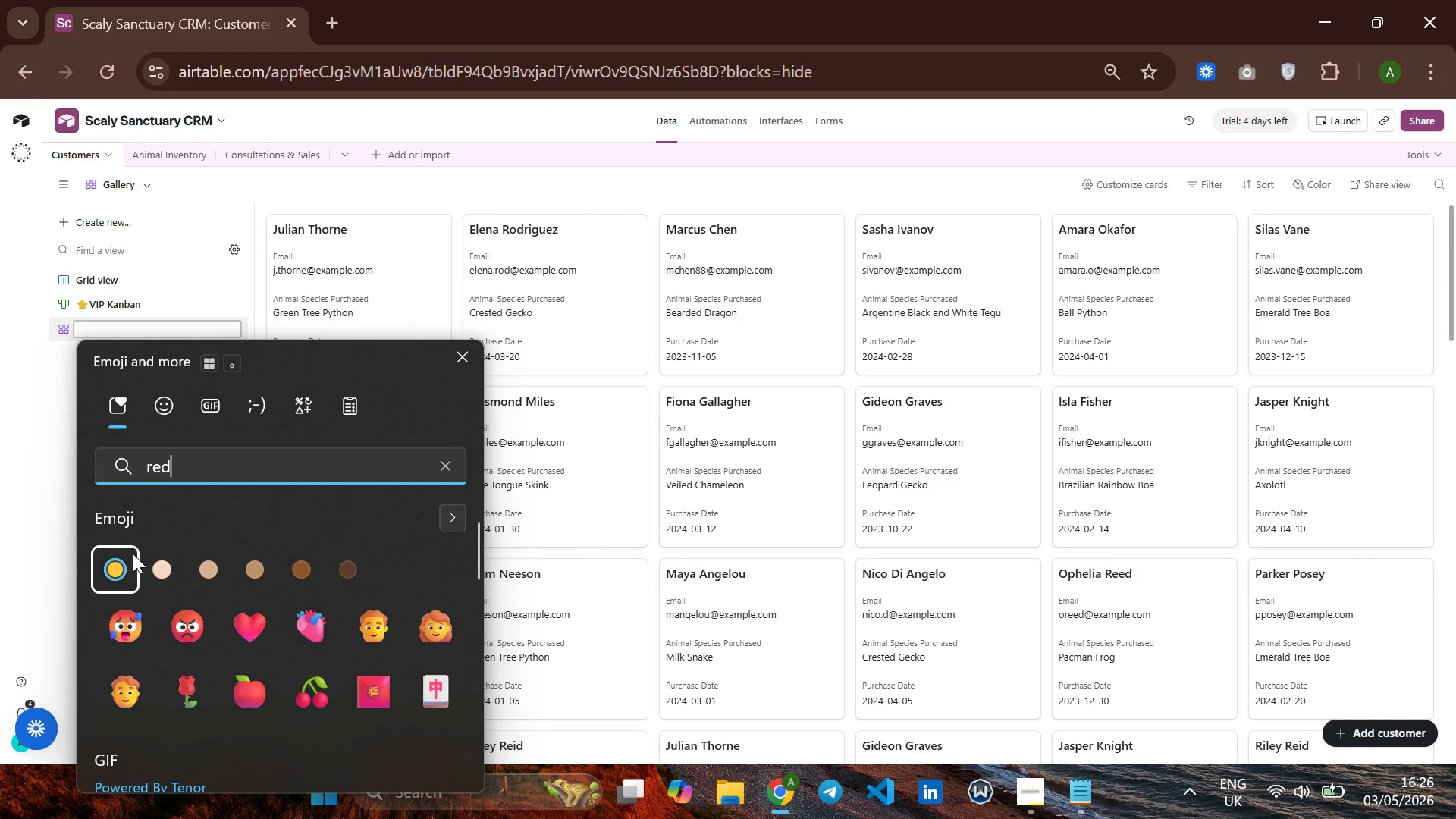 
left_click([126, 568])
 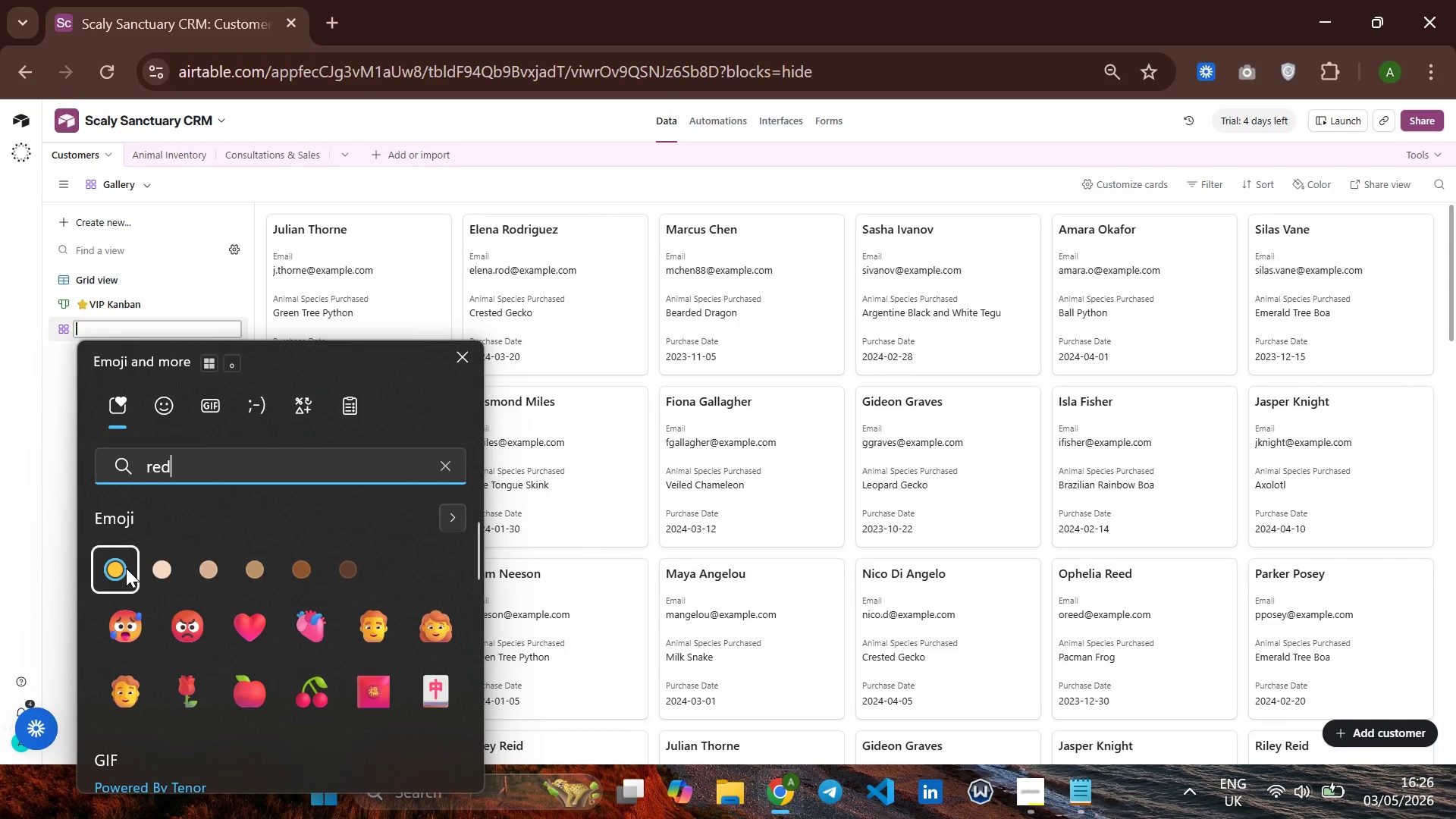 
left_click([126, 568])
 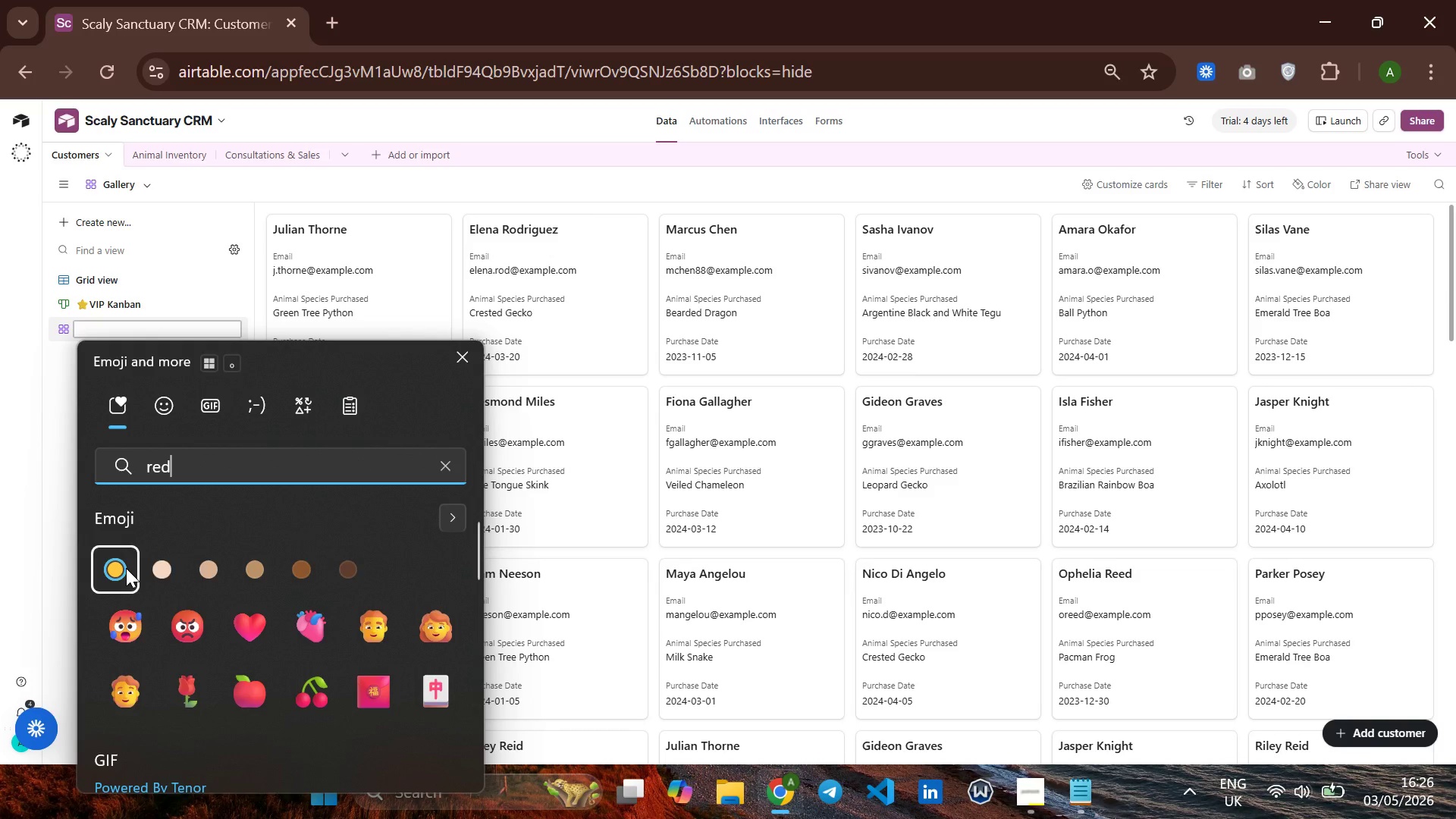 
double_click([126, 568])
 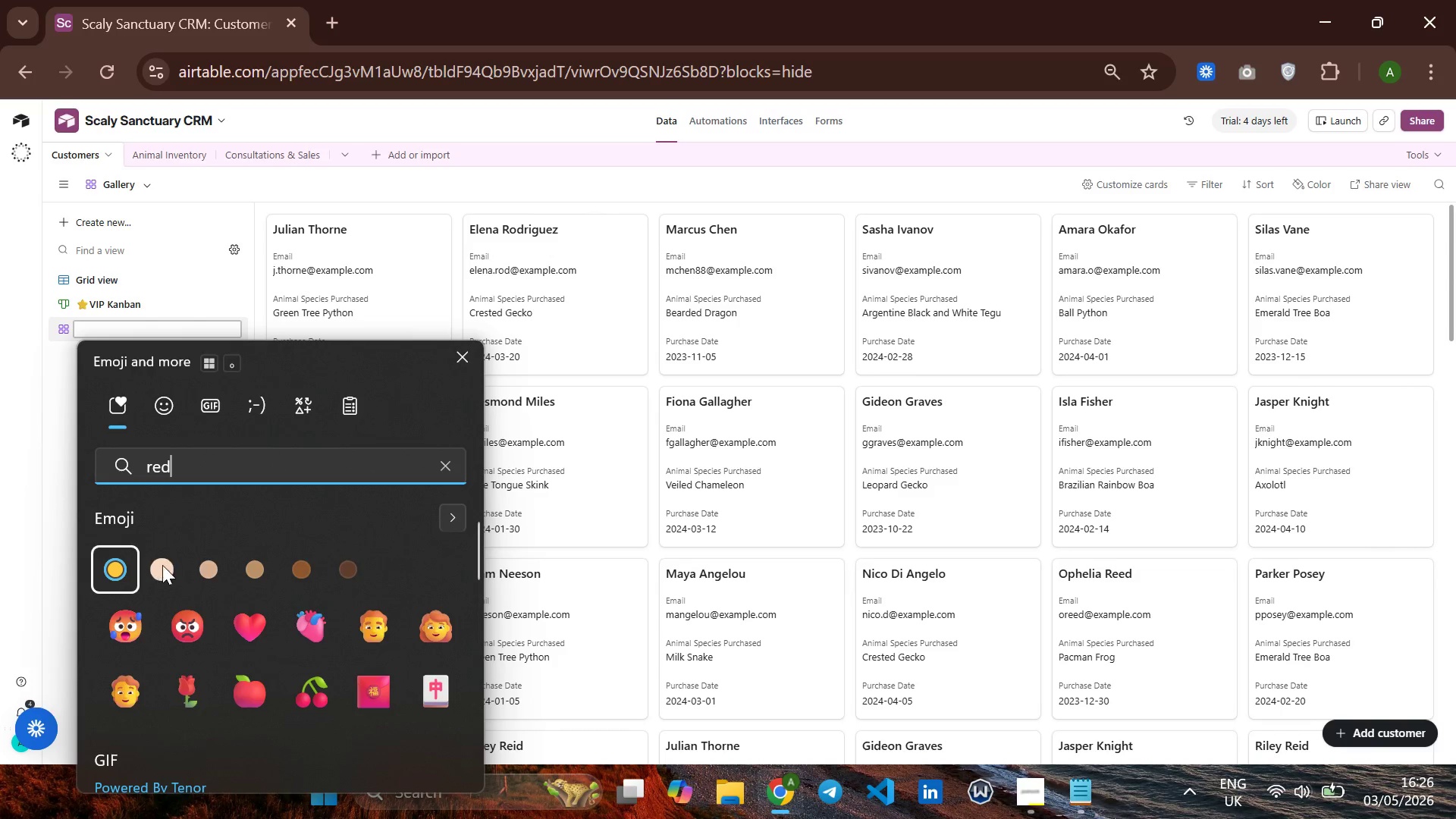 
double_click([165, 564])
 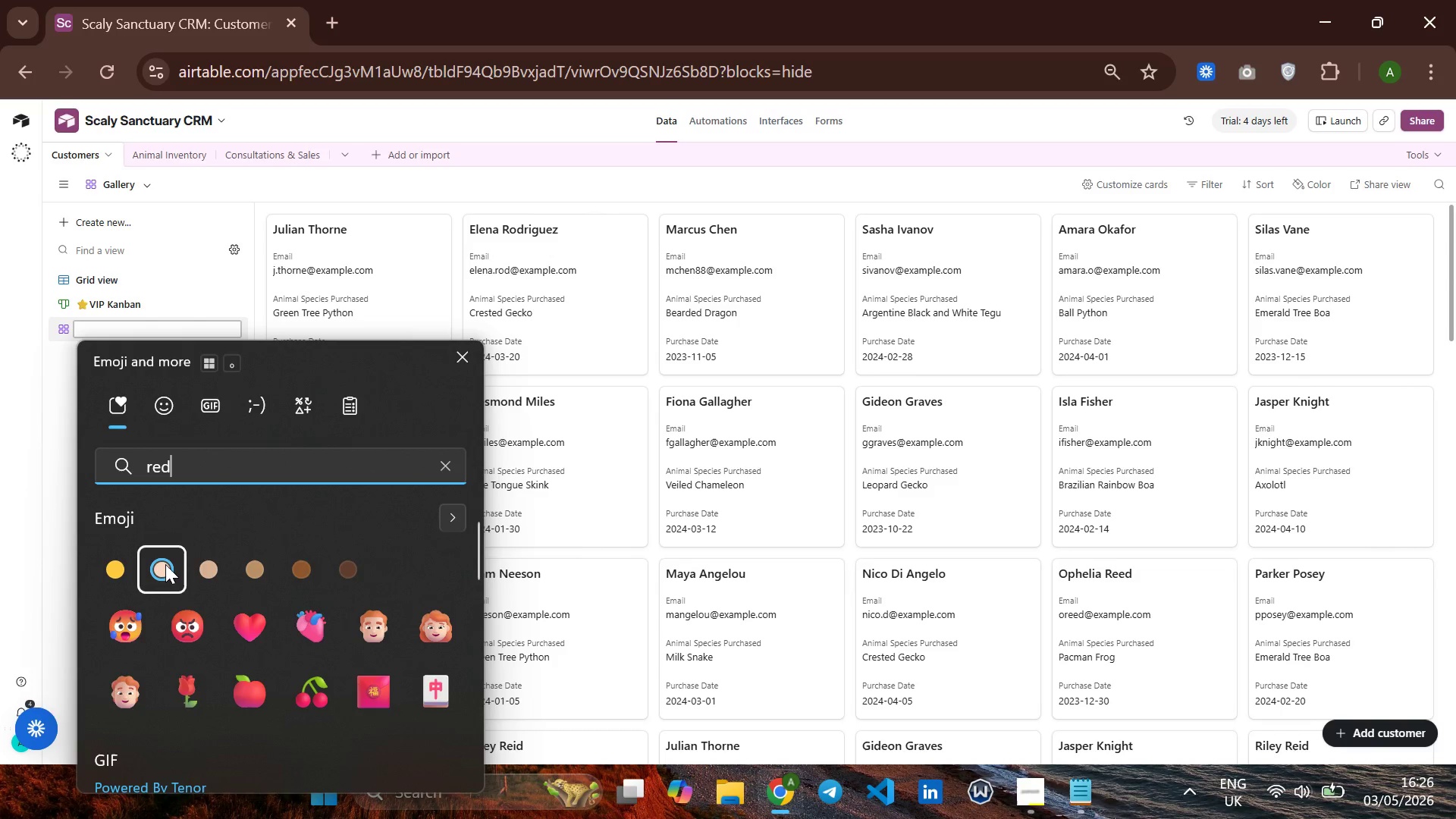 
left_click([165, 564])
 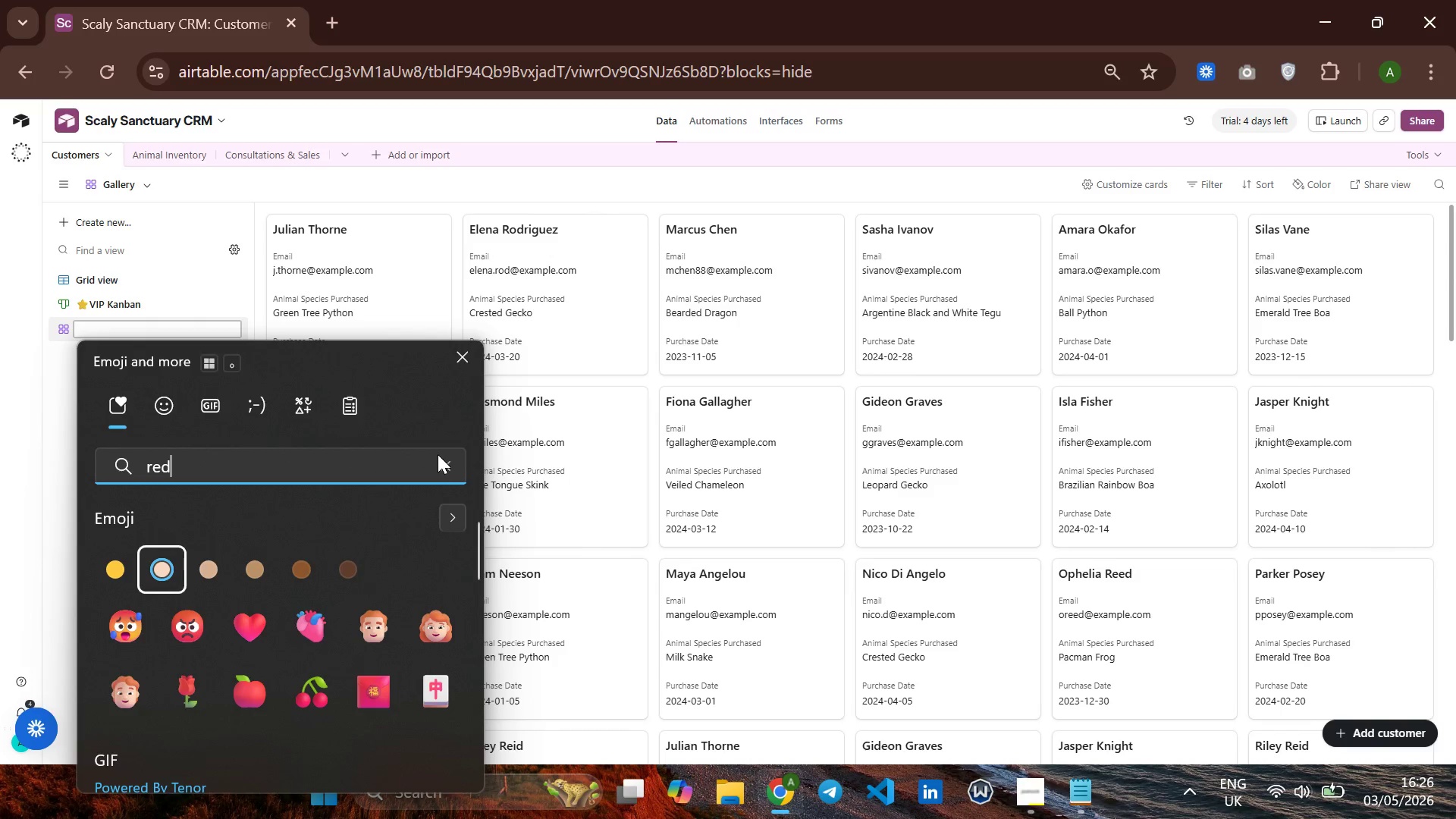 
left_click([443, 466])
 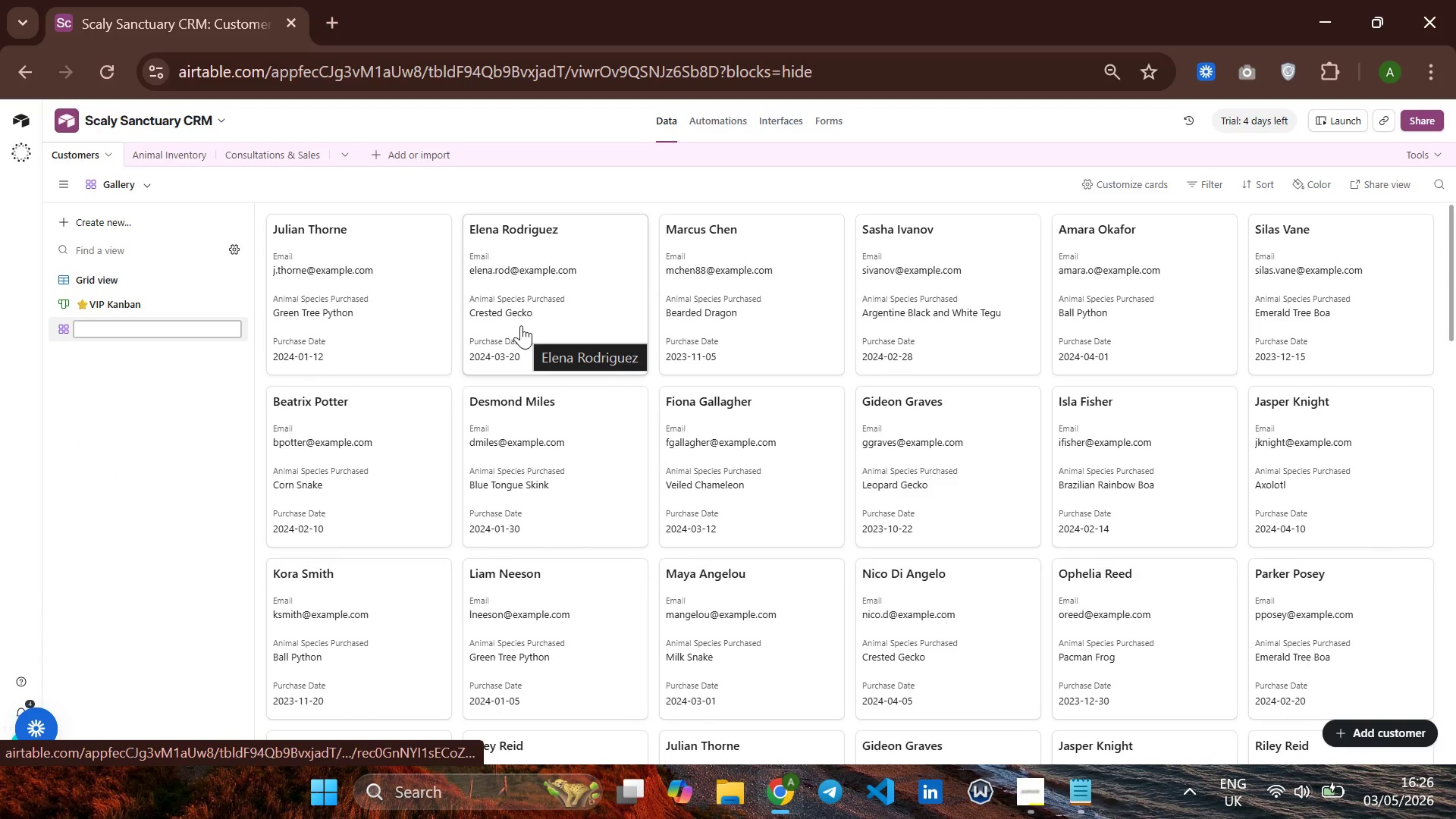 
type(Re-engagement Gallery)
 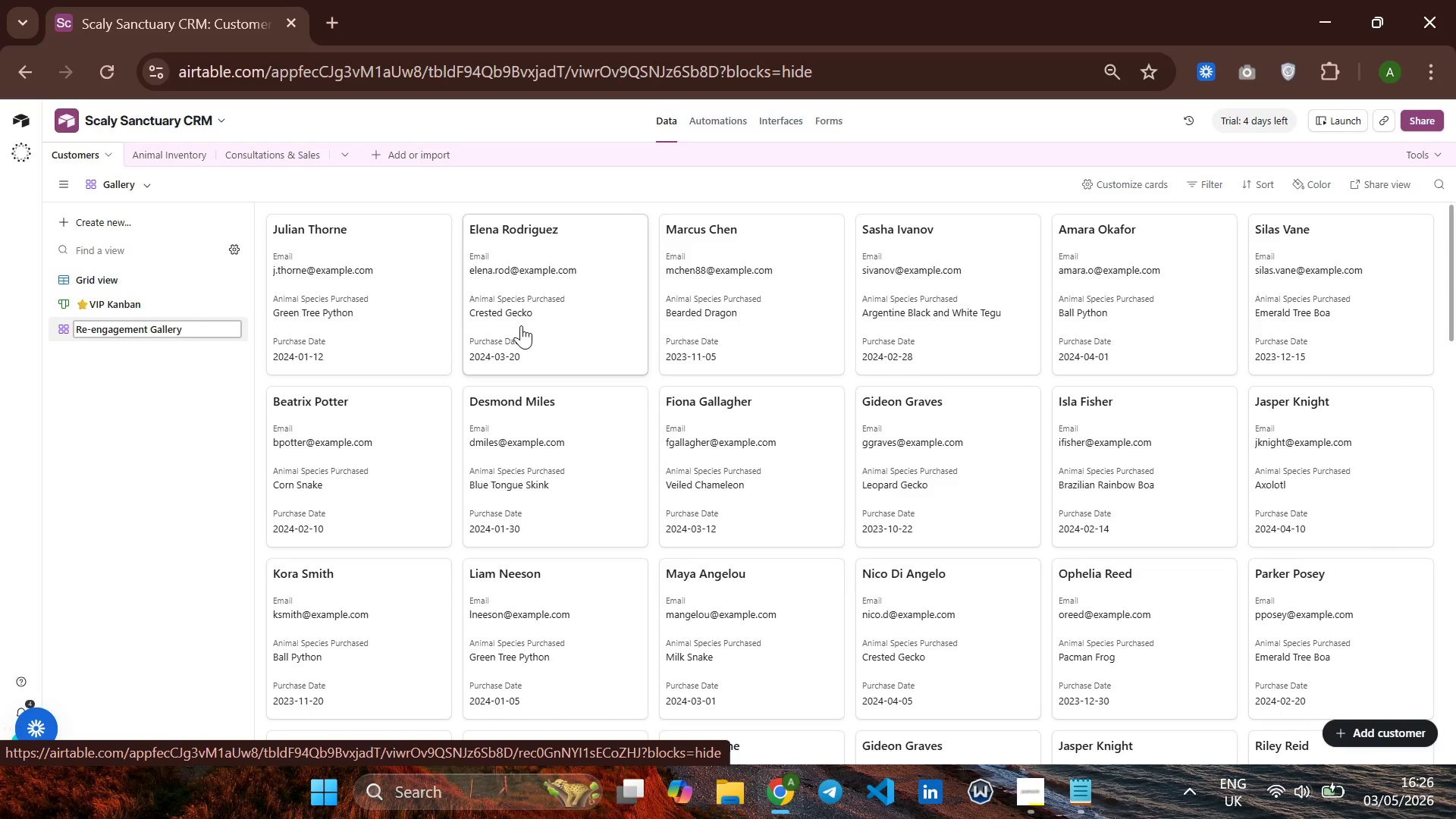 
wait(5.28)
 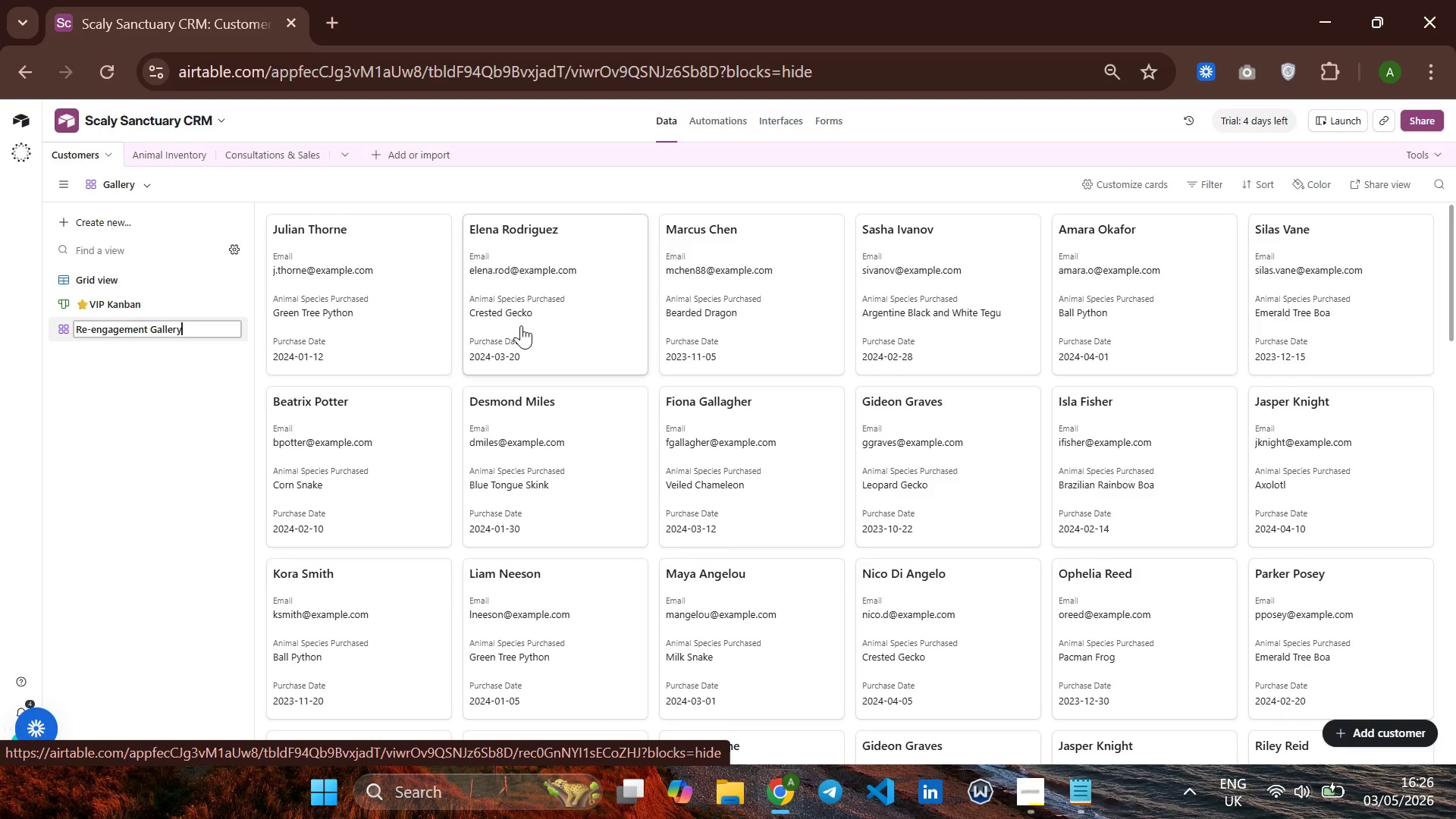 
left_click([372, 249])
 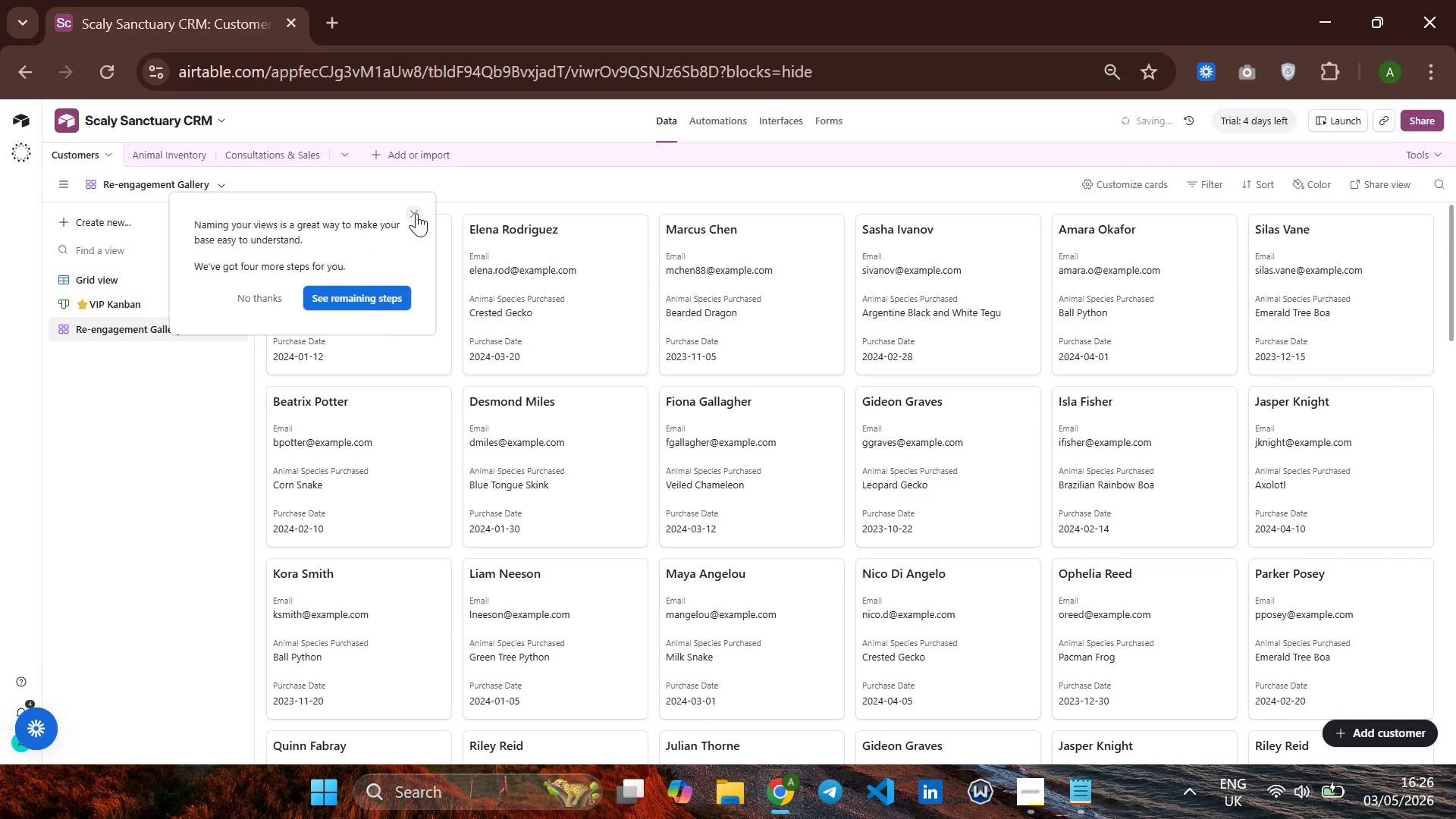 
left_click([416, 212])
 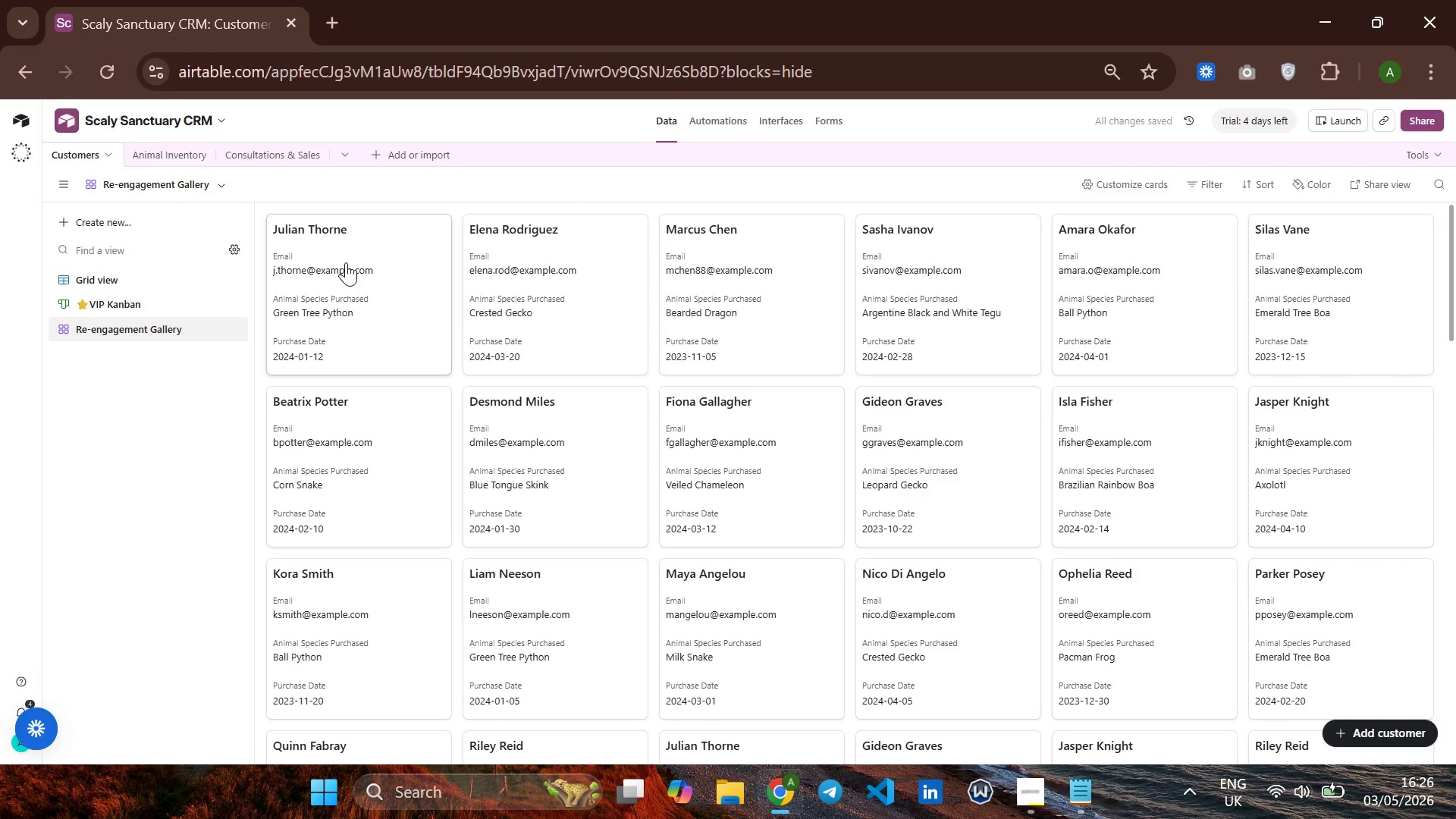 
mouse_move([353, 255])
 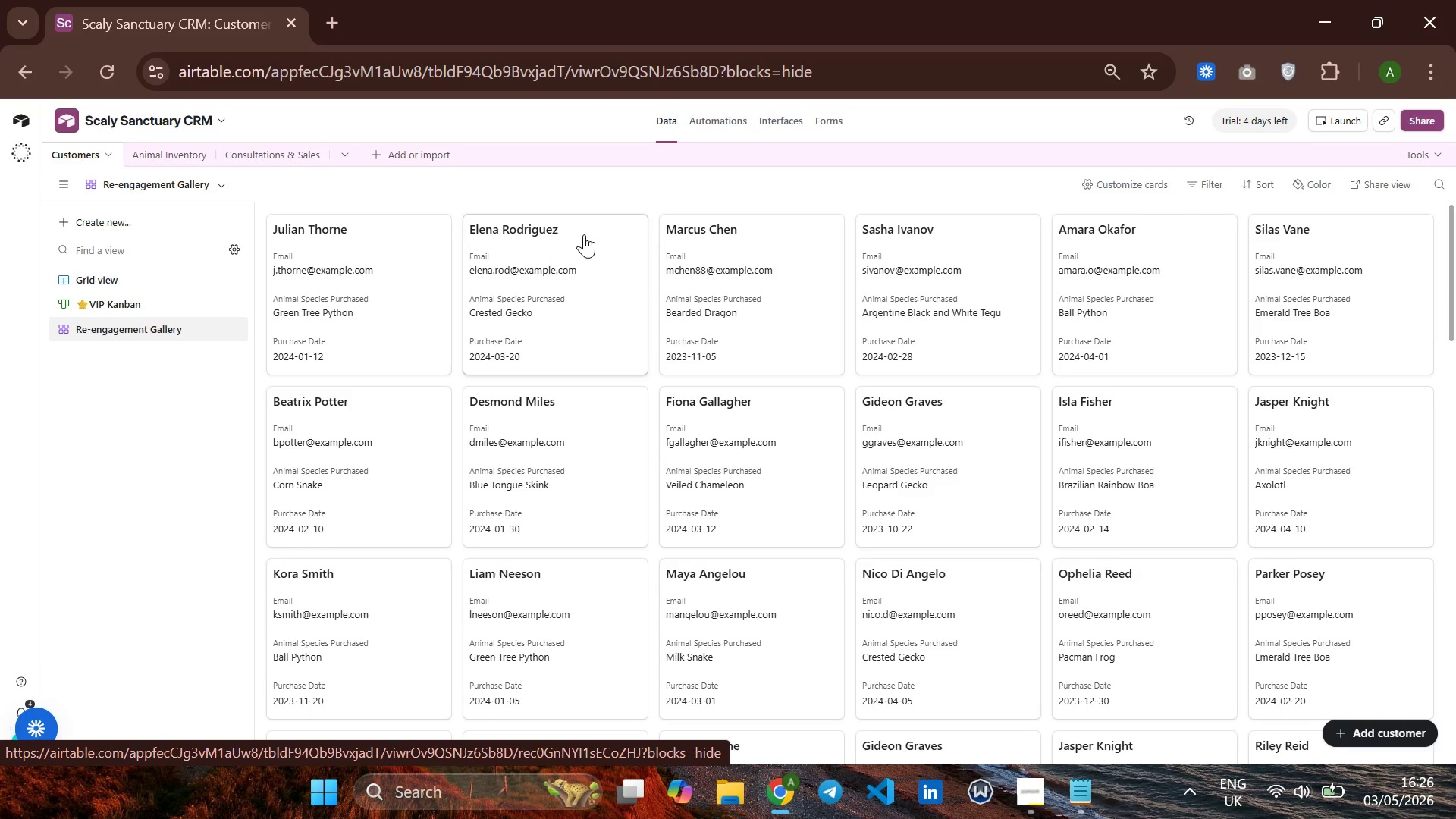 
mouse_move([603, 241])
 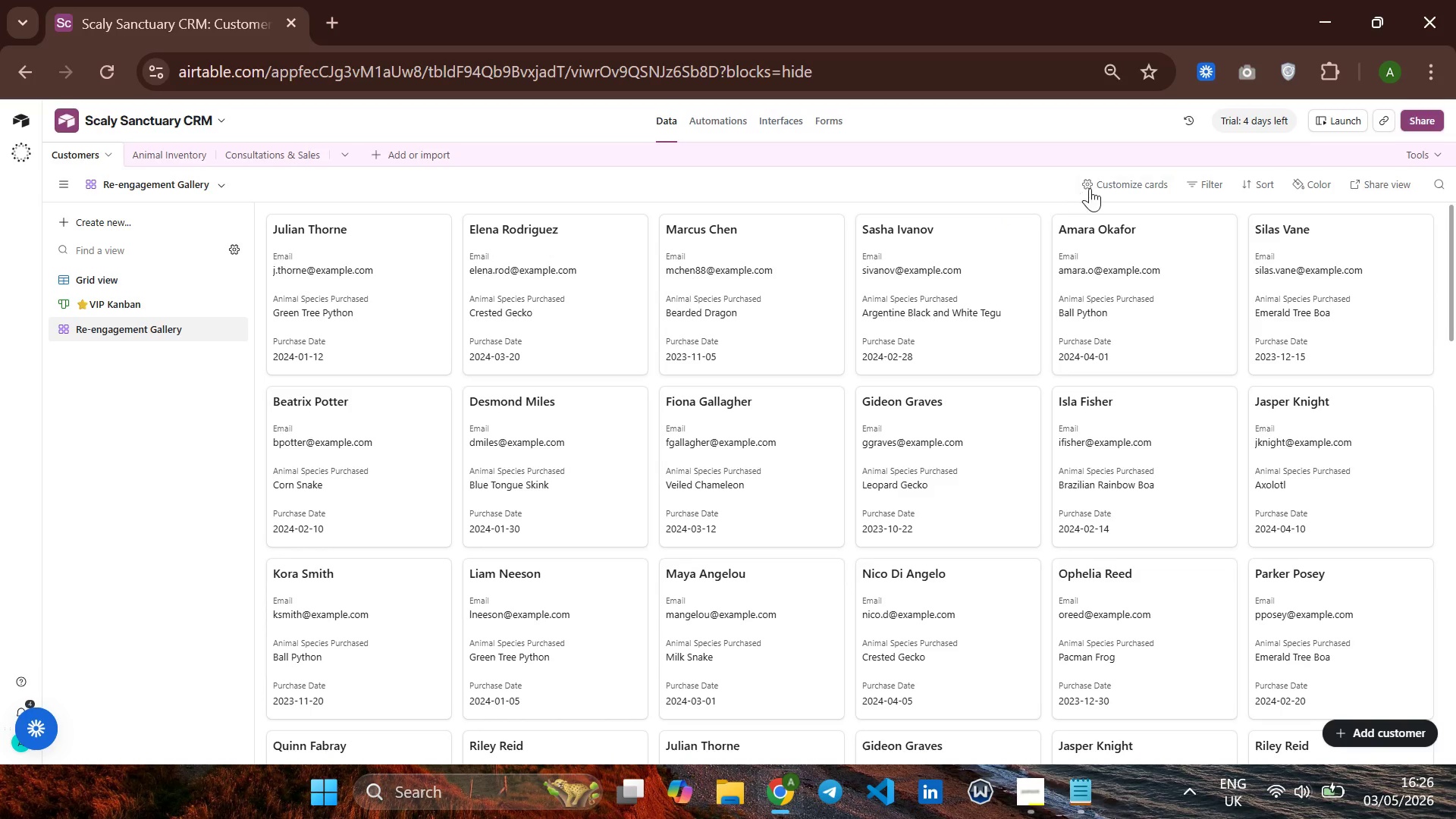 
left_click([1210, 175])
 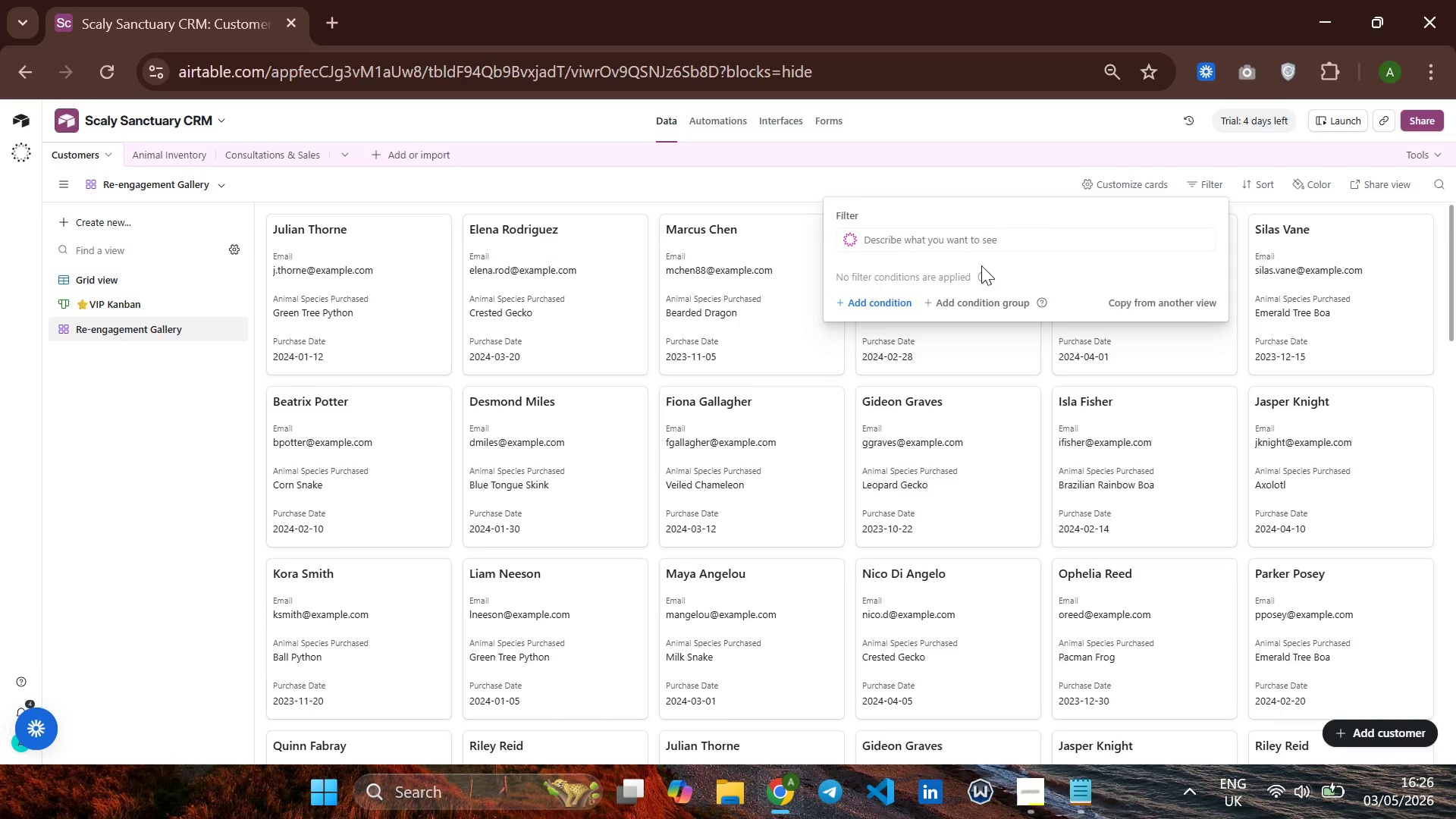 
left_click([899, 303])
 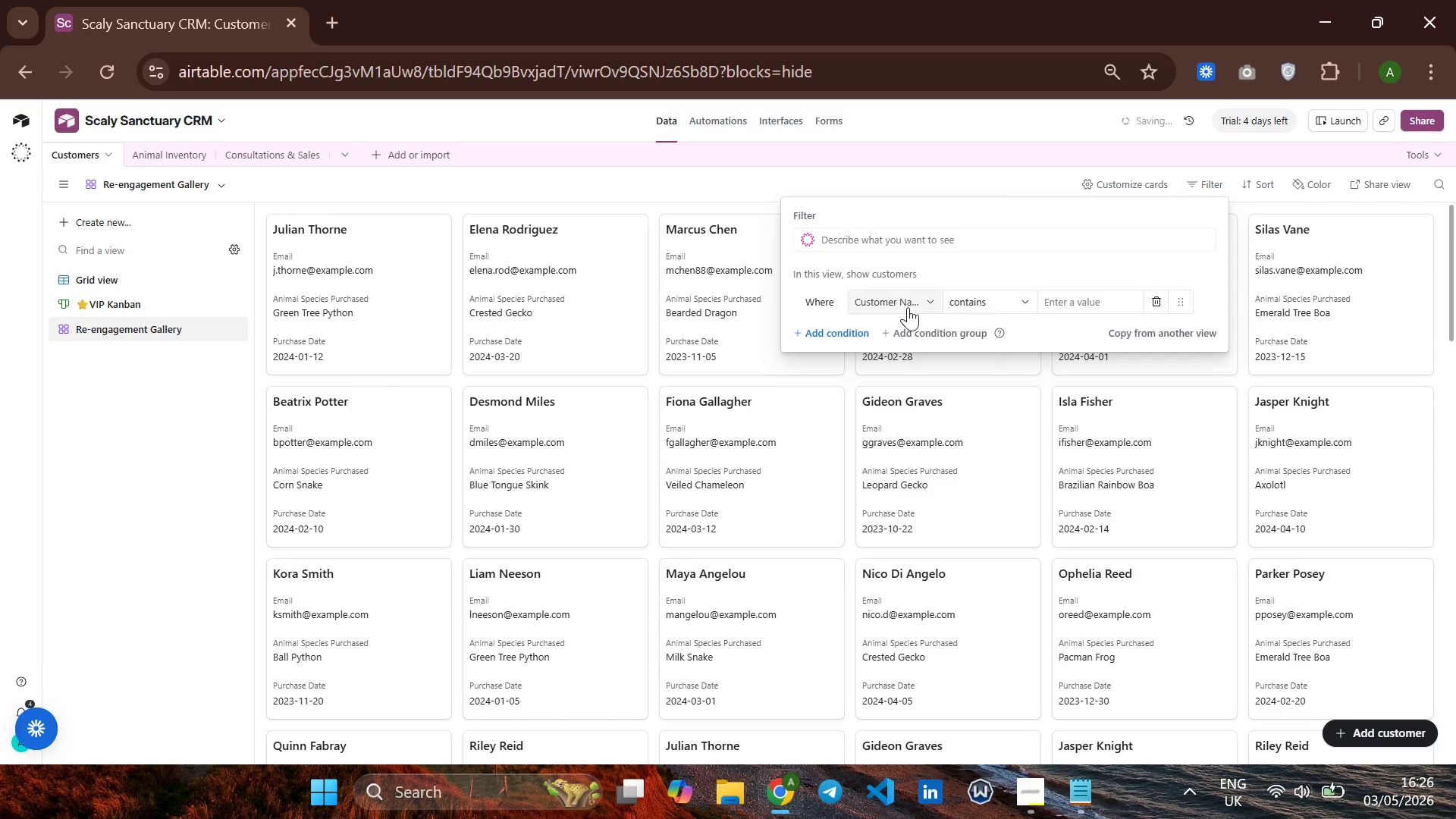 
left_click([896, 300])
 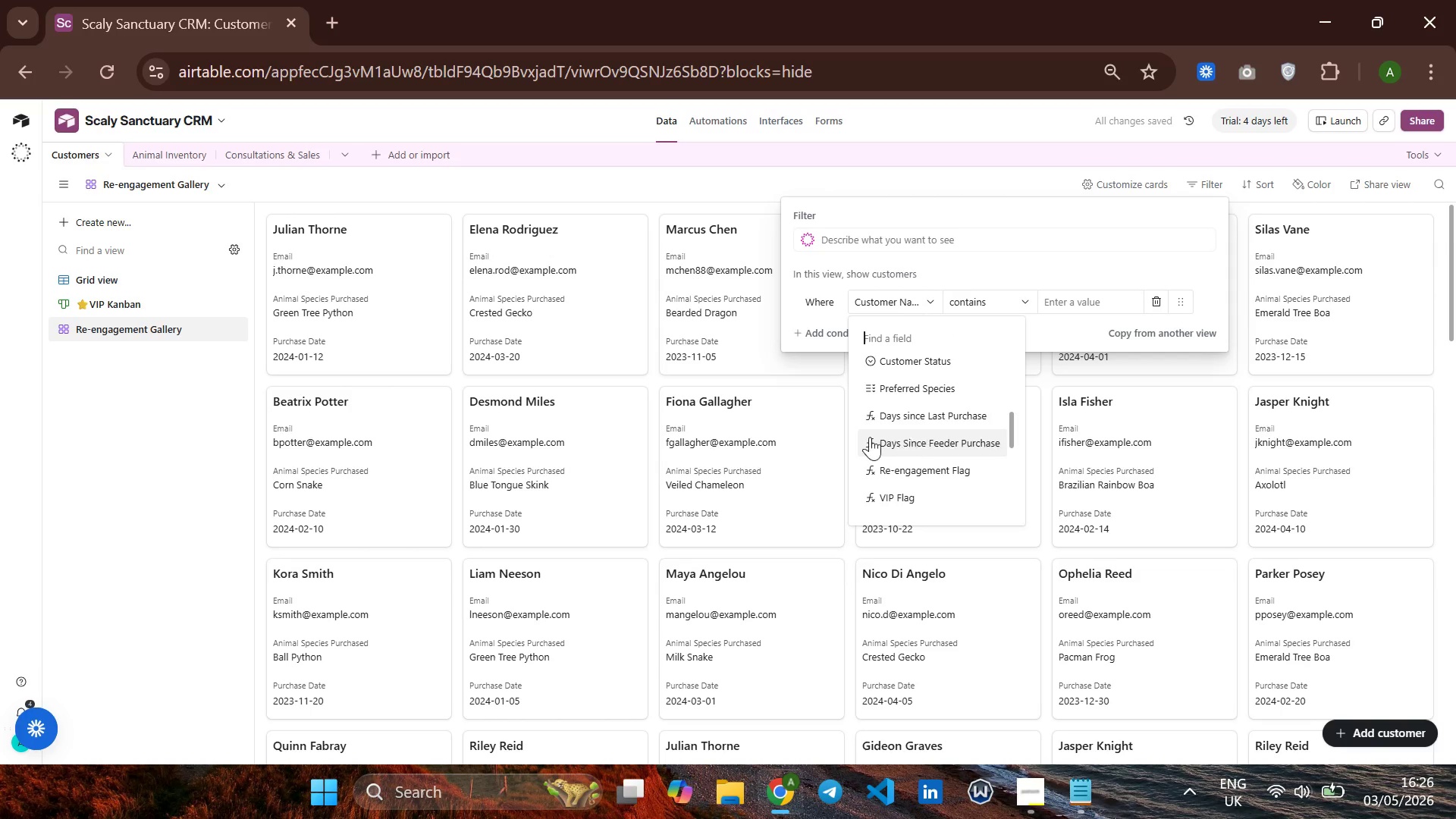 
left_click([926, 437])
 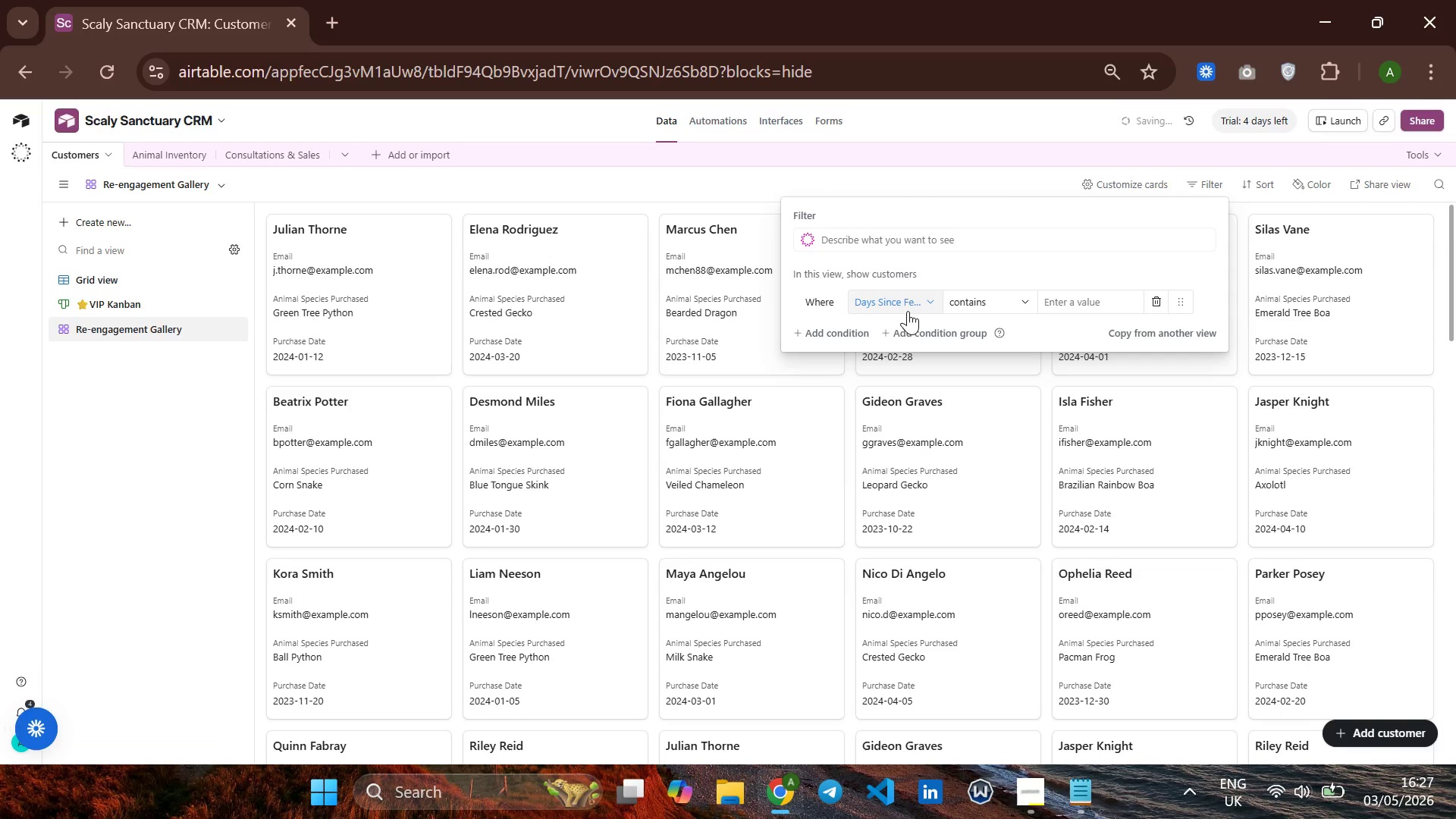 
left_click([900, 301])
 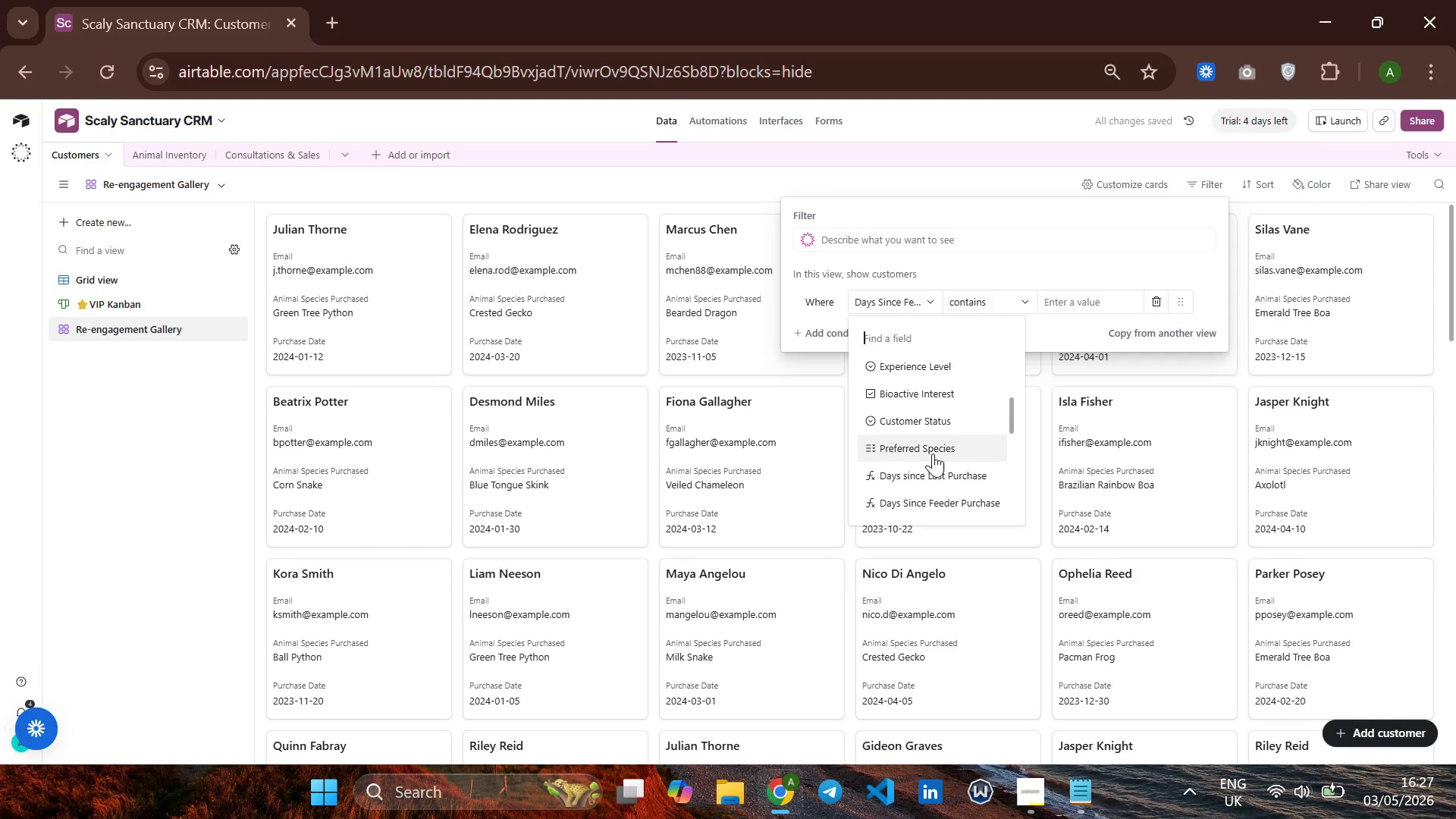 
left_click([932, 465])
 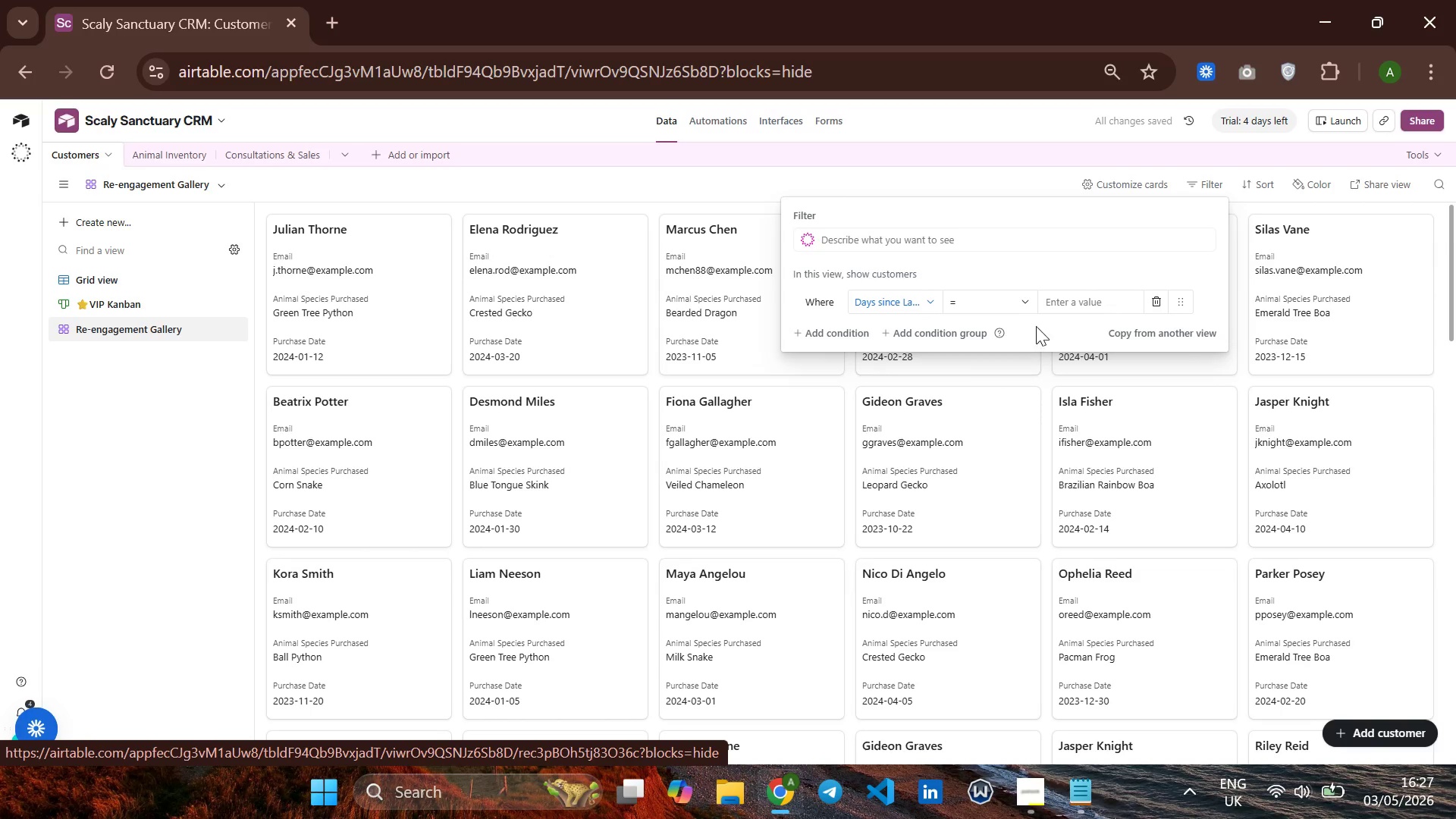 
left_click([1008, 300])
 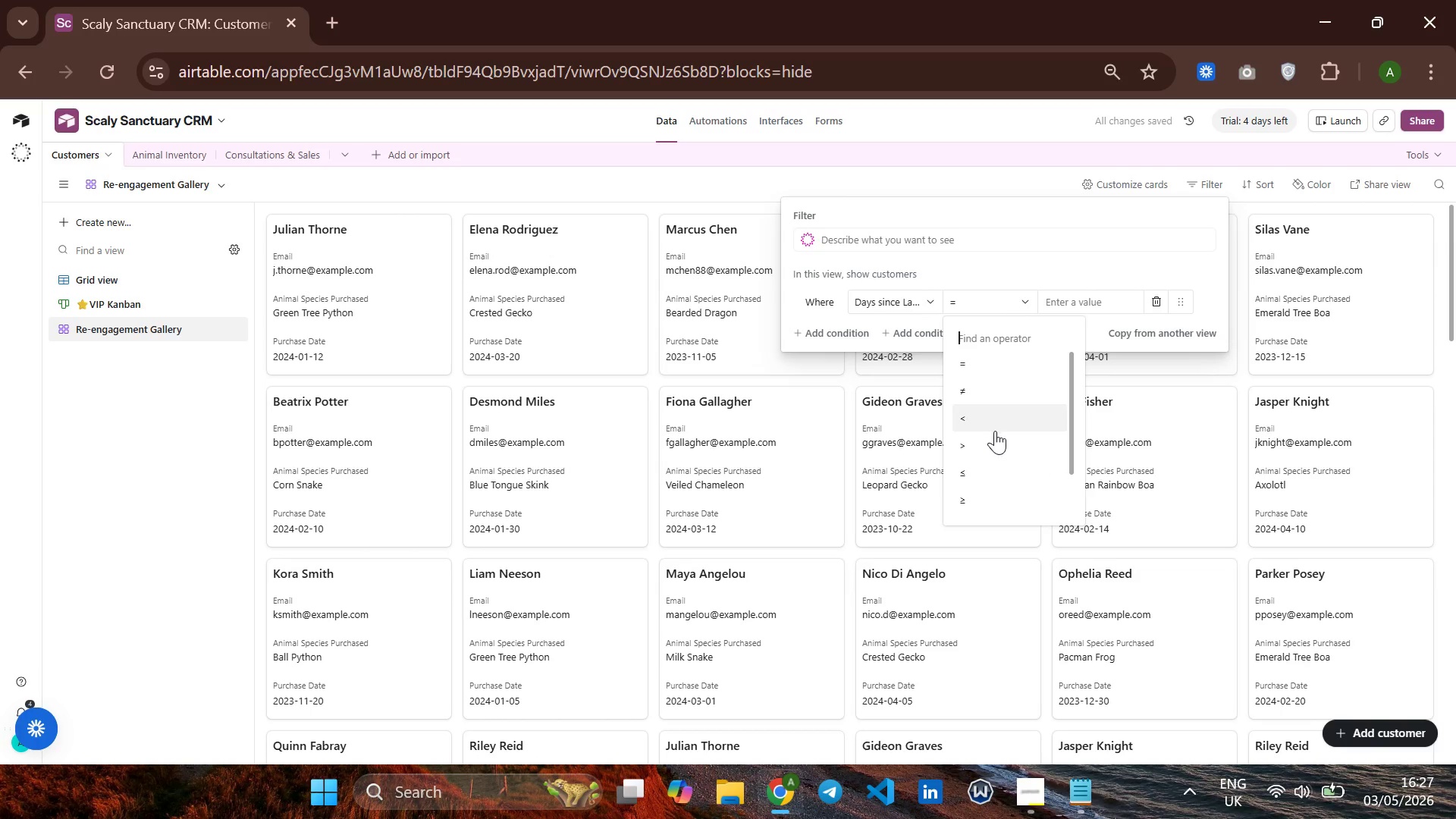 
left_click([993, 434])
 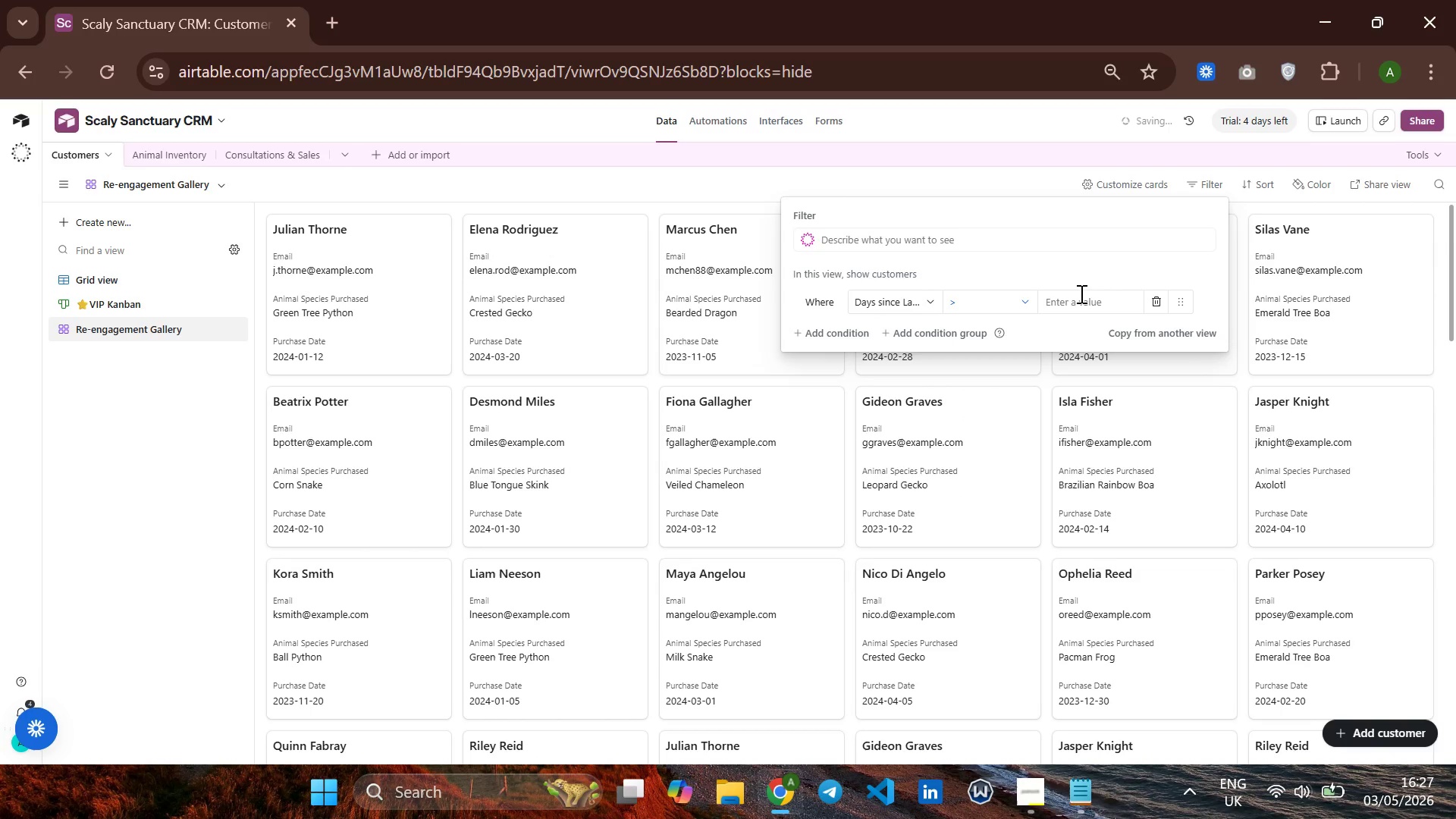 
left_click([1078, 304])
 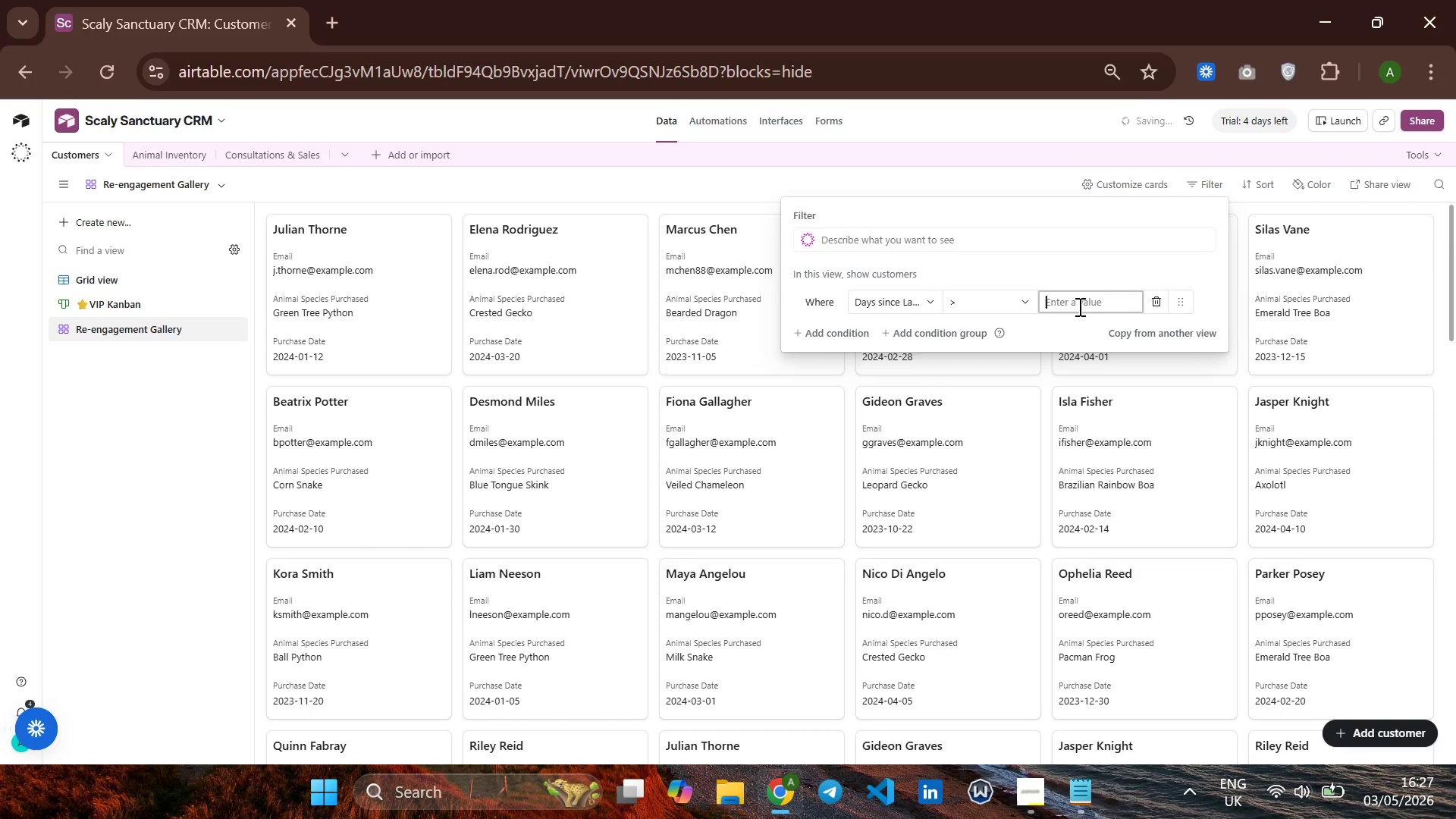 
type(60)
 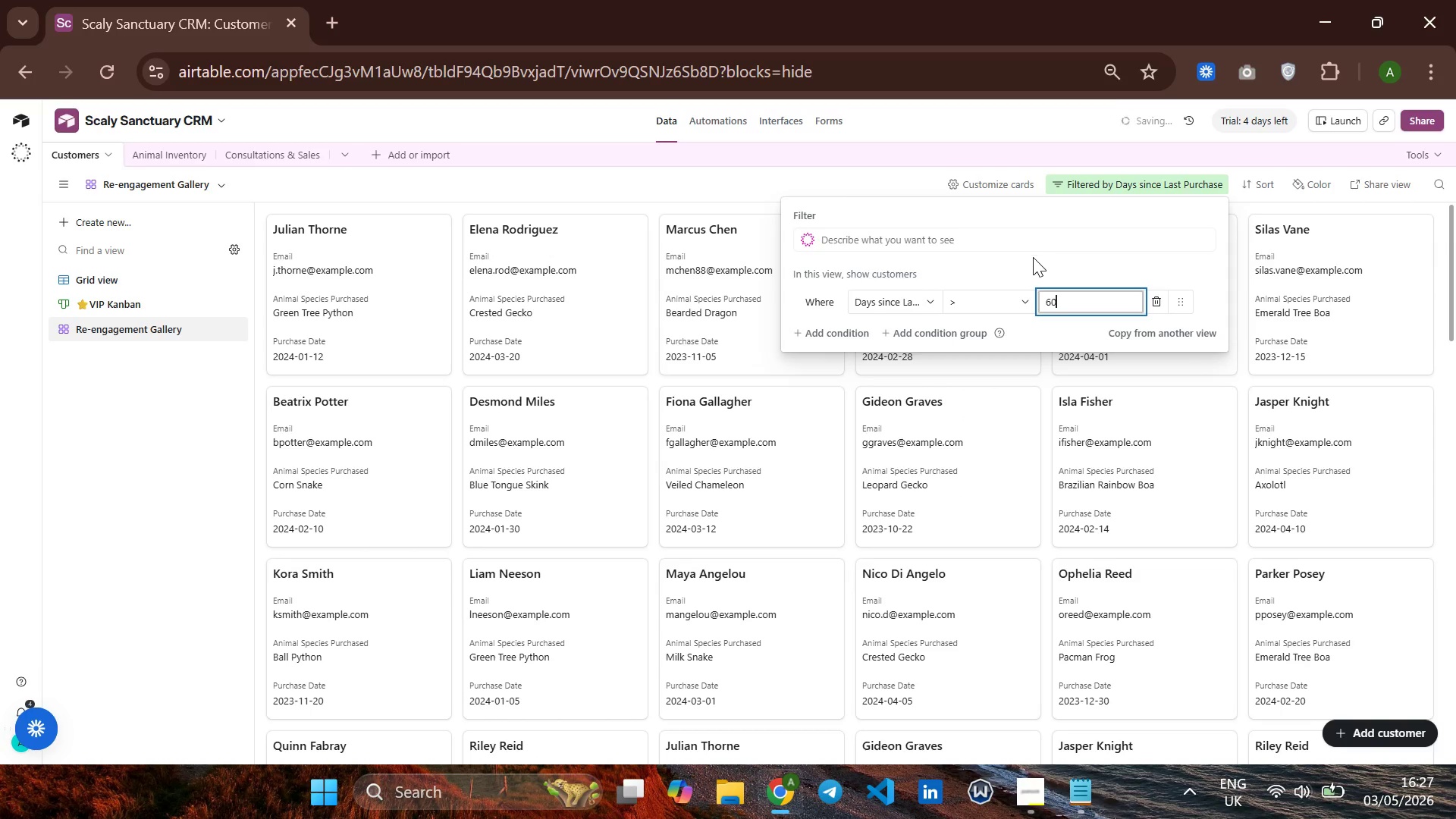 
left_click([1031, 265])
 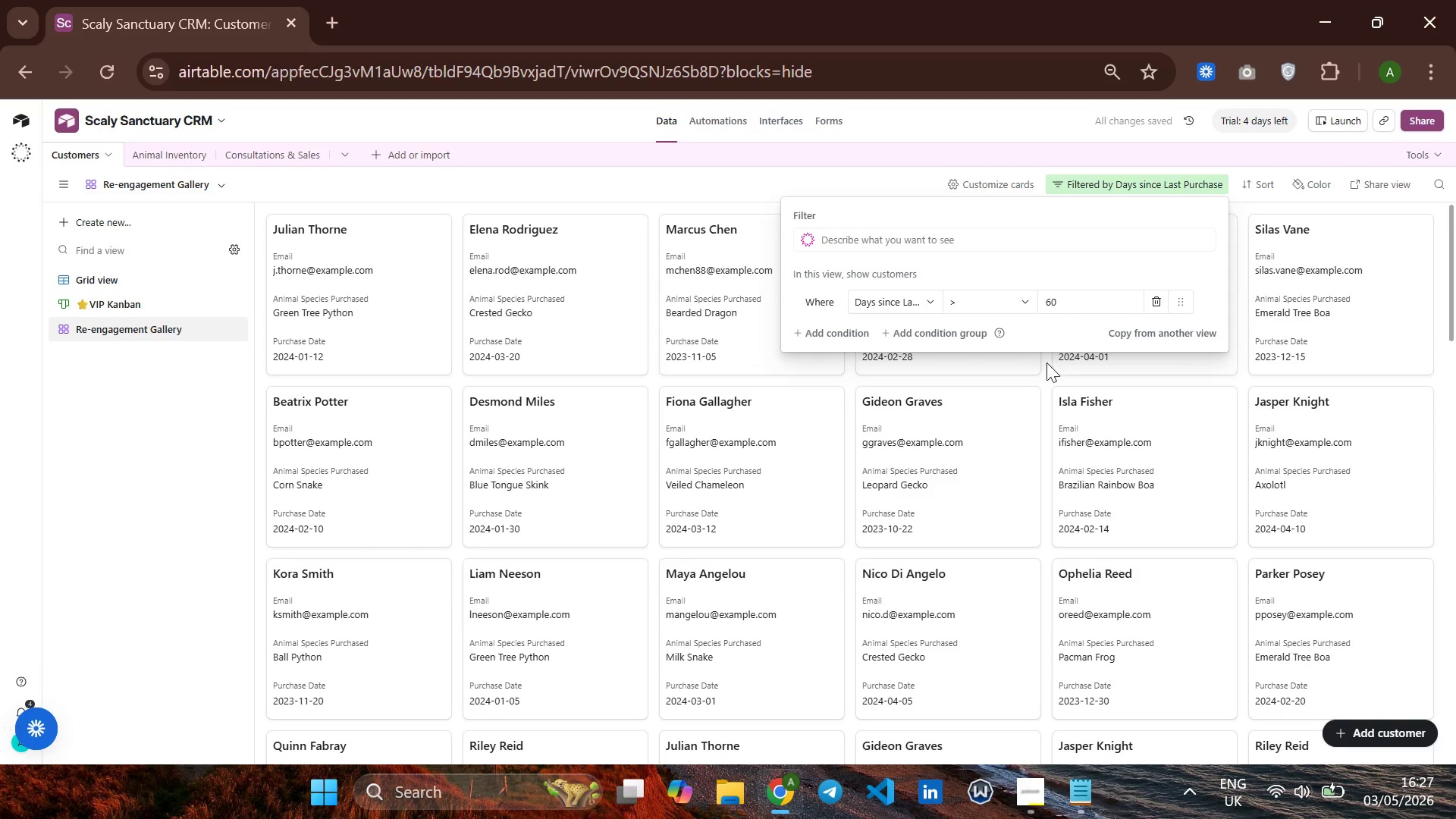 
left_click([1041, 375])
 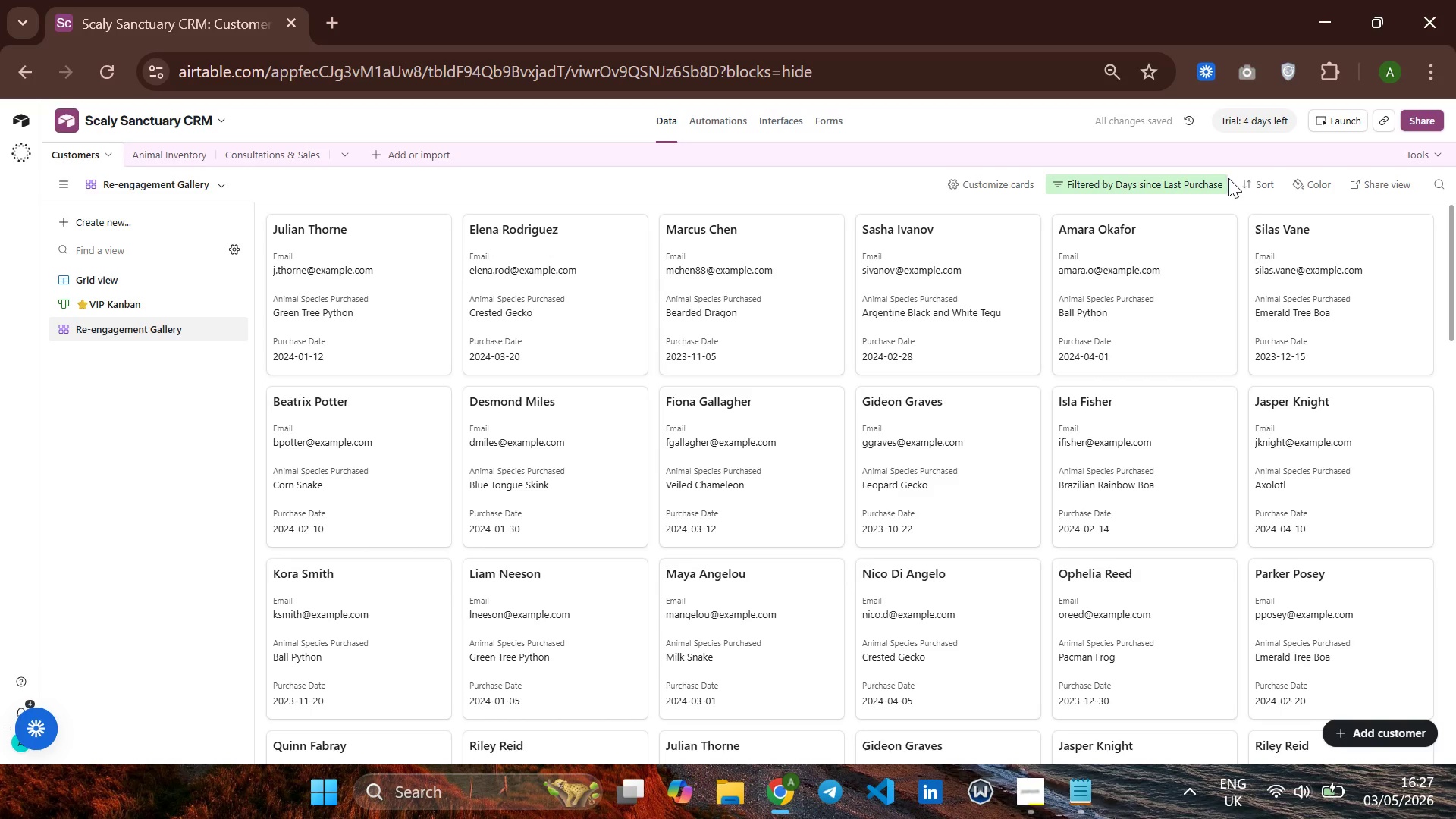 
left_click([1007, 179])
 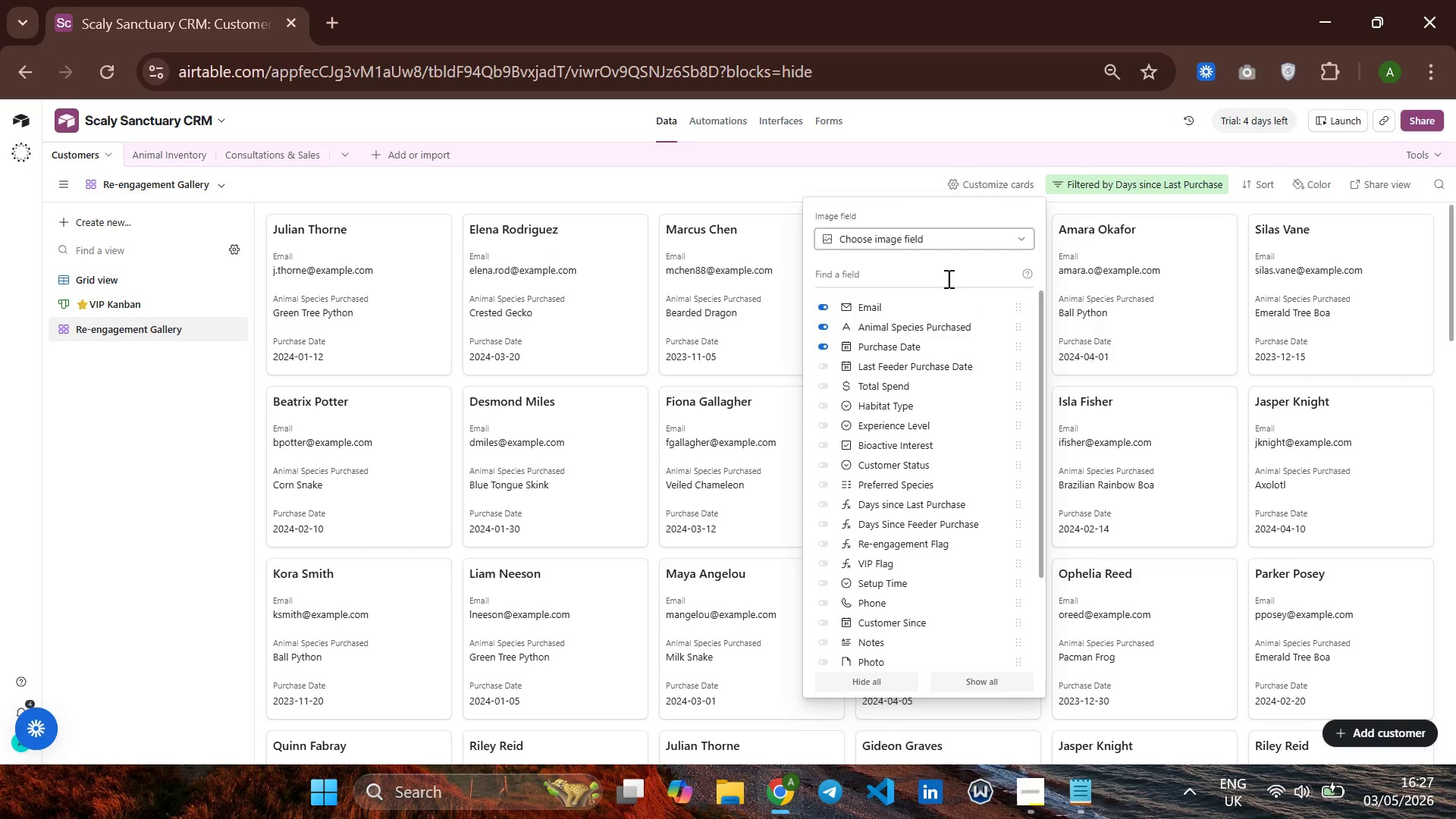 
mouse_move([927, 318])
 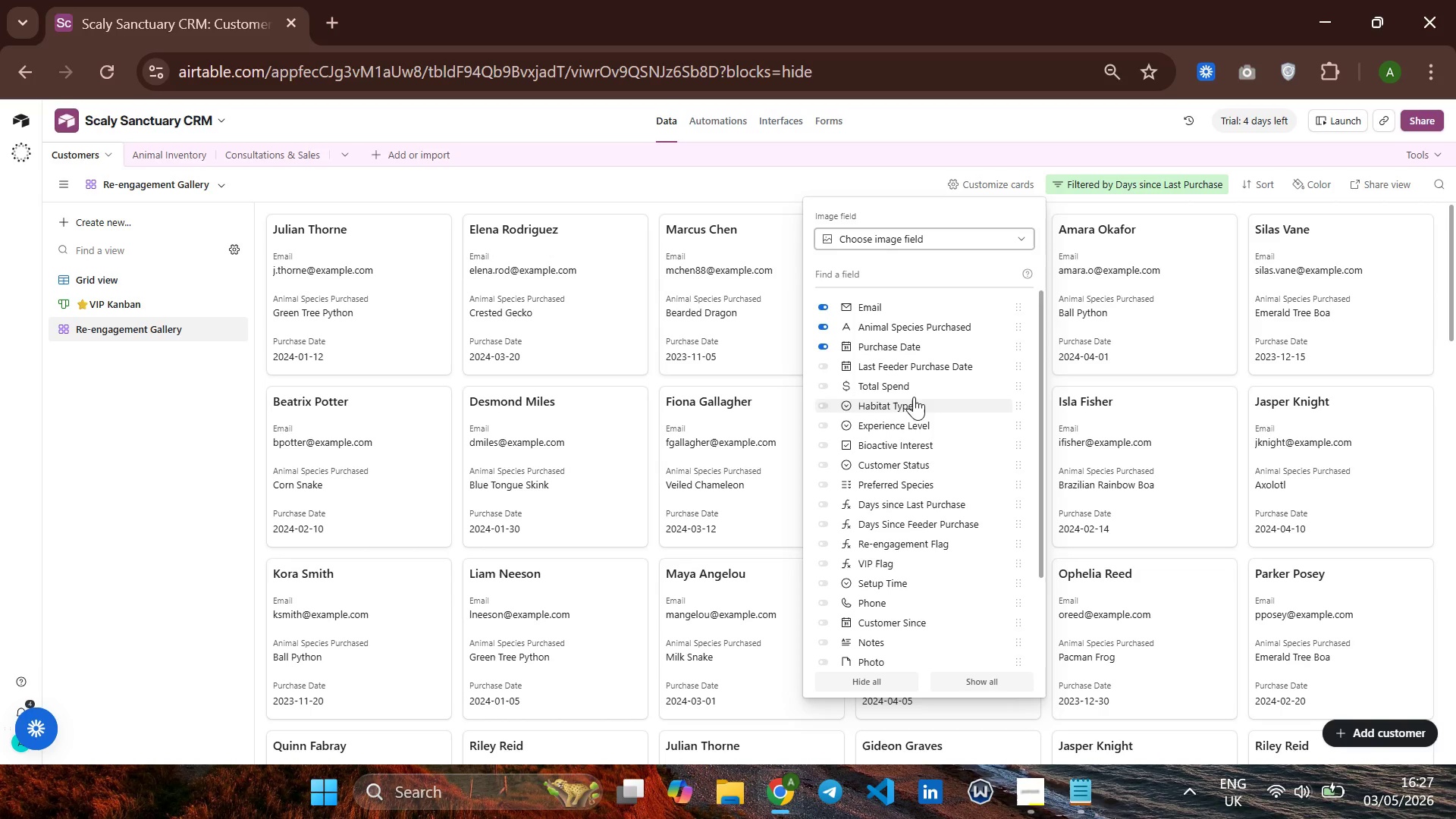 
mouse_move([899, 410])
 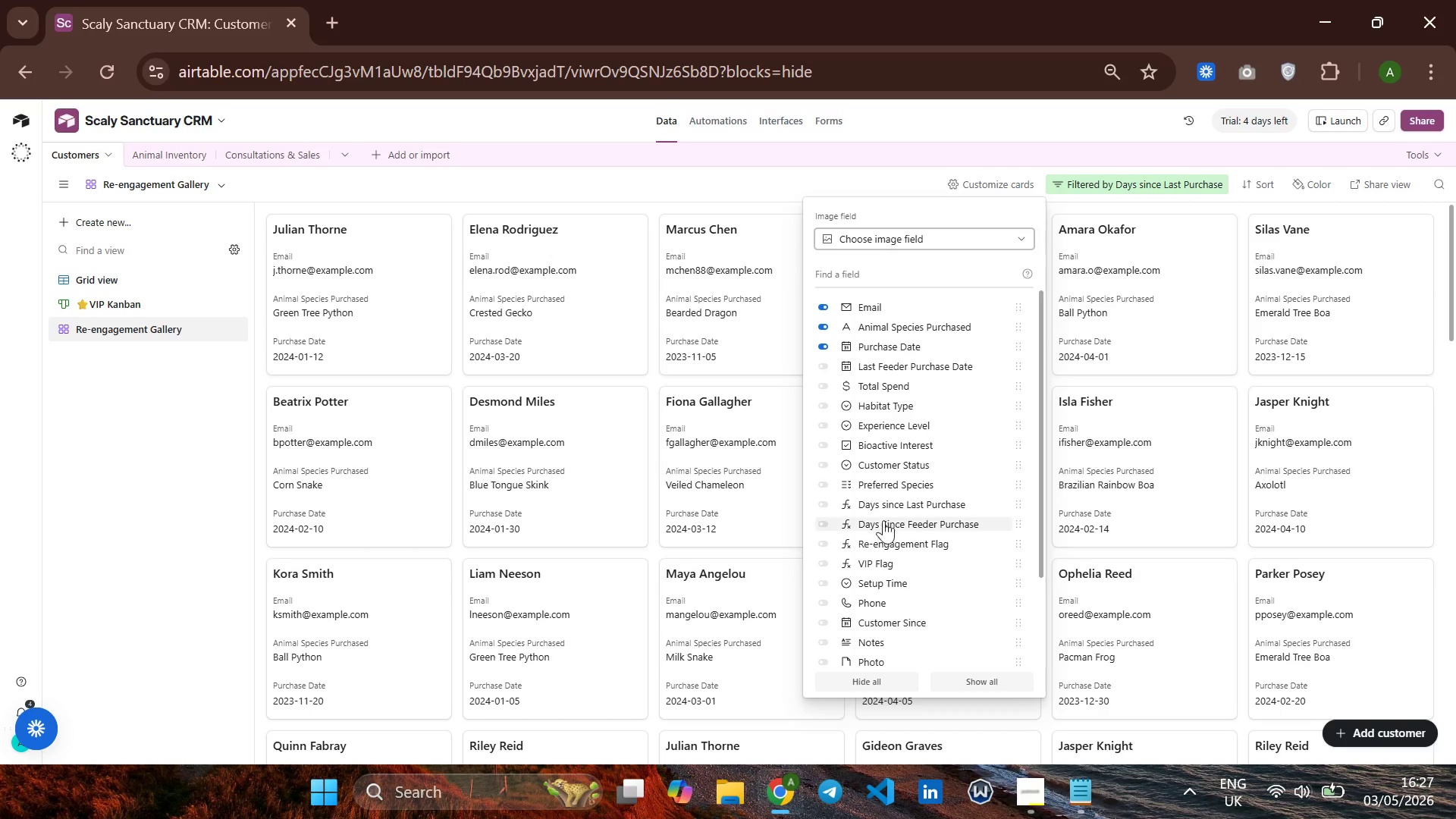 
mouse_move([849, 516])
 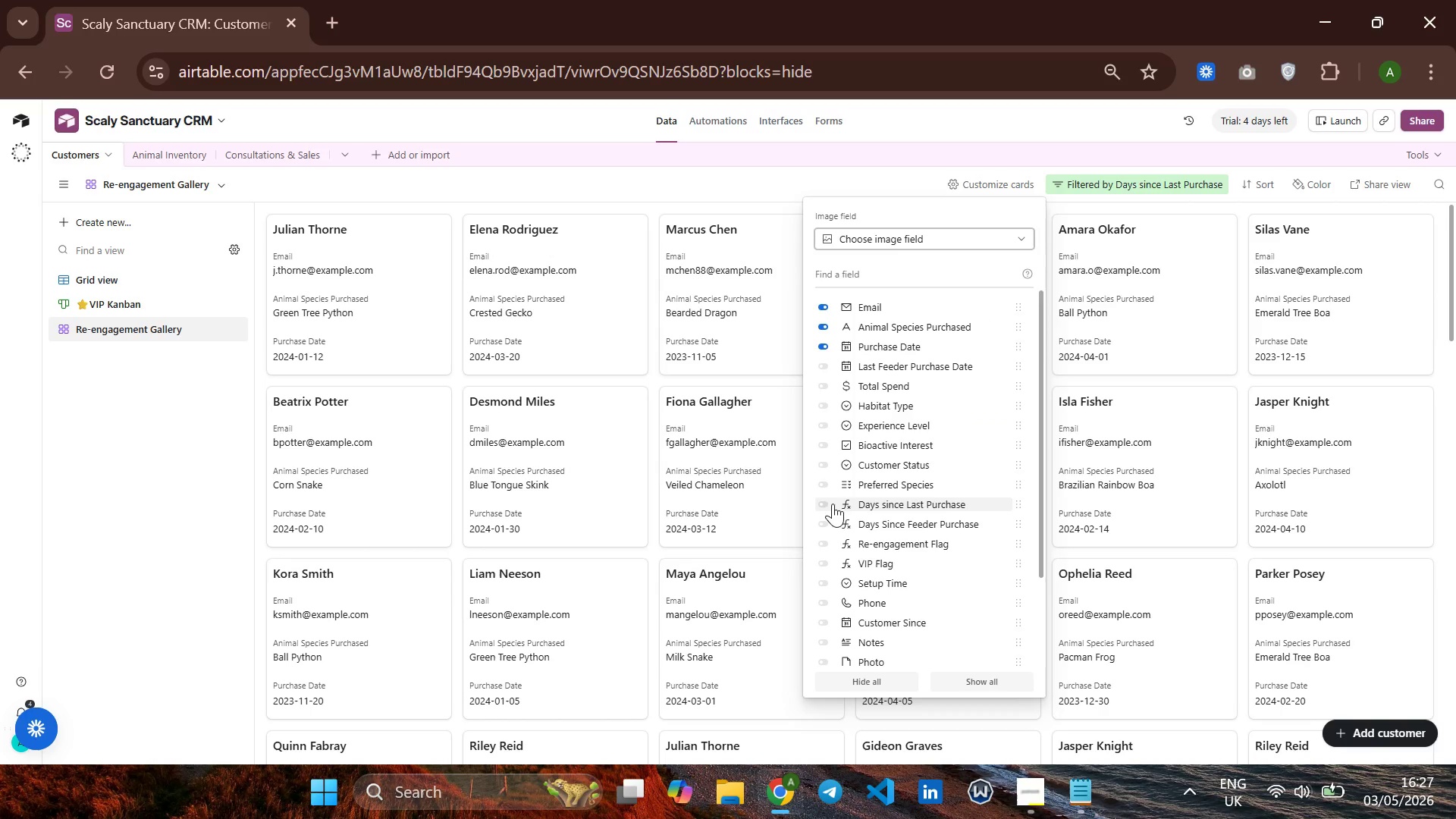 
left_click([831, 504])
 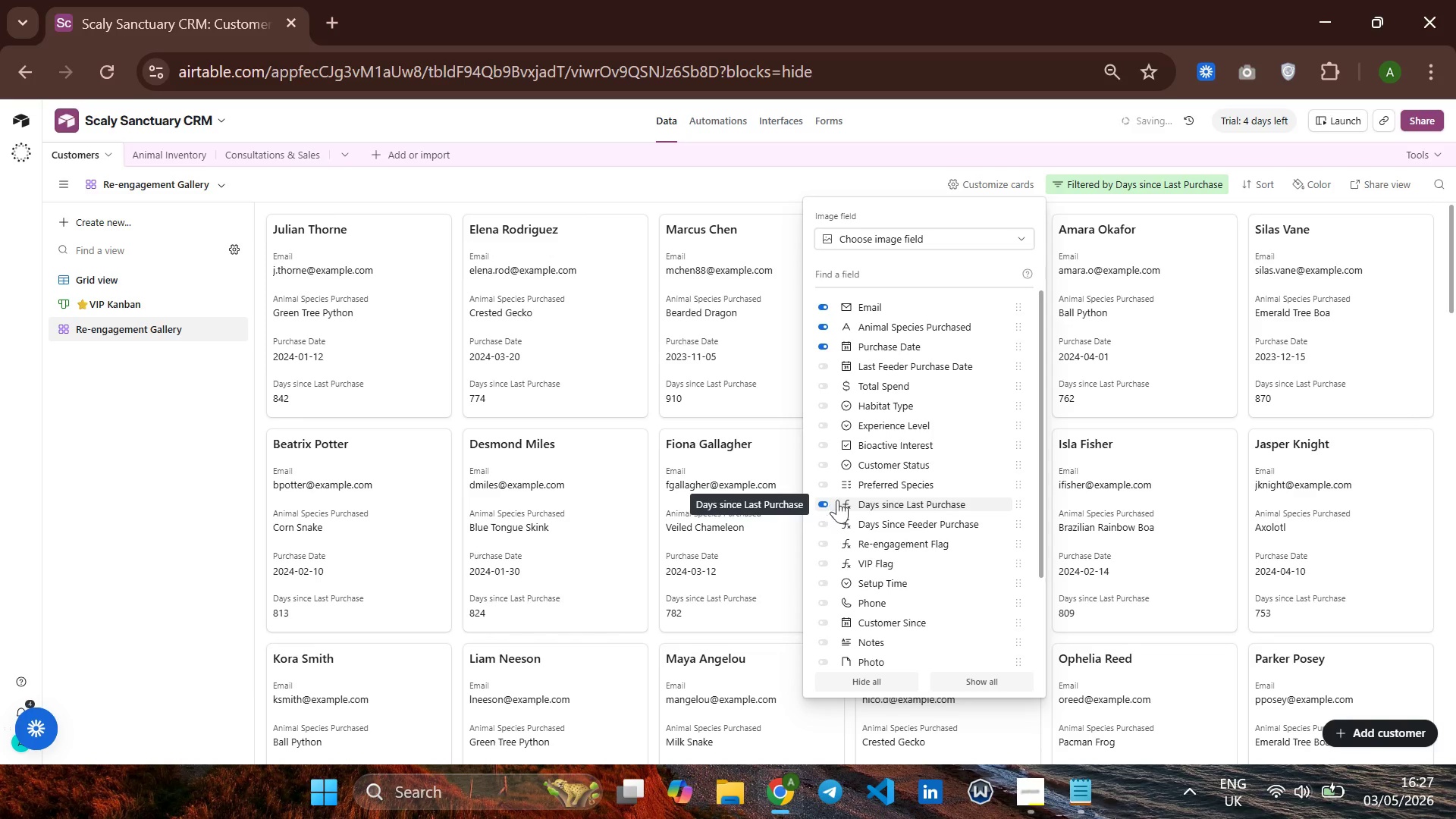 
mouse_move([865, 457])
 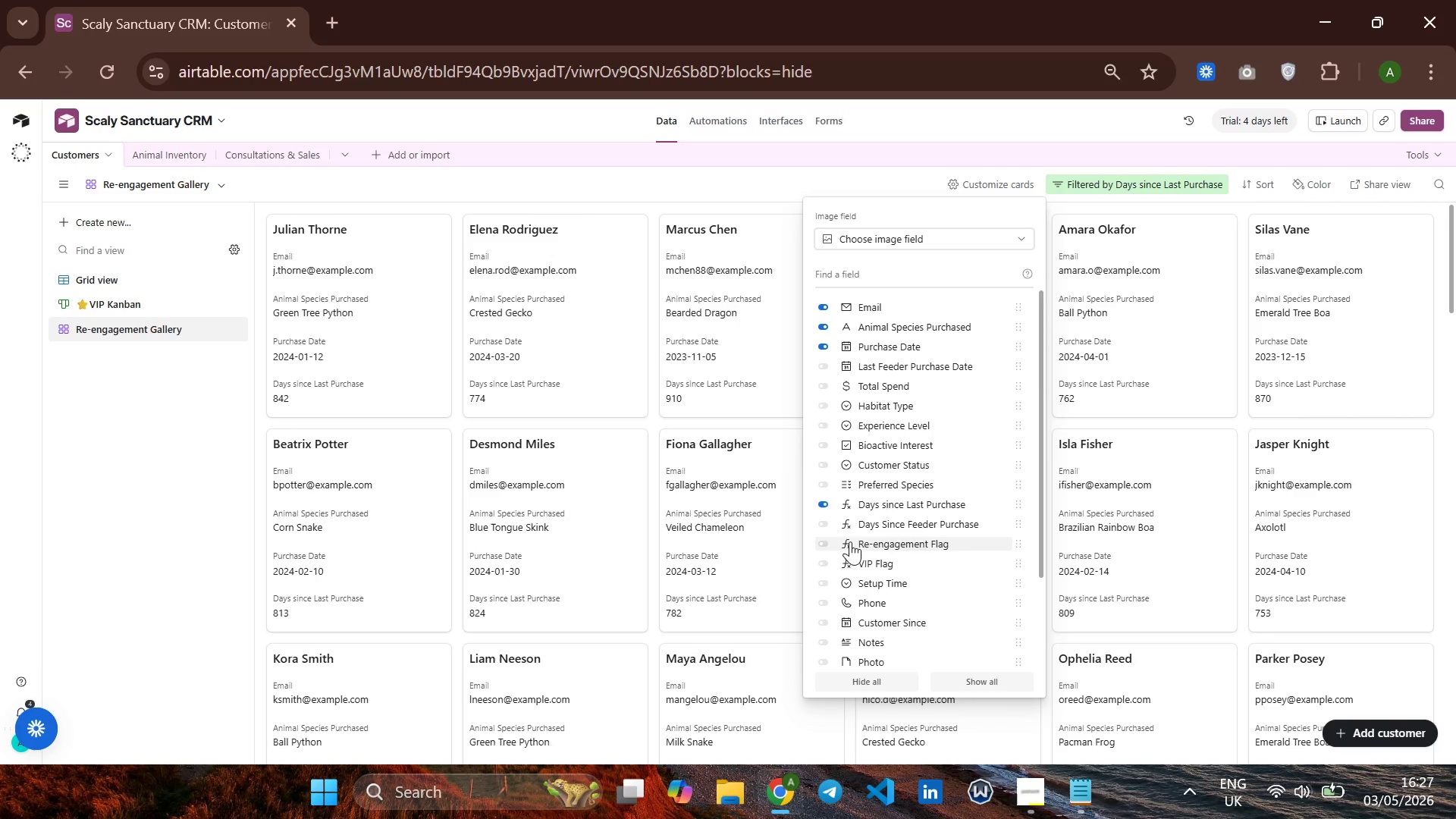 
left_click([827, 542])
 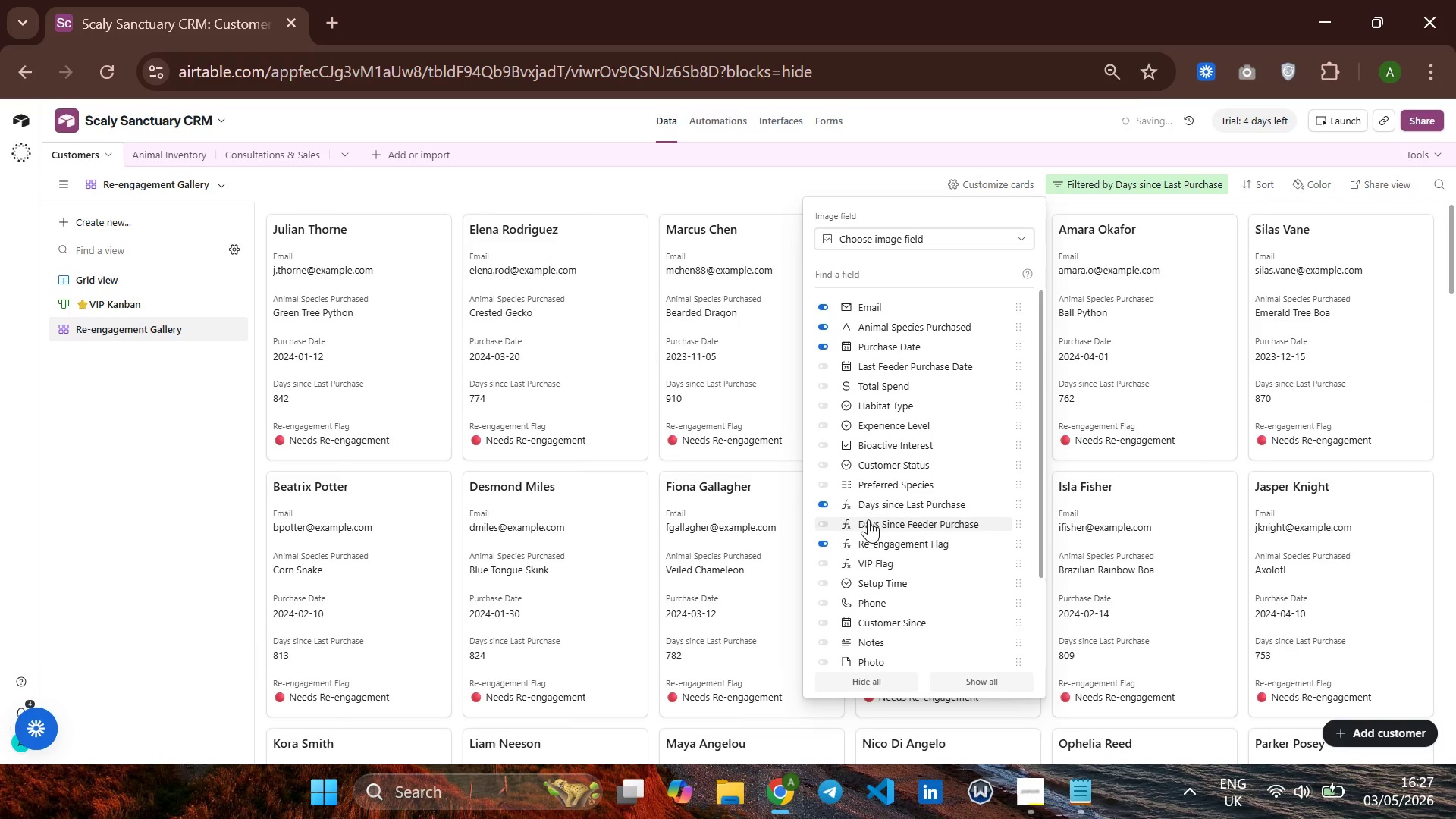 
mouse_move([891, 495])
 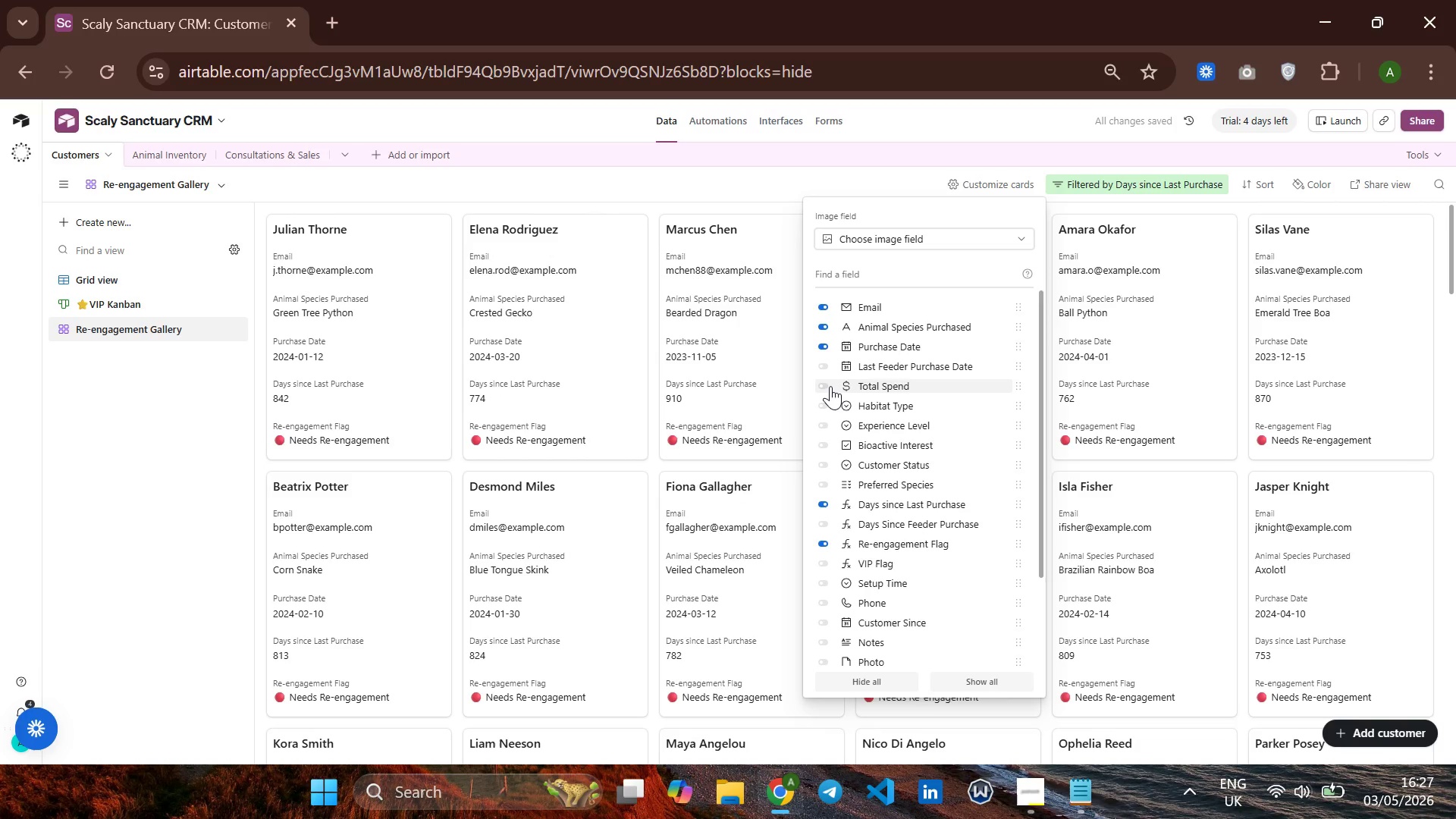 
left_click([830, 386])
 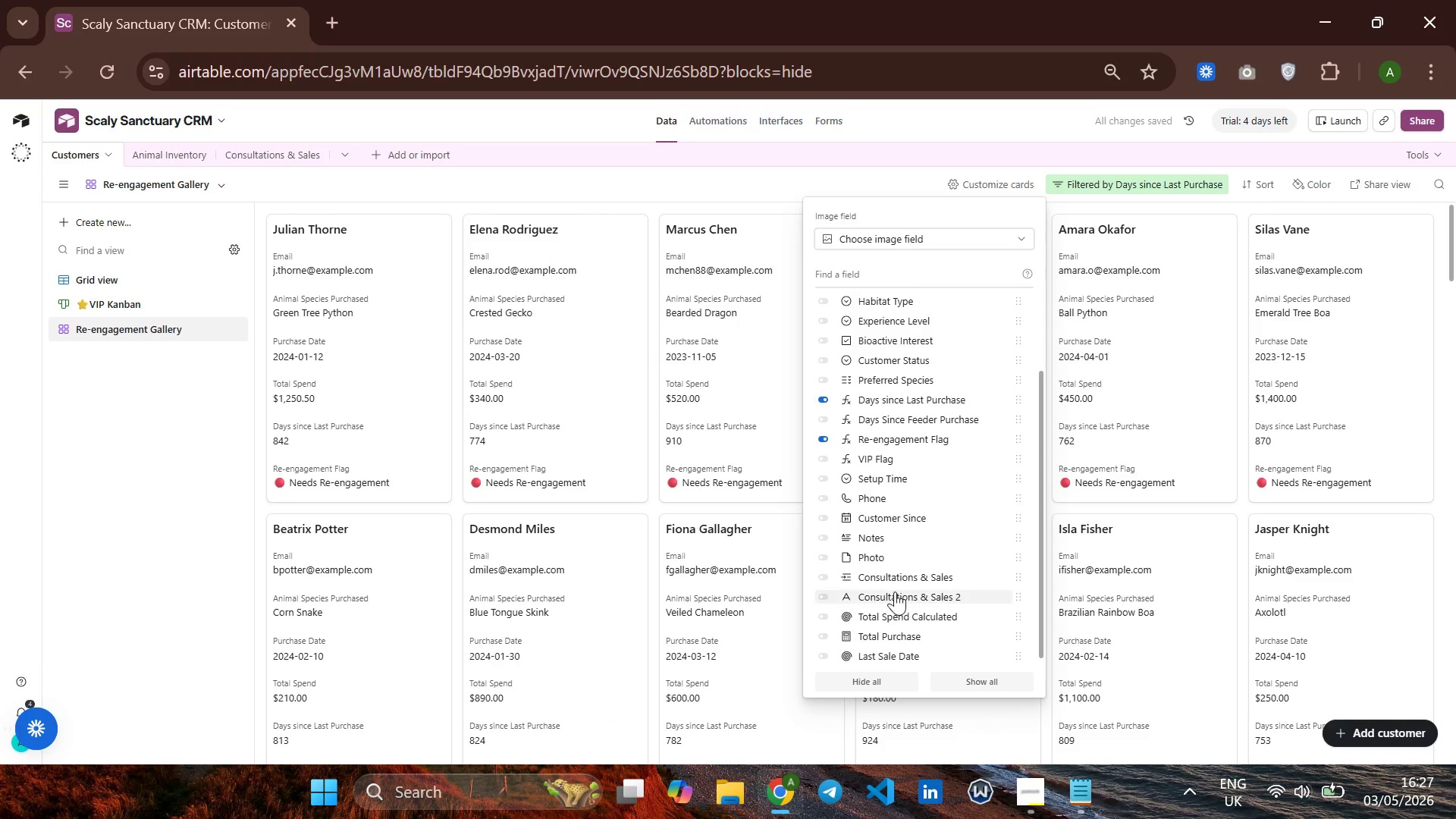 
wait(10.17)
 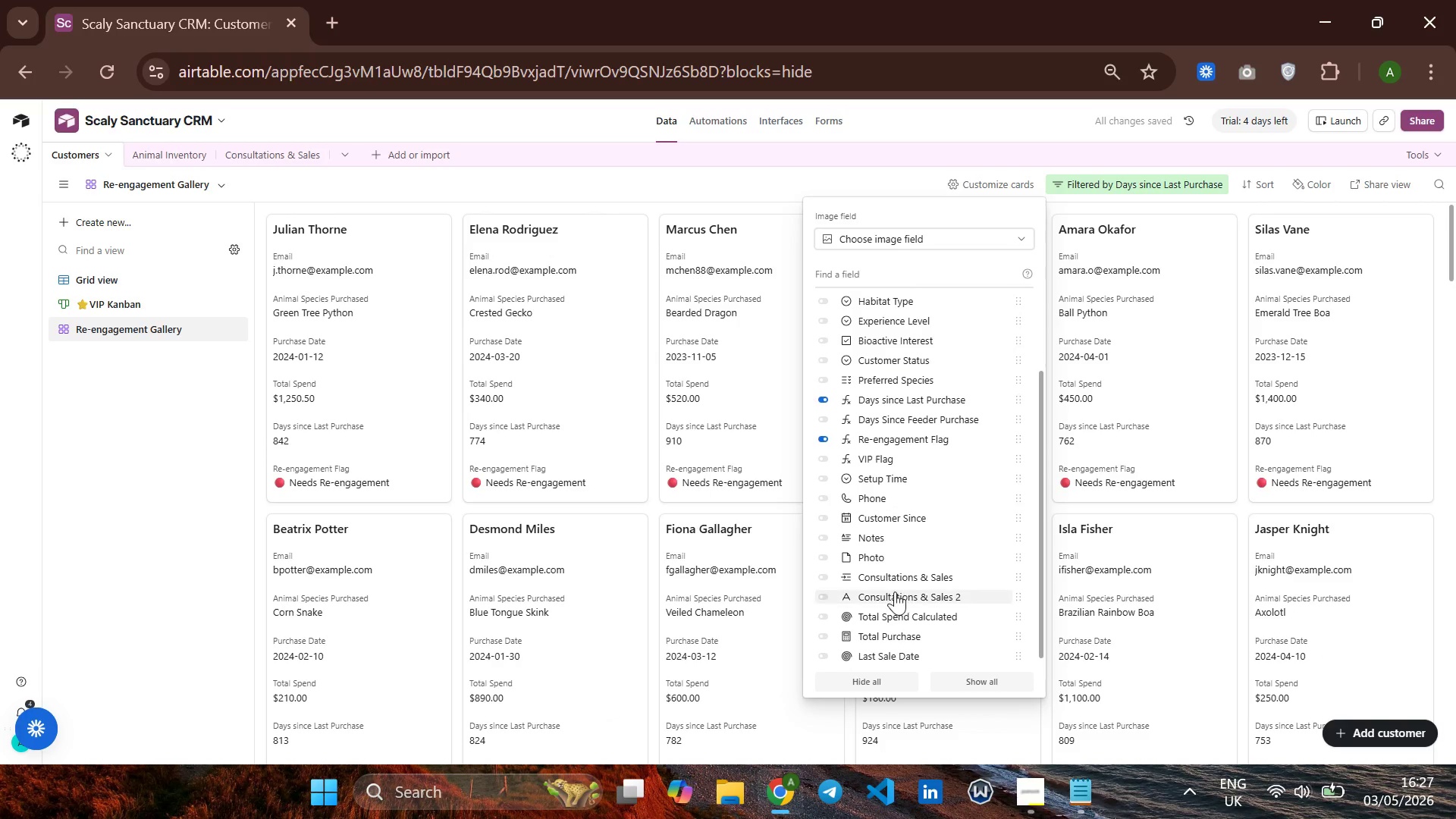 
left_click([833, 487])
 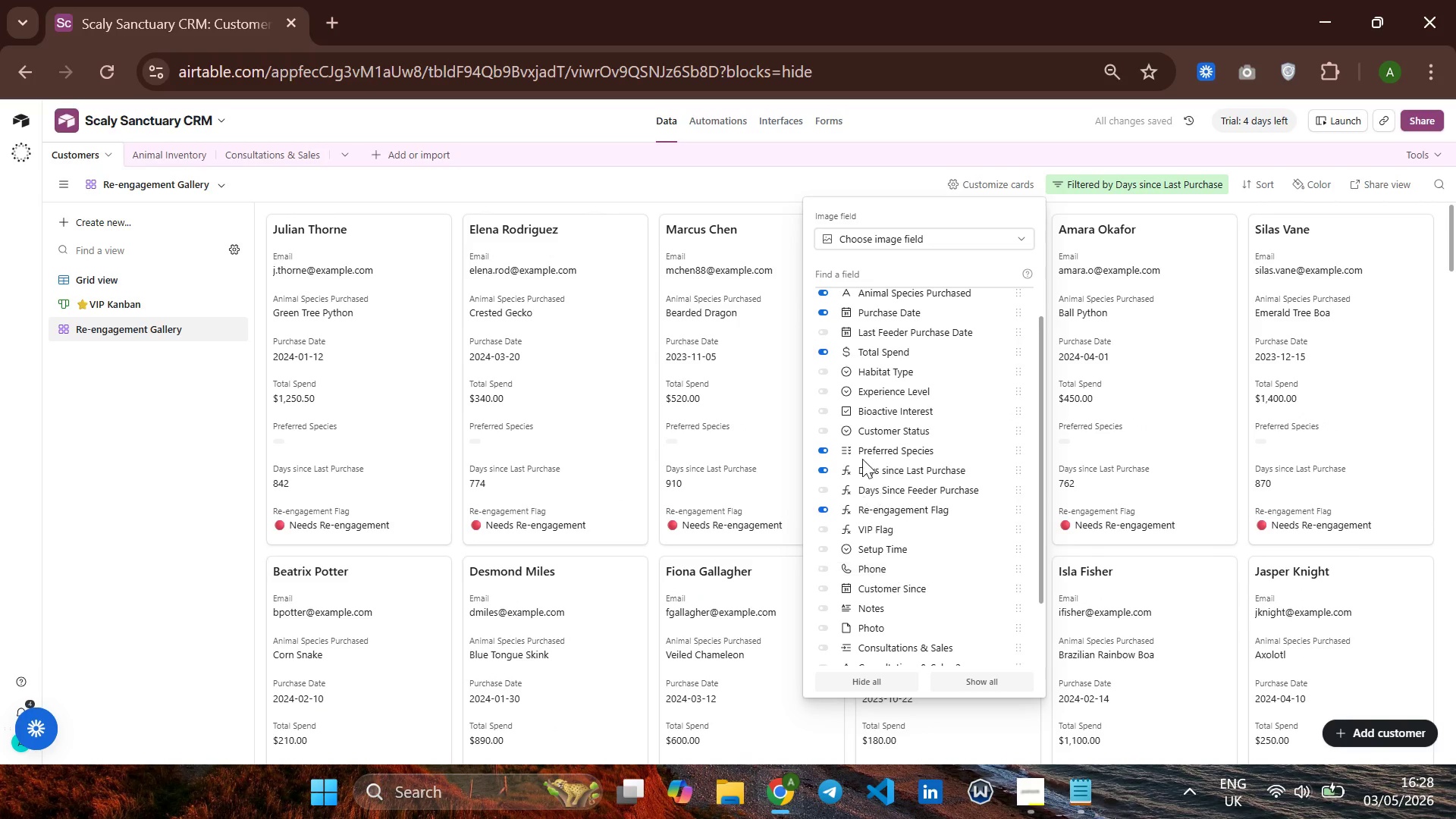 
wait(5.28)
 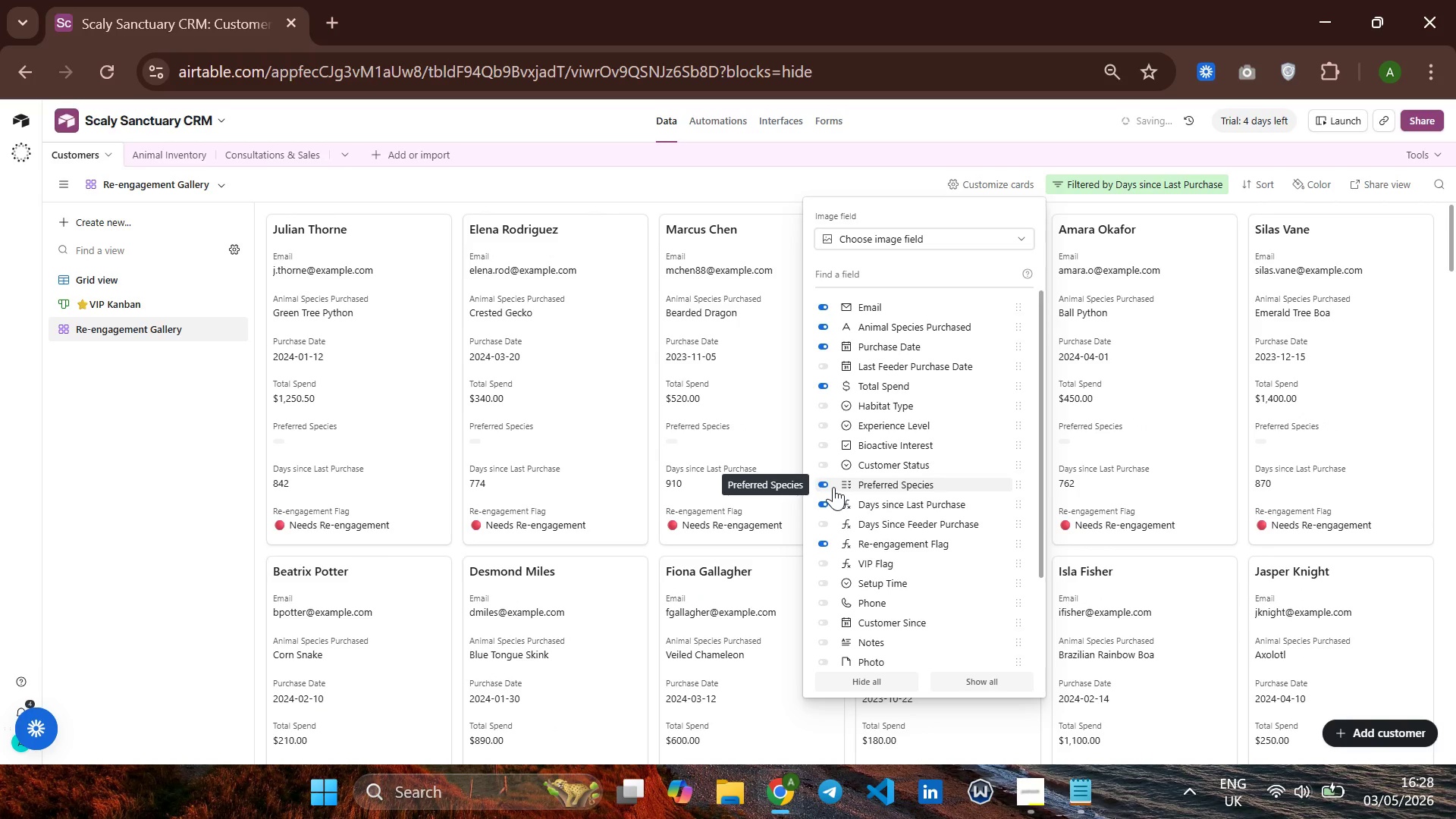 
left_click([824, 375])
 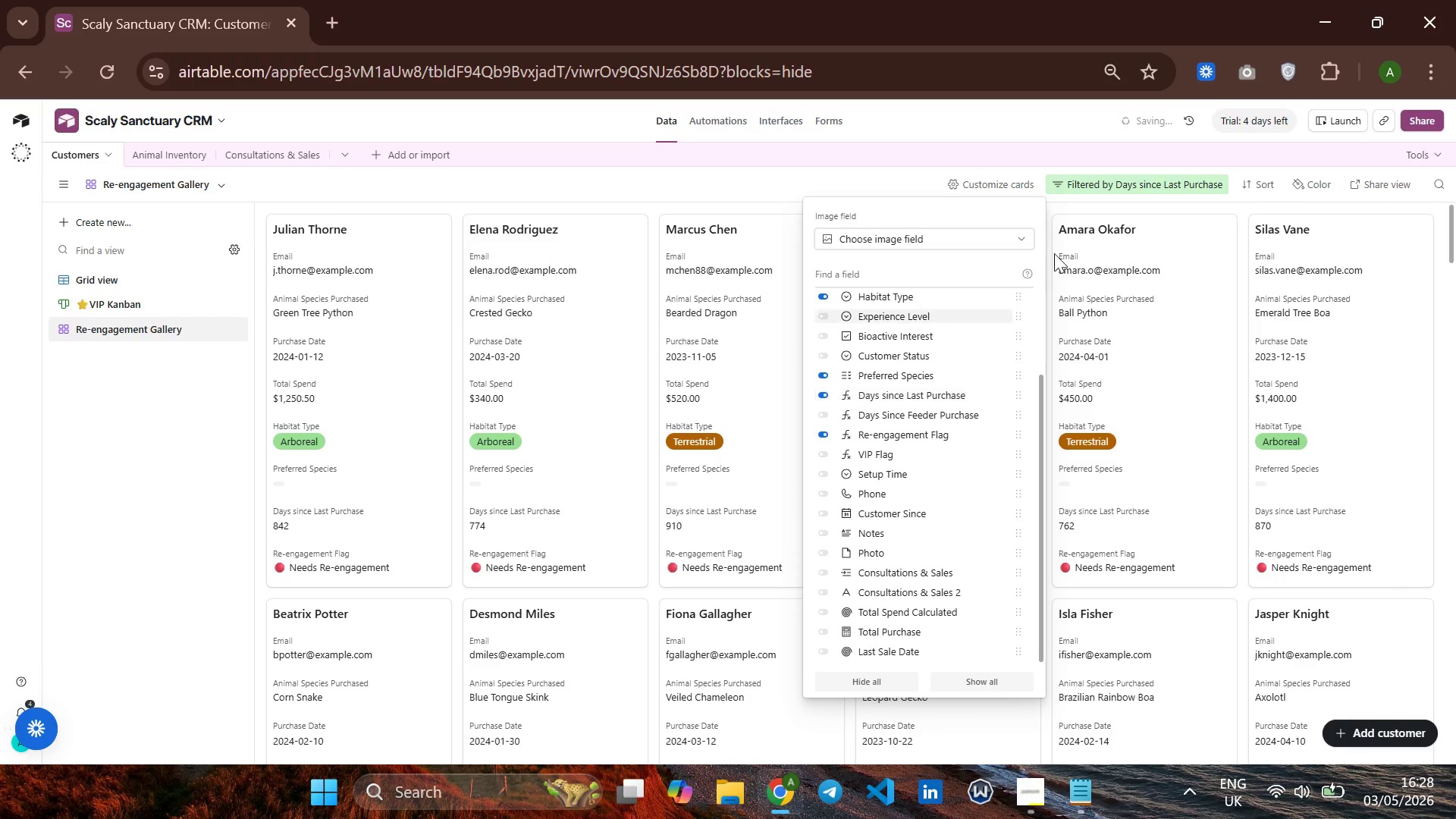 
left_click([1310, 180])
 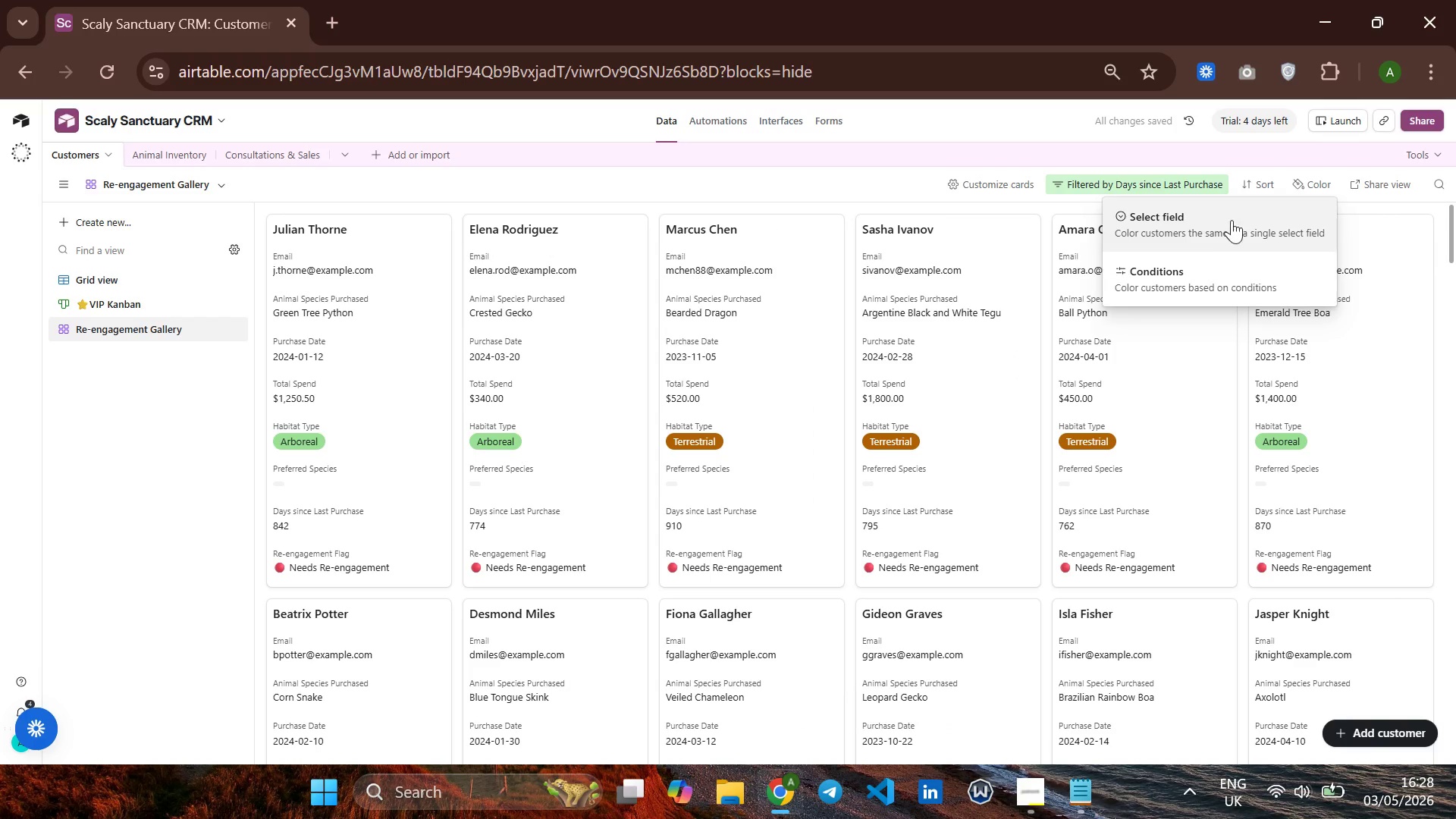 
left_click([1226, 223])
 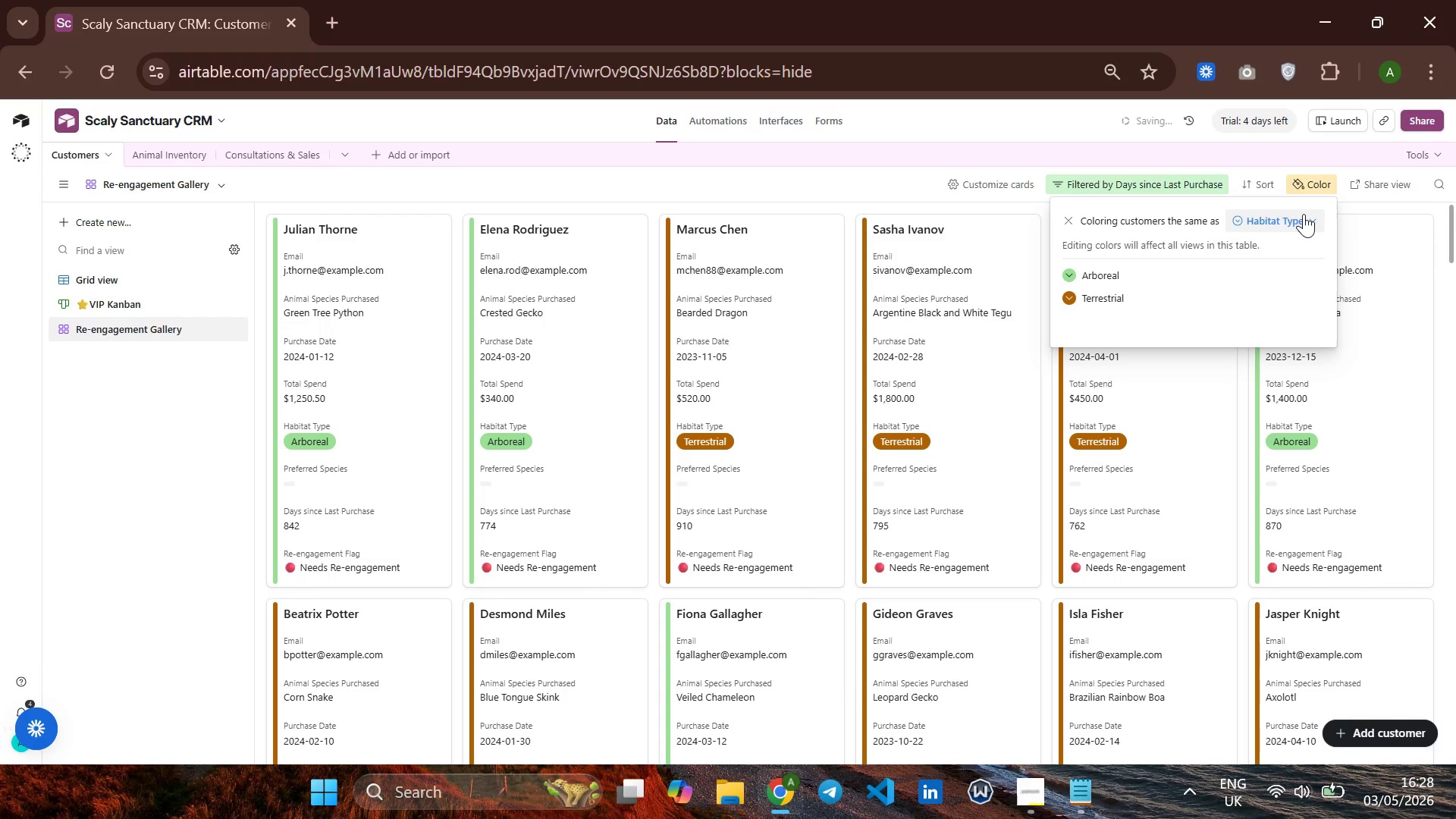 
left_click([1299, 212])
 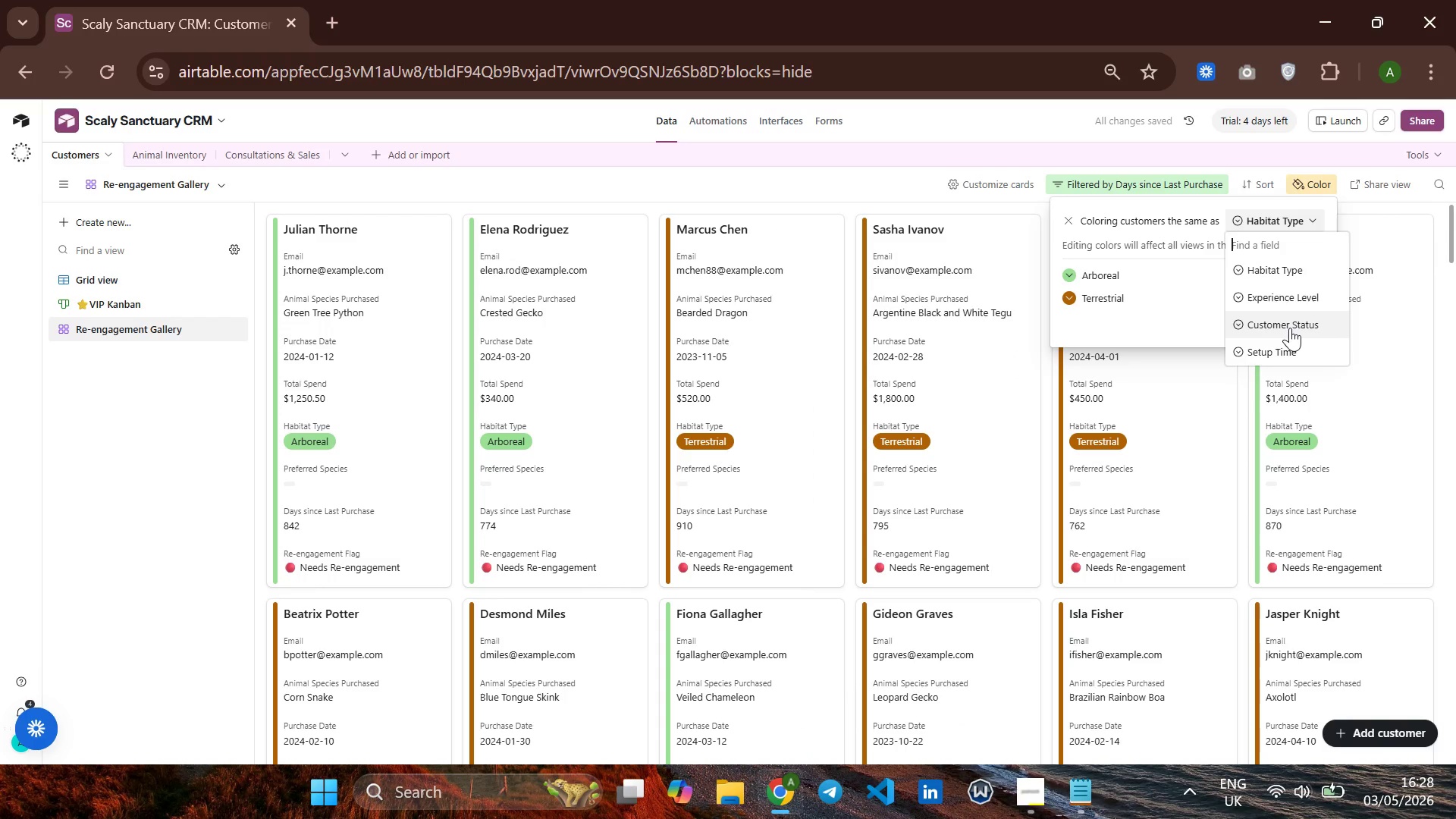 
wait(7.42)
 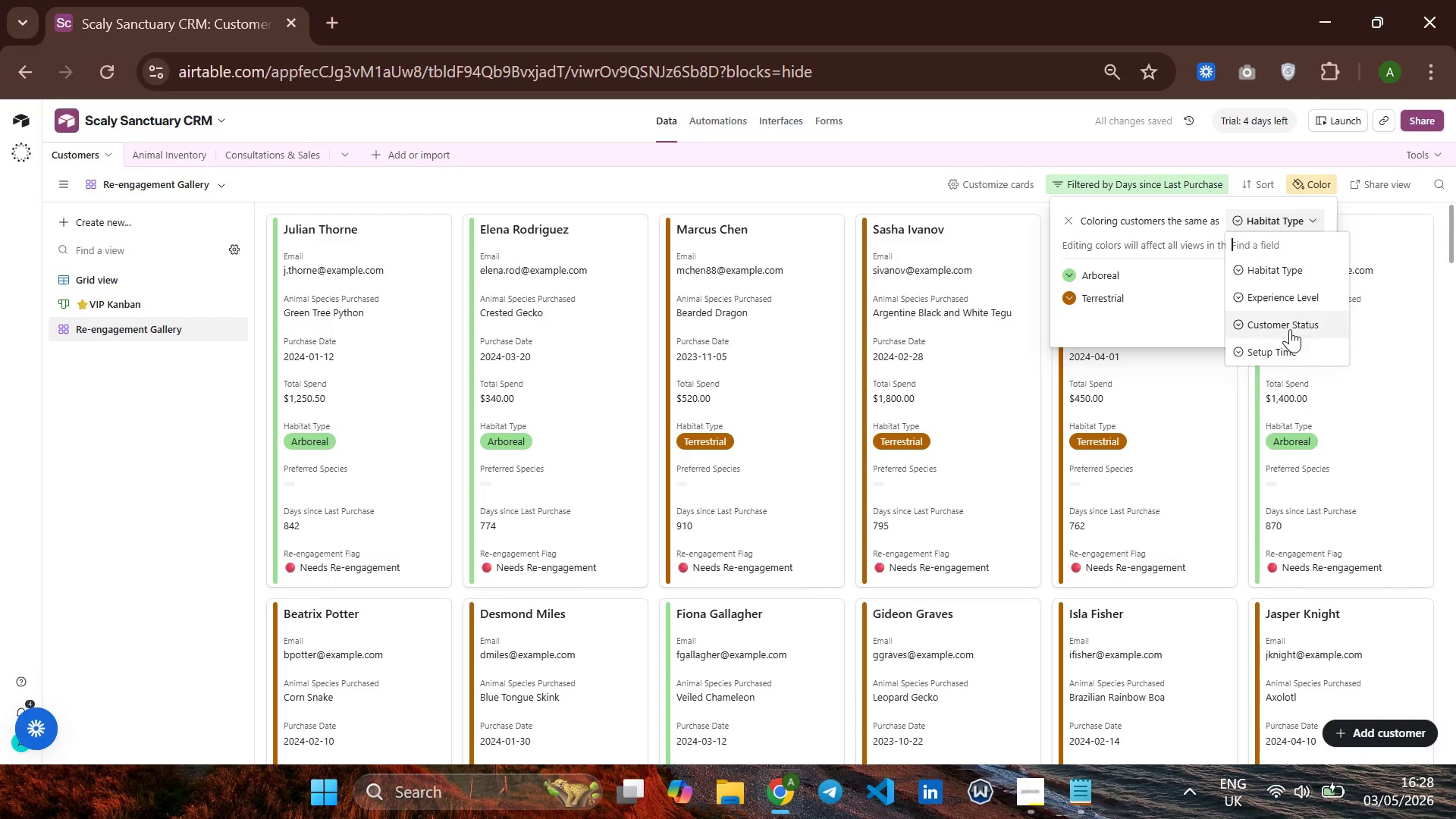 
left_click([1276, 300])
 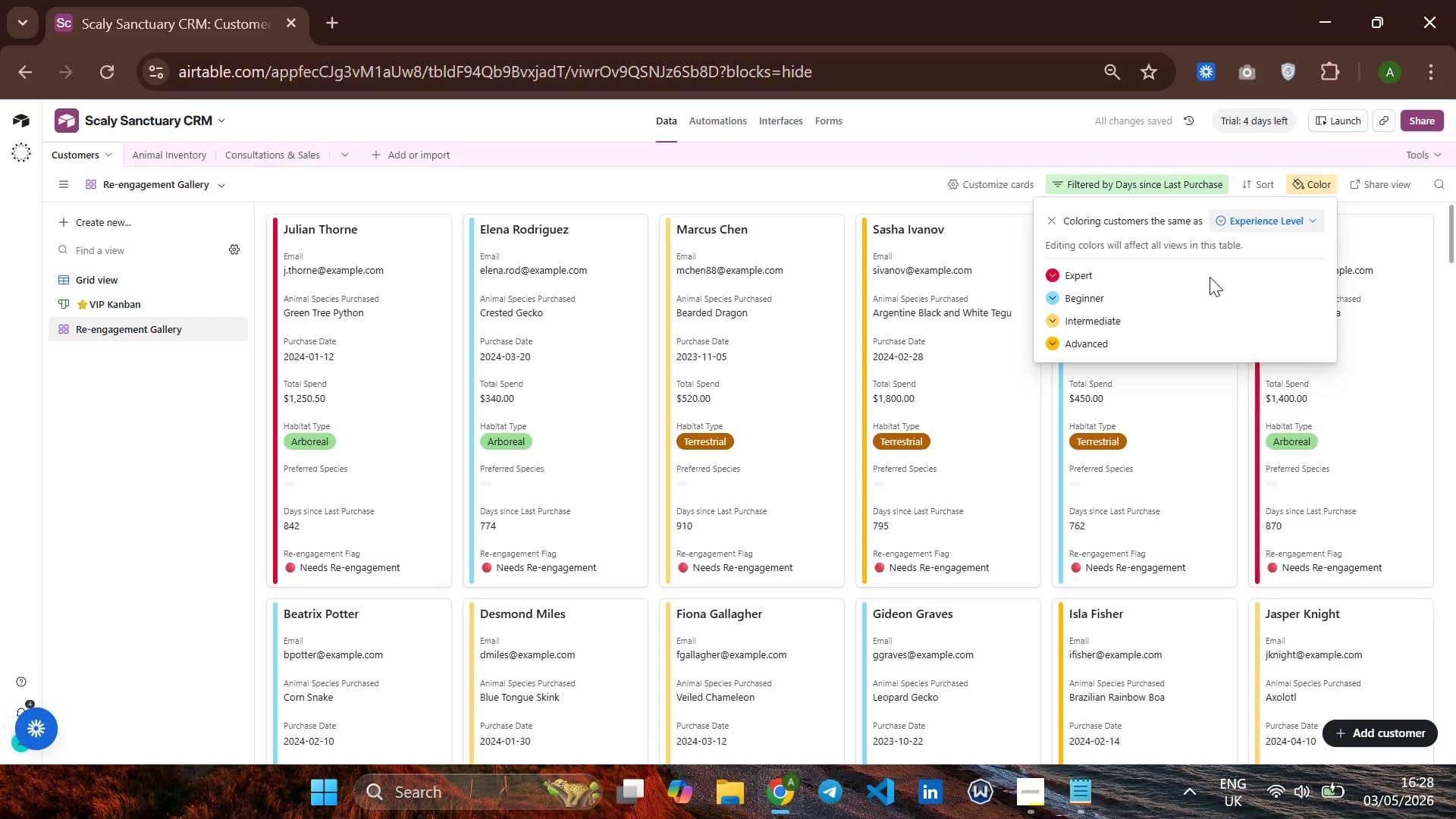 
wait(9.23)
 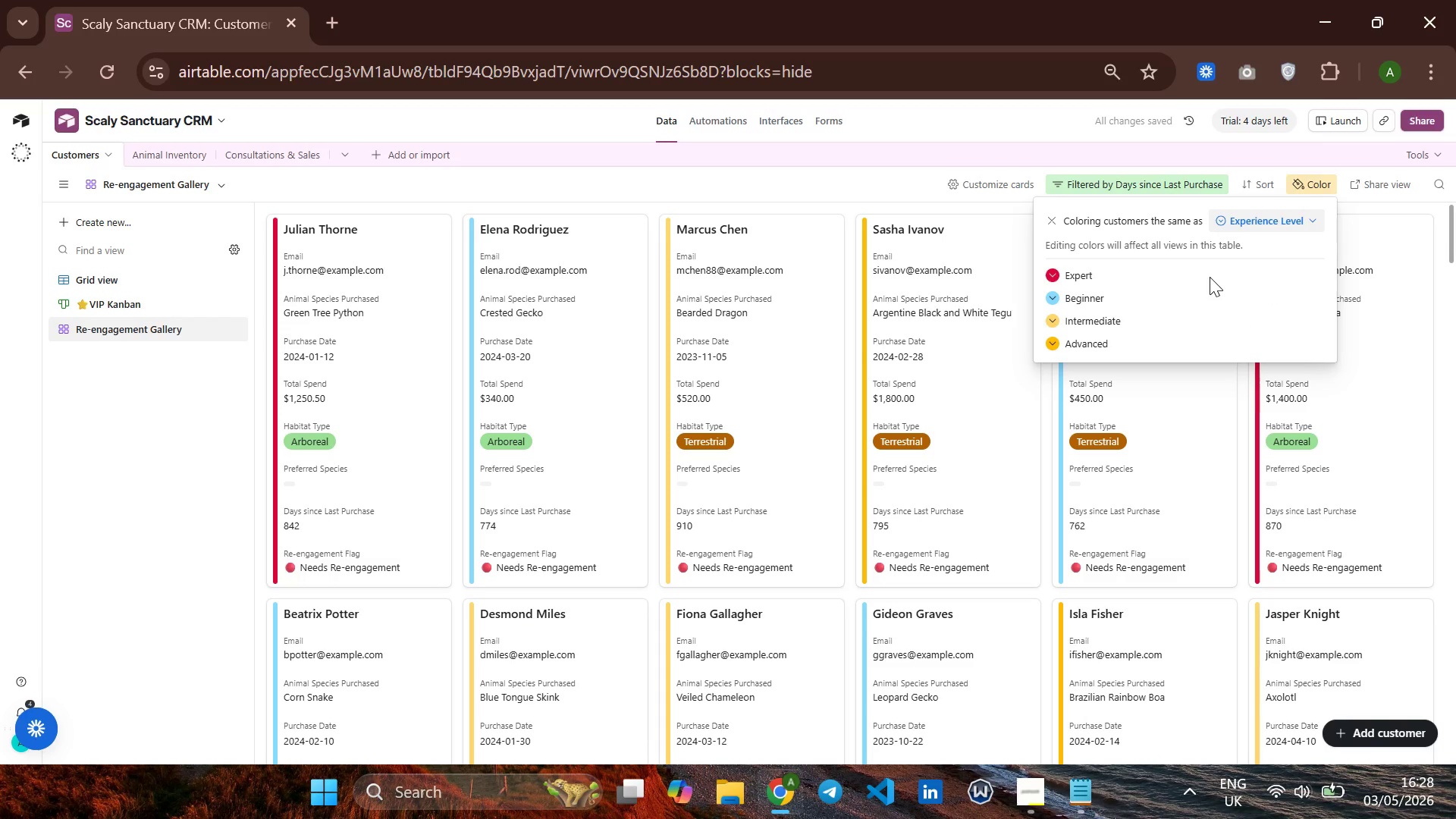 
left_click([1269, 218])
 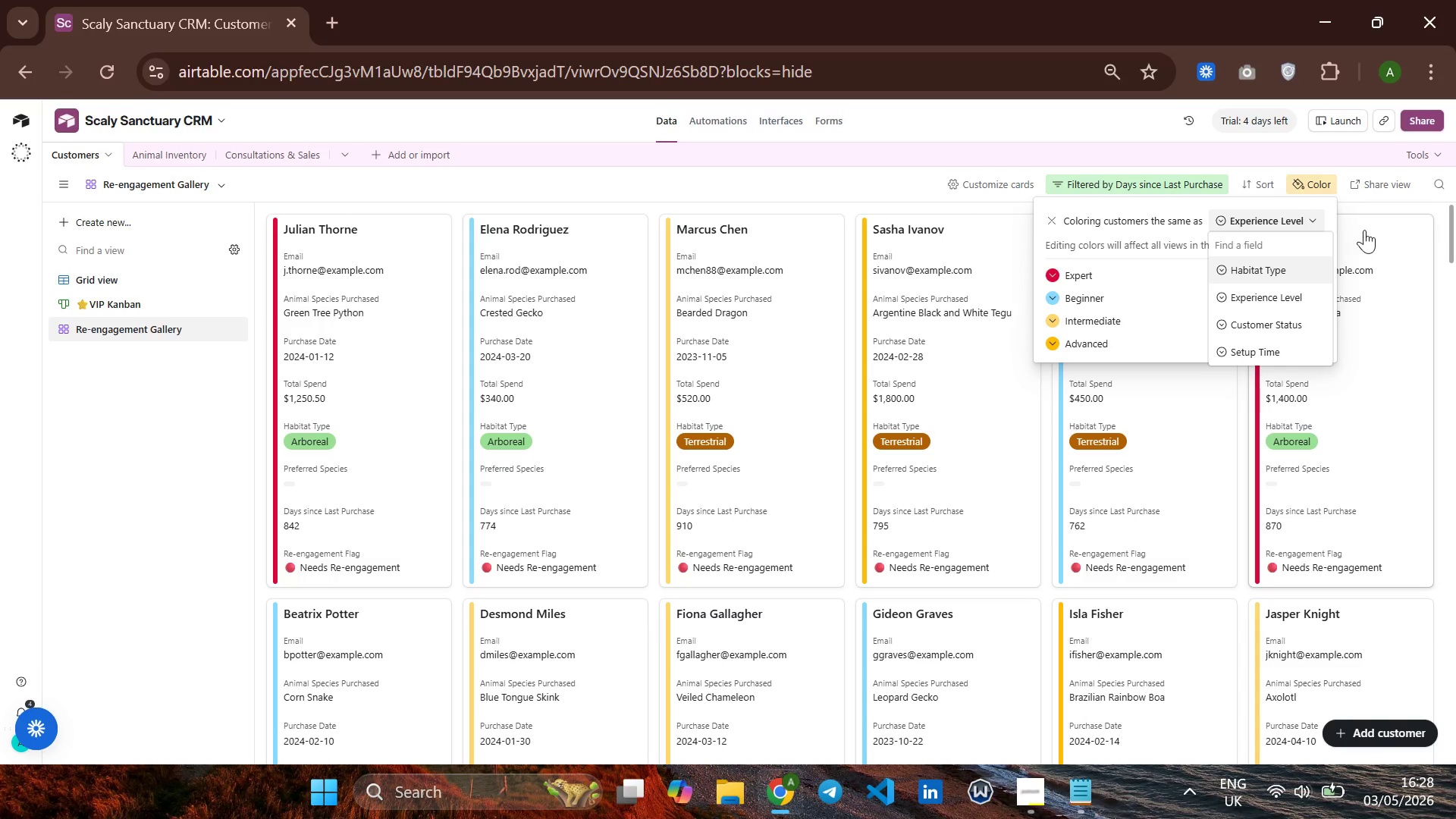 
left_click([1361, 209])
 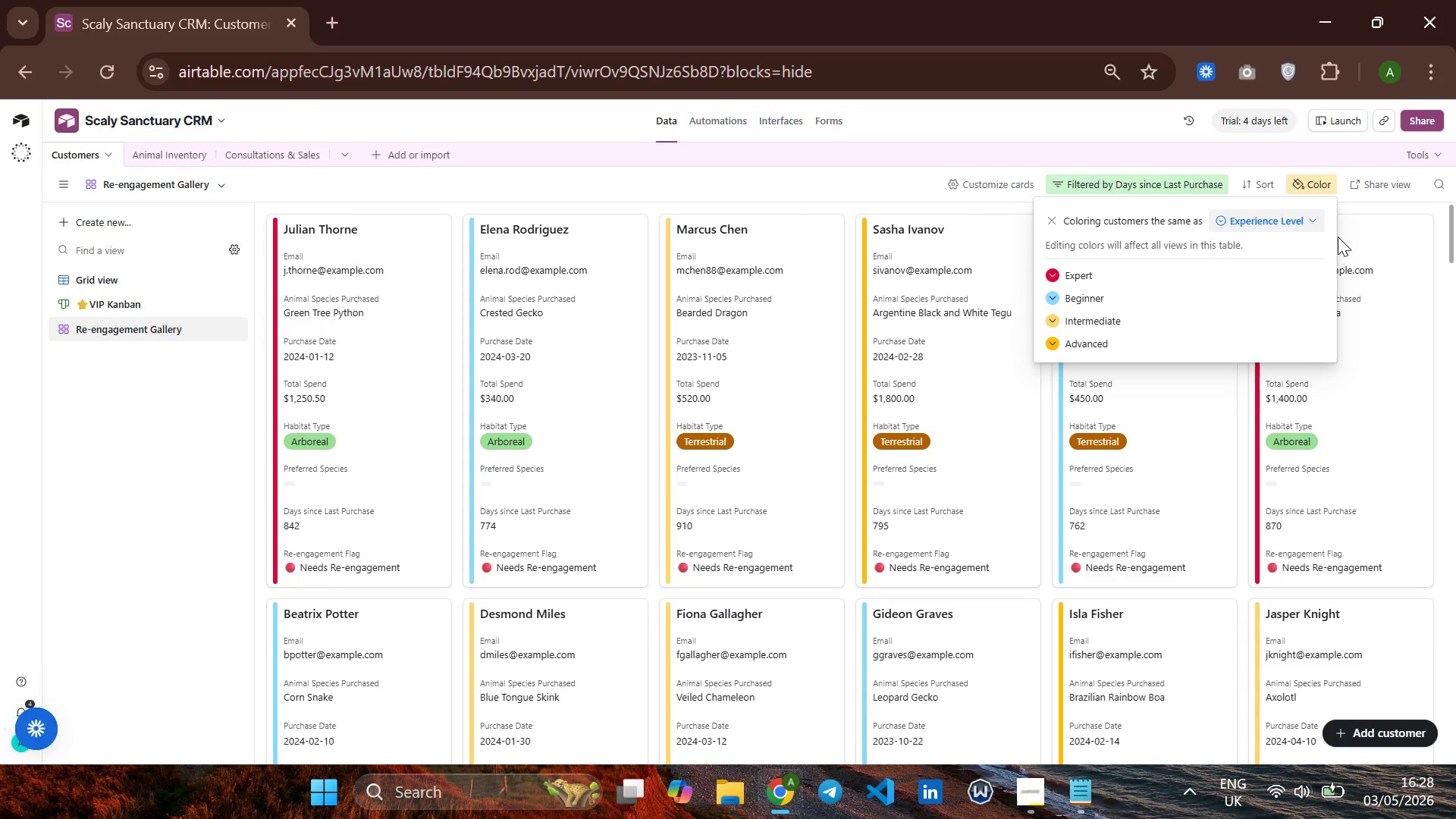 
left_click([1348, 237])
 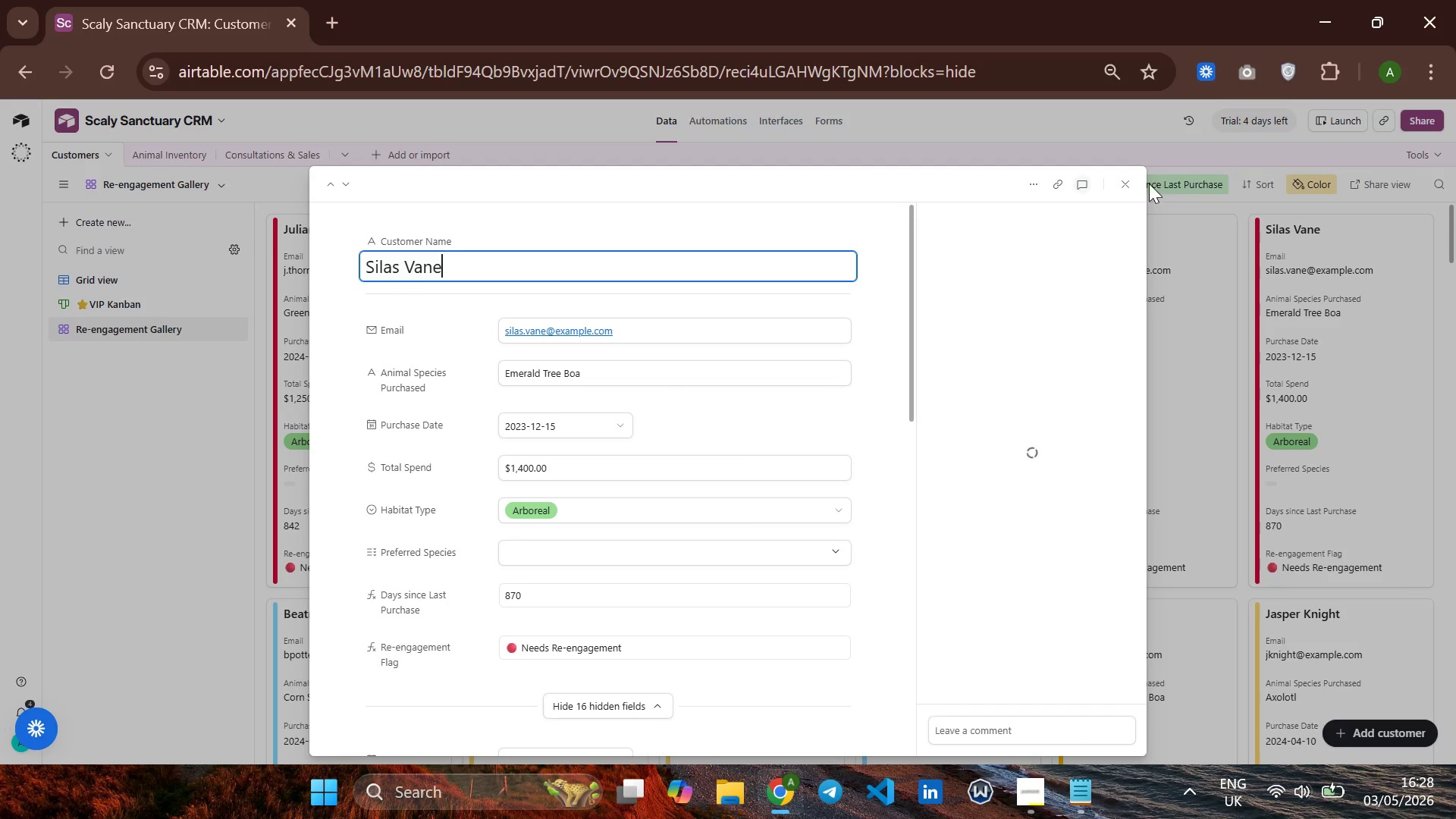 
left_click([1125, 184])
 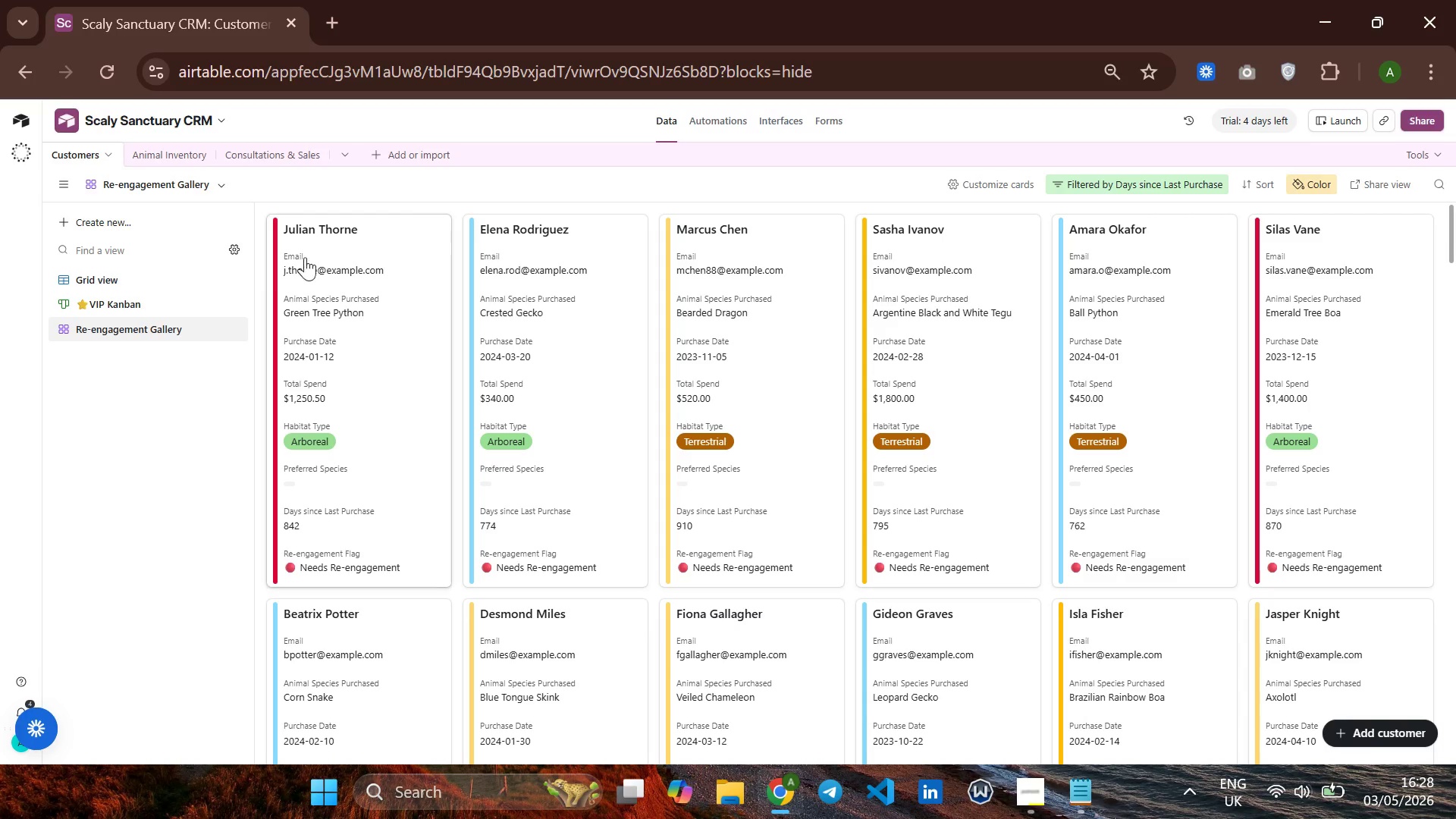 
left_click([164, 275])
 